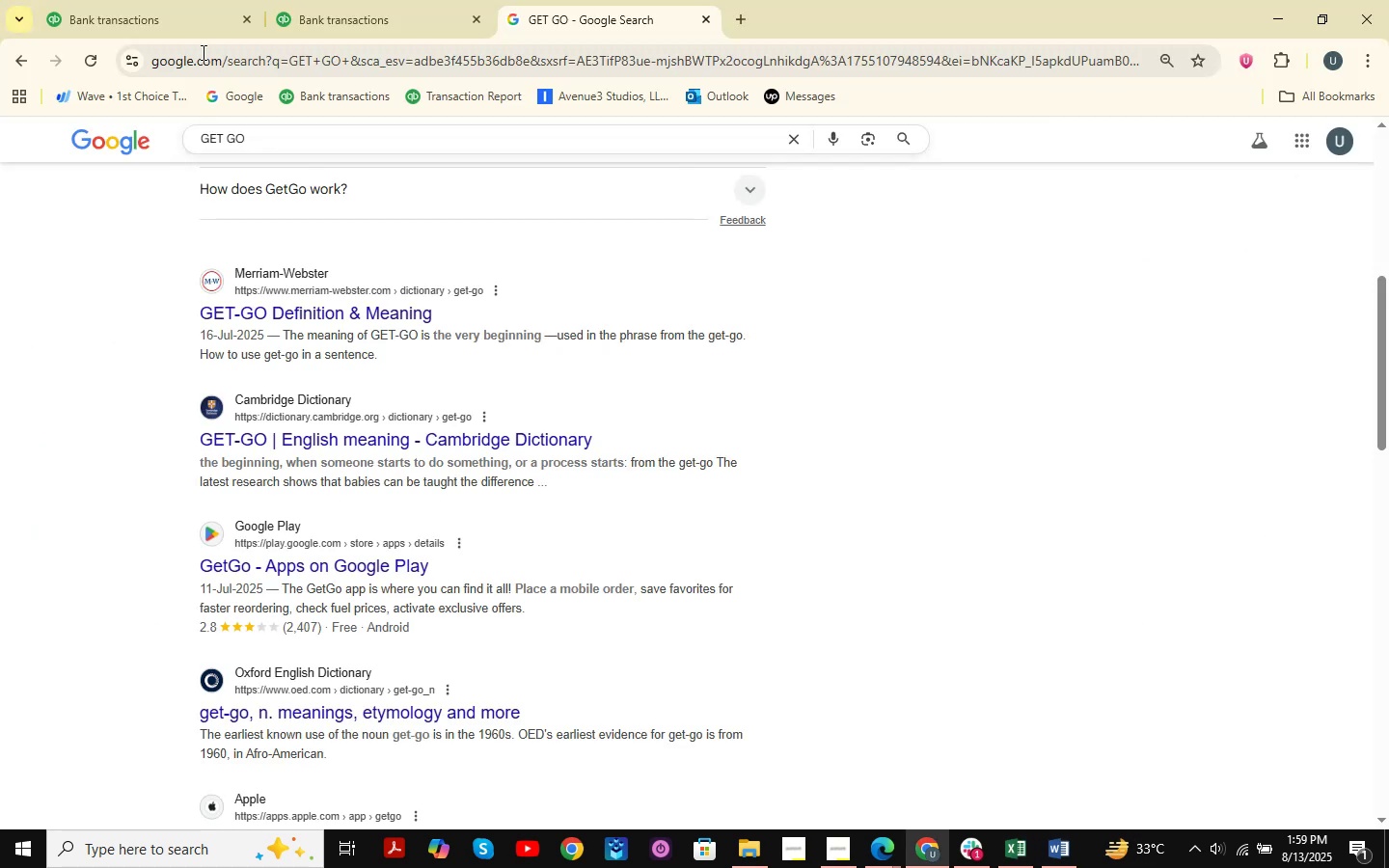 
left_click([190, 0])
 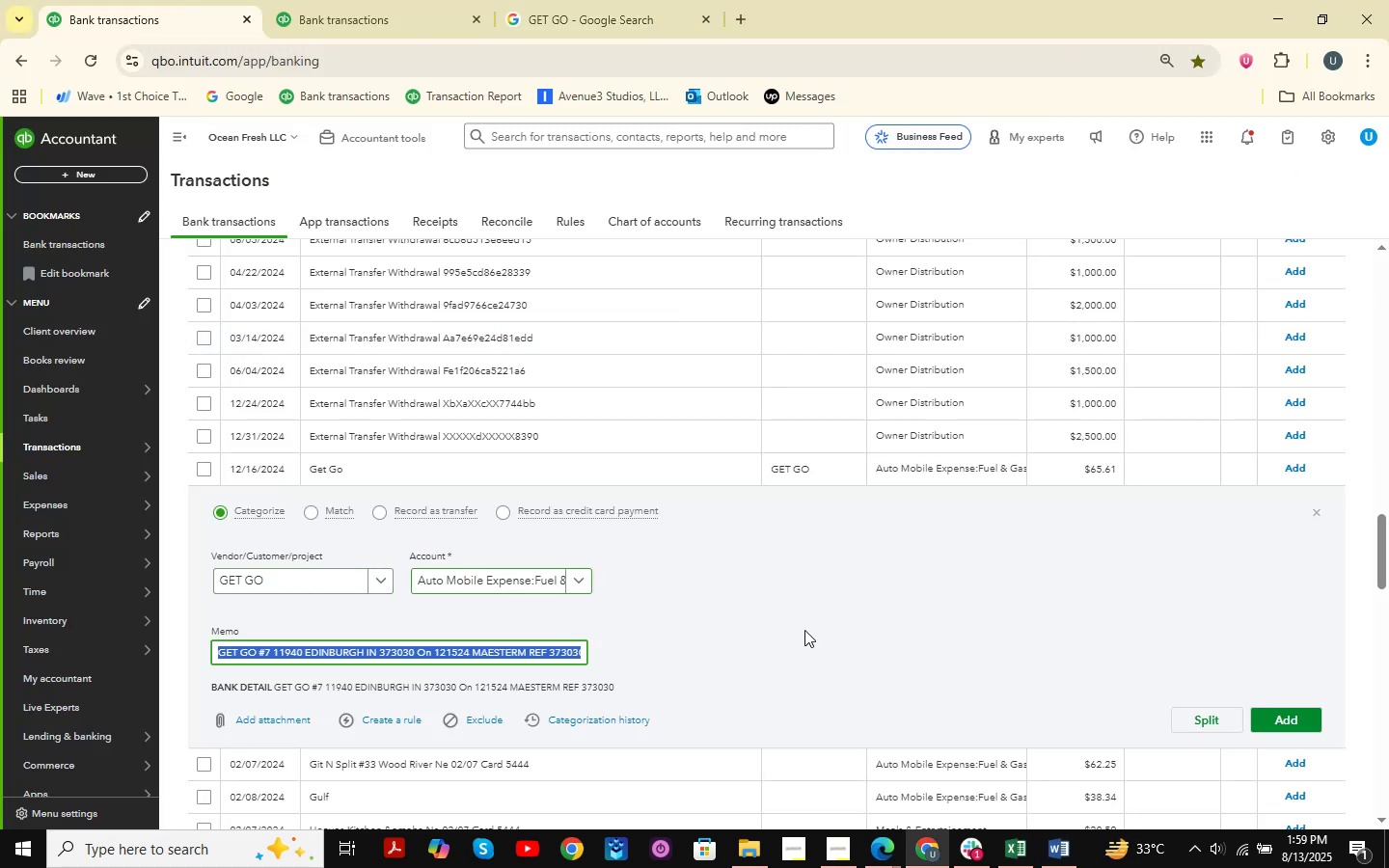 
double_click([588, 0])
 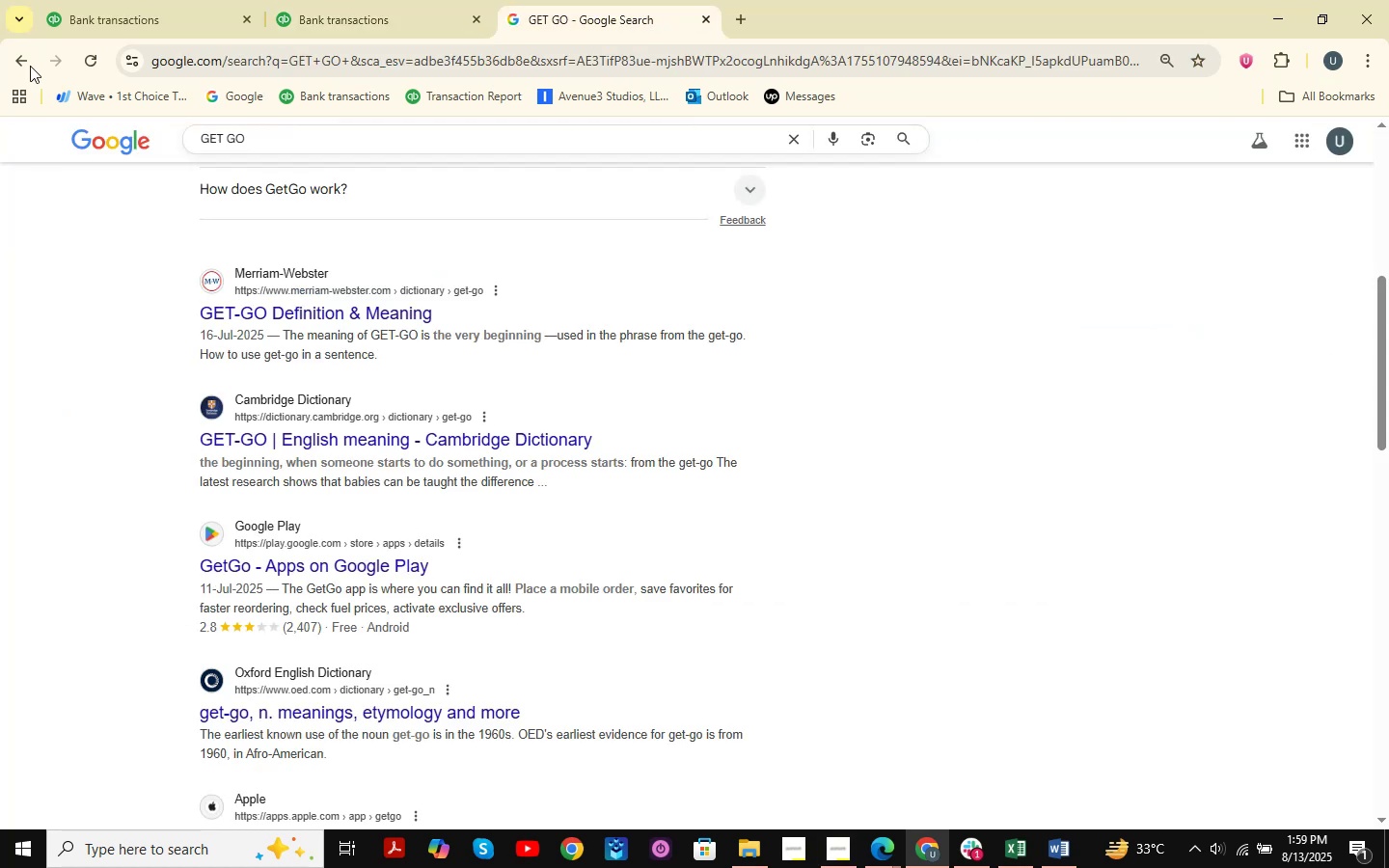 
left_click([88, 0])
 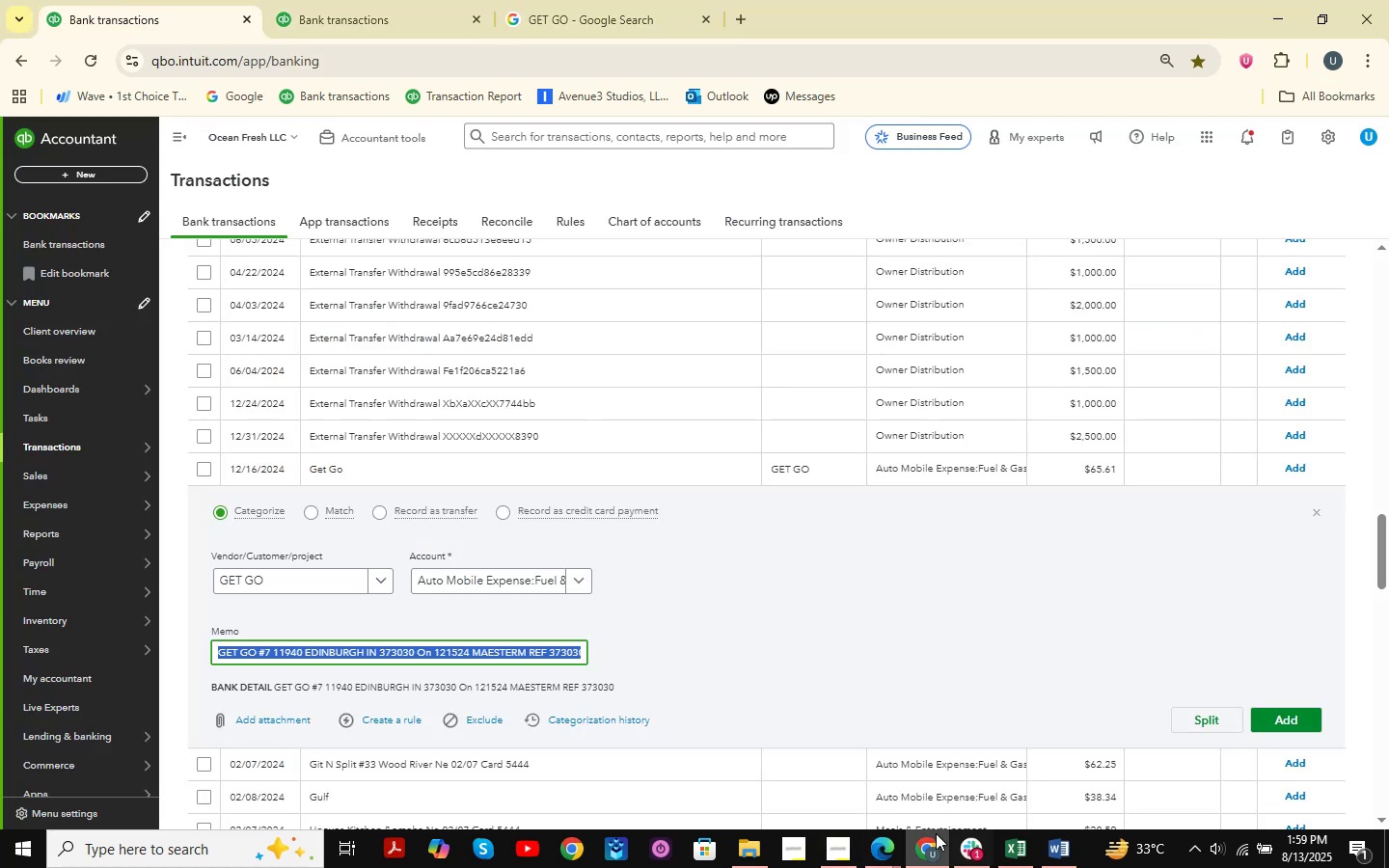 
left_click([928, 847])
 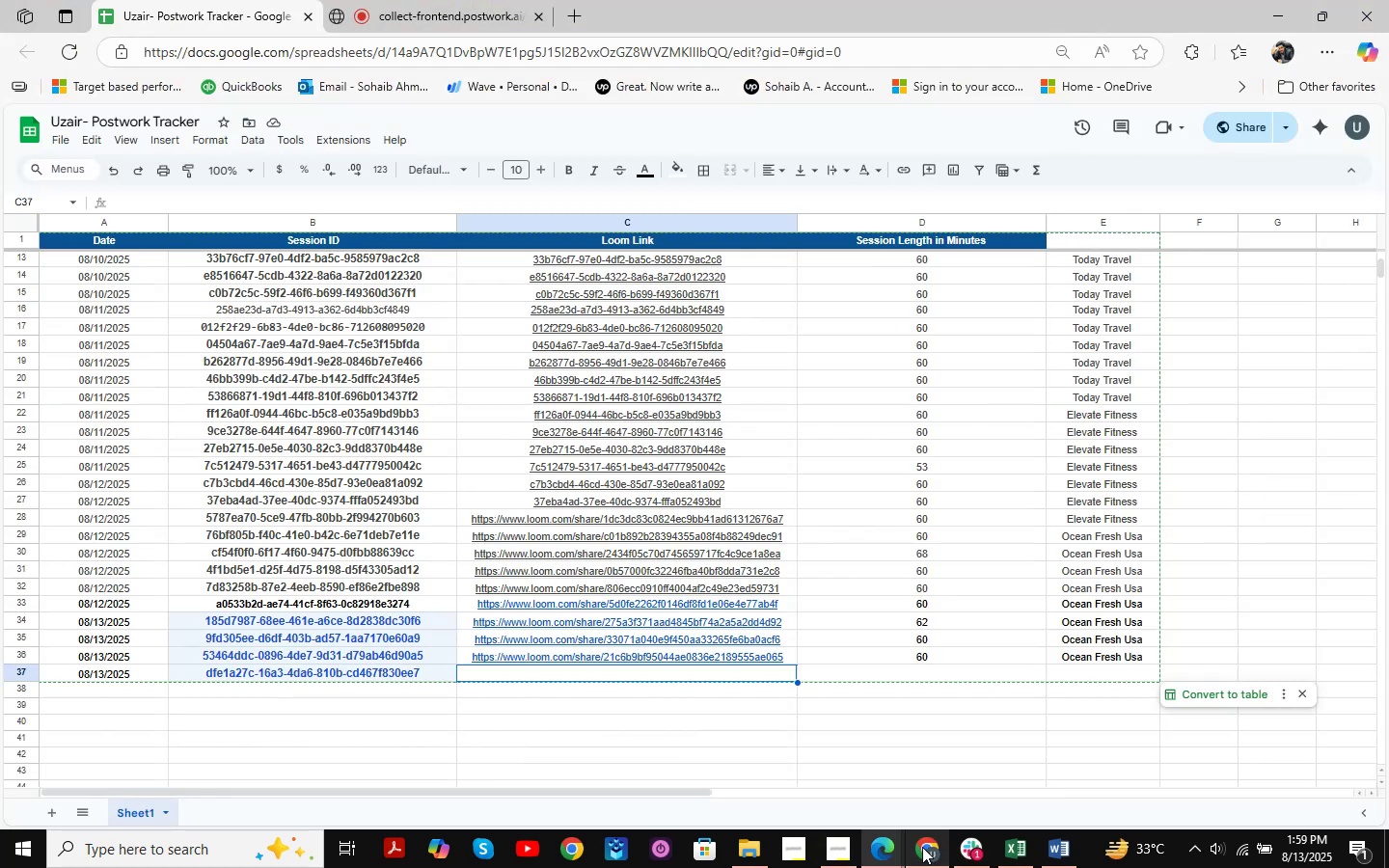 
left_click([417, 0])
 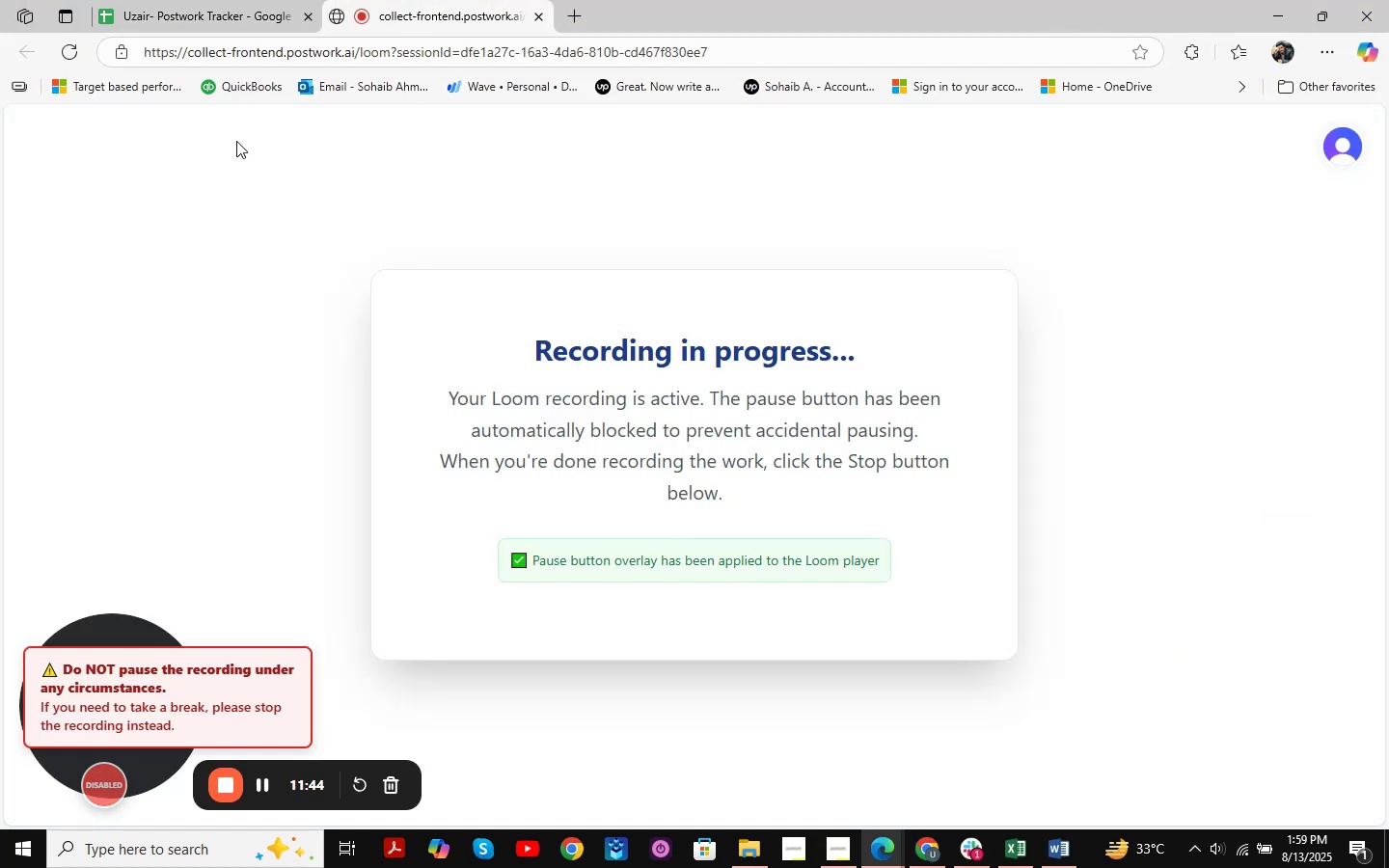 
left_click([190, 0])
 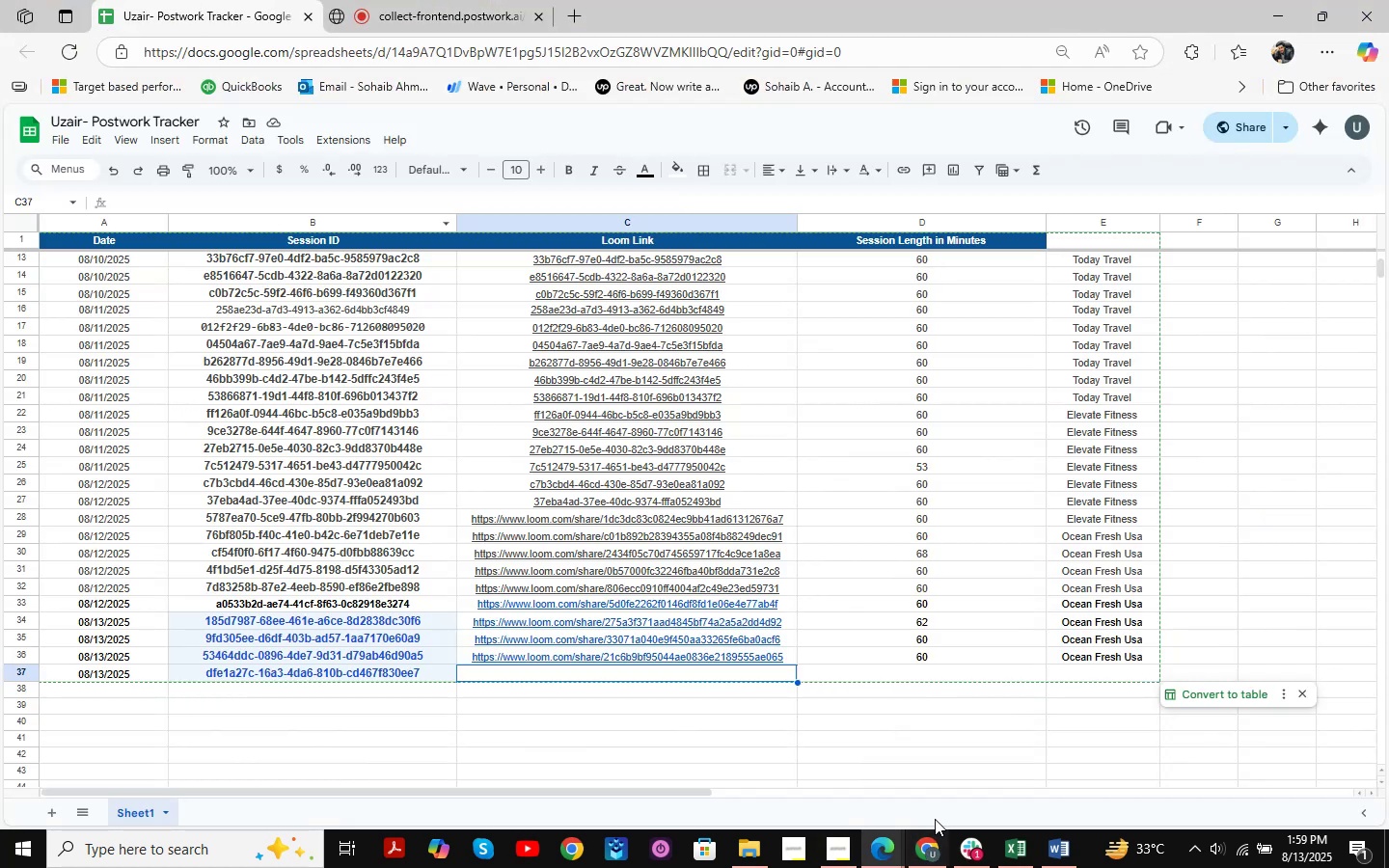 
left_click([923, 851])
 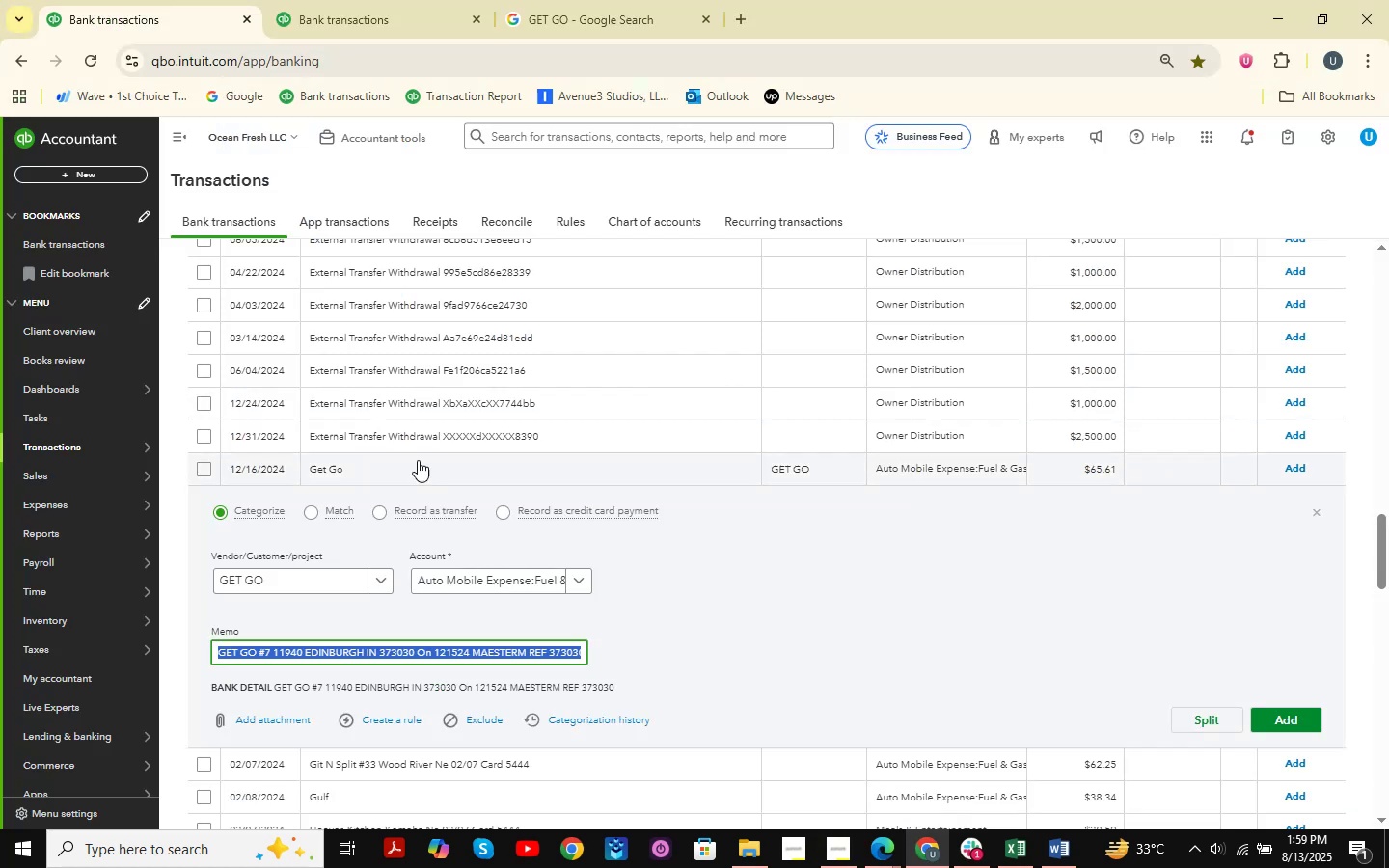 
scroll: coordinate [420, 470], scroll_direction: down, amount: 1.0
 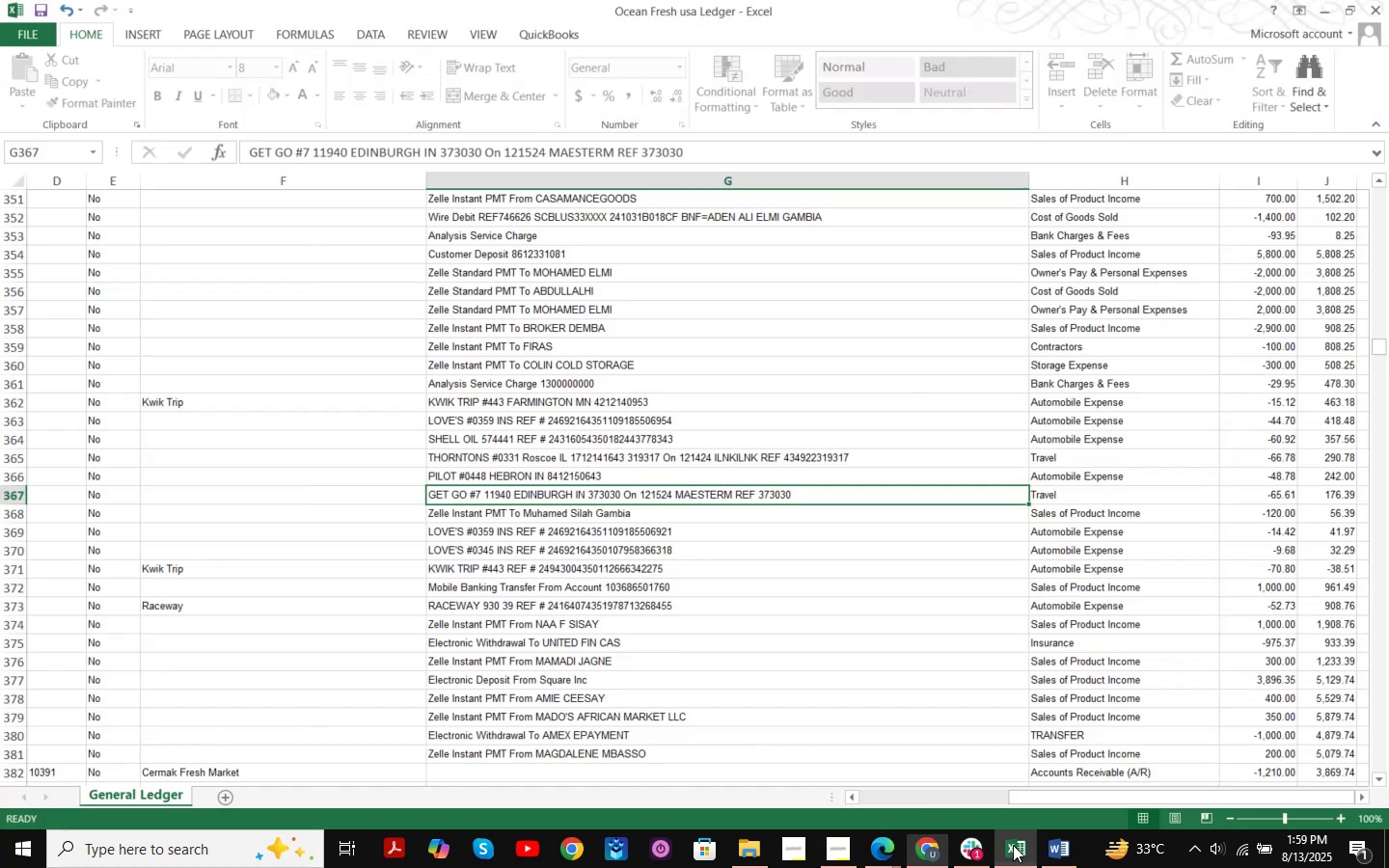 
left_click([1013, 845])
 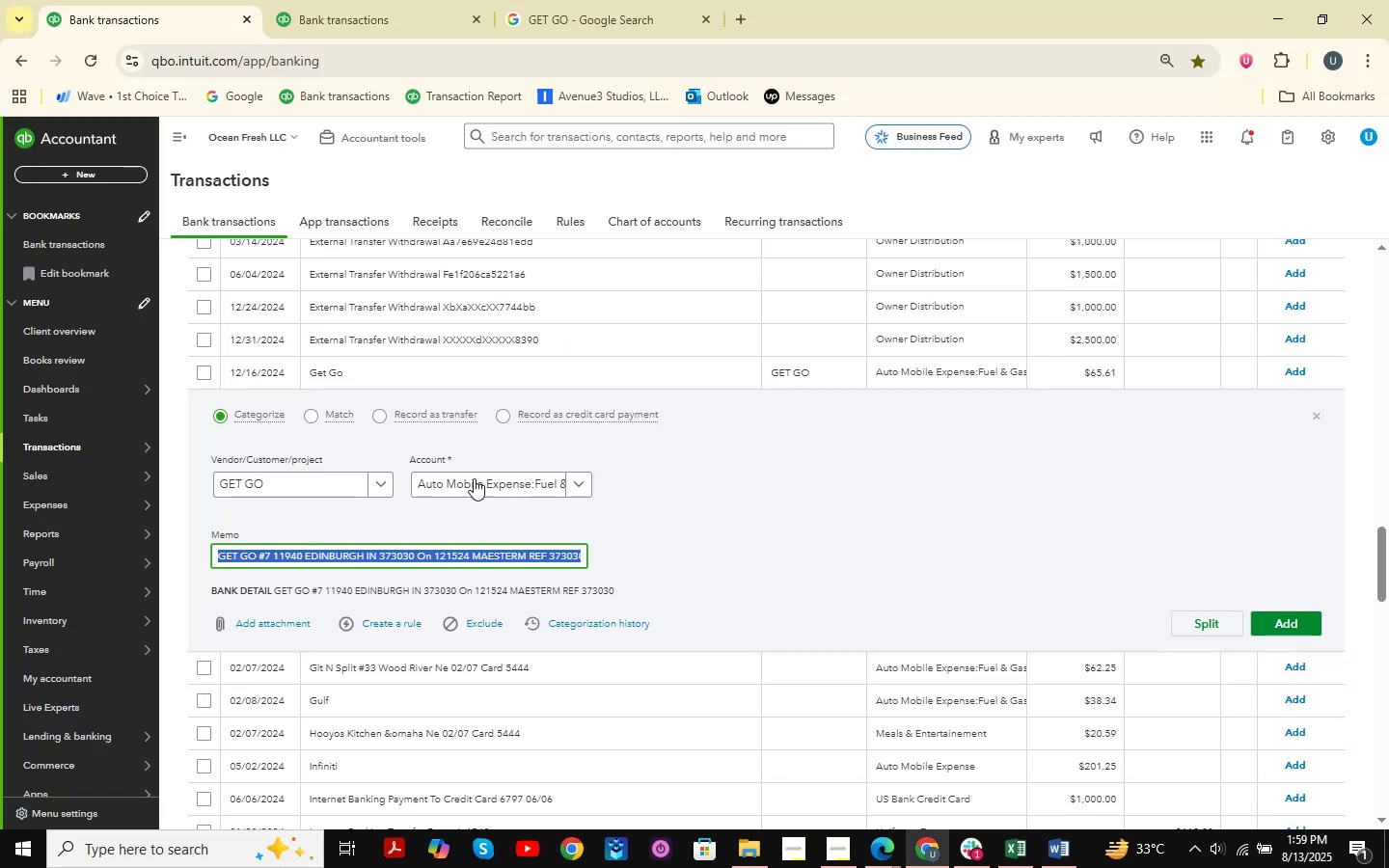 
left_click([505, 491])
 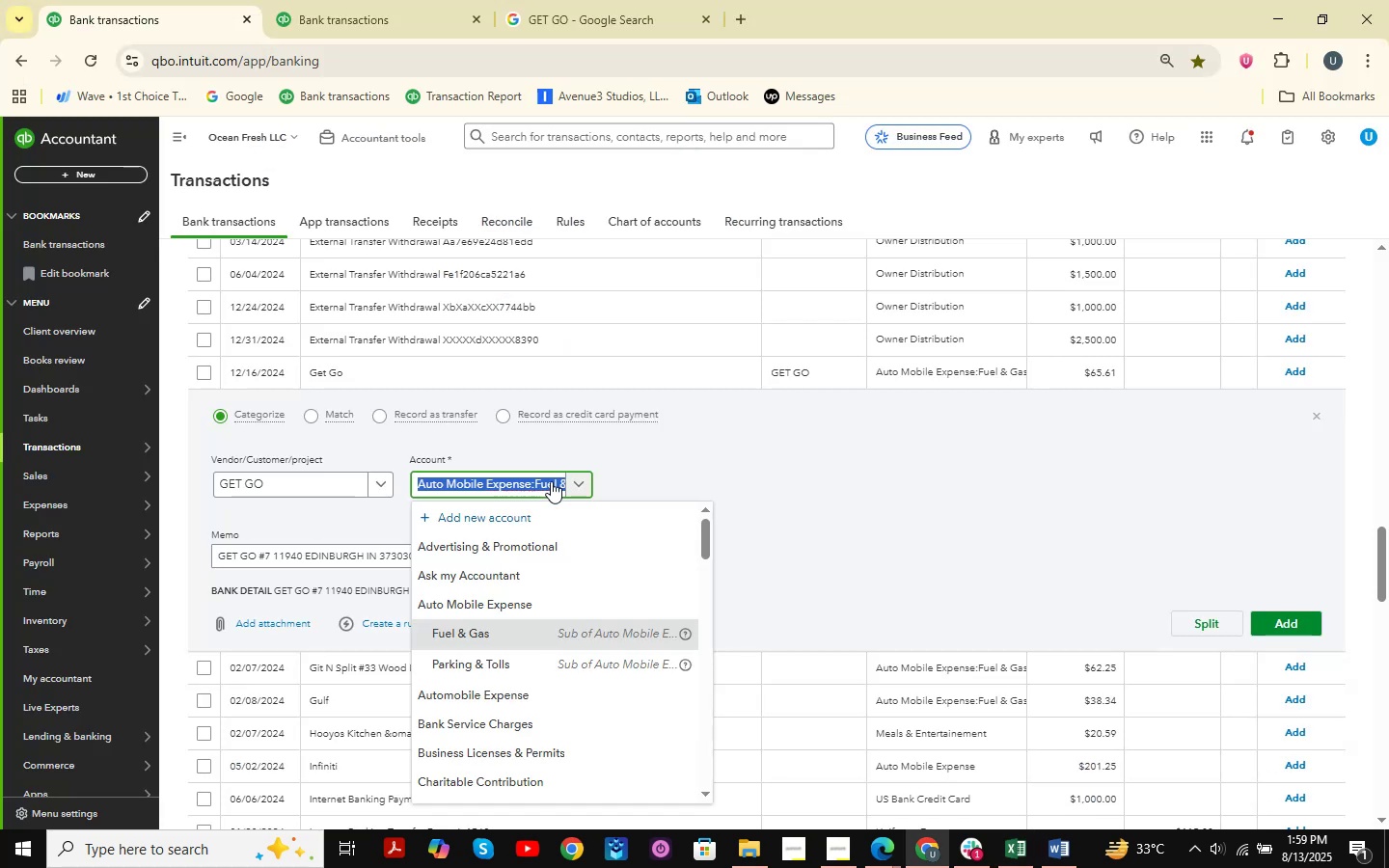 
type(trav)
 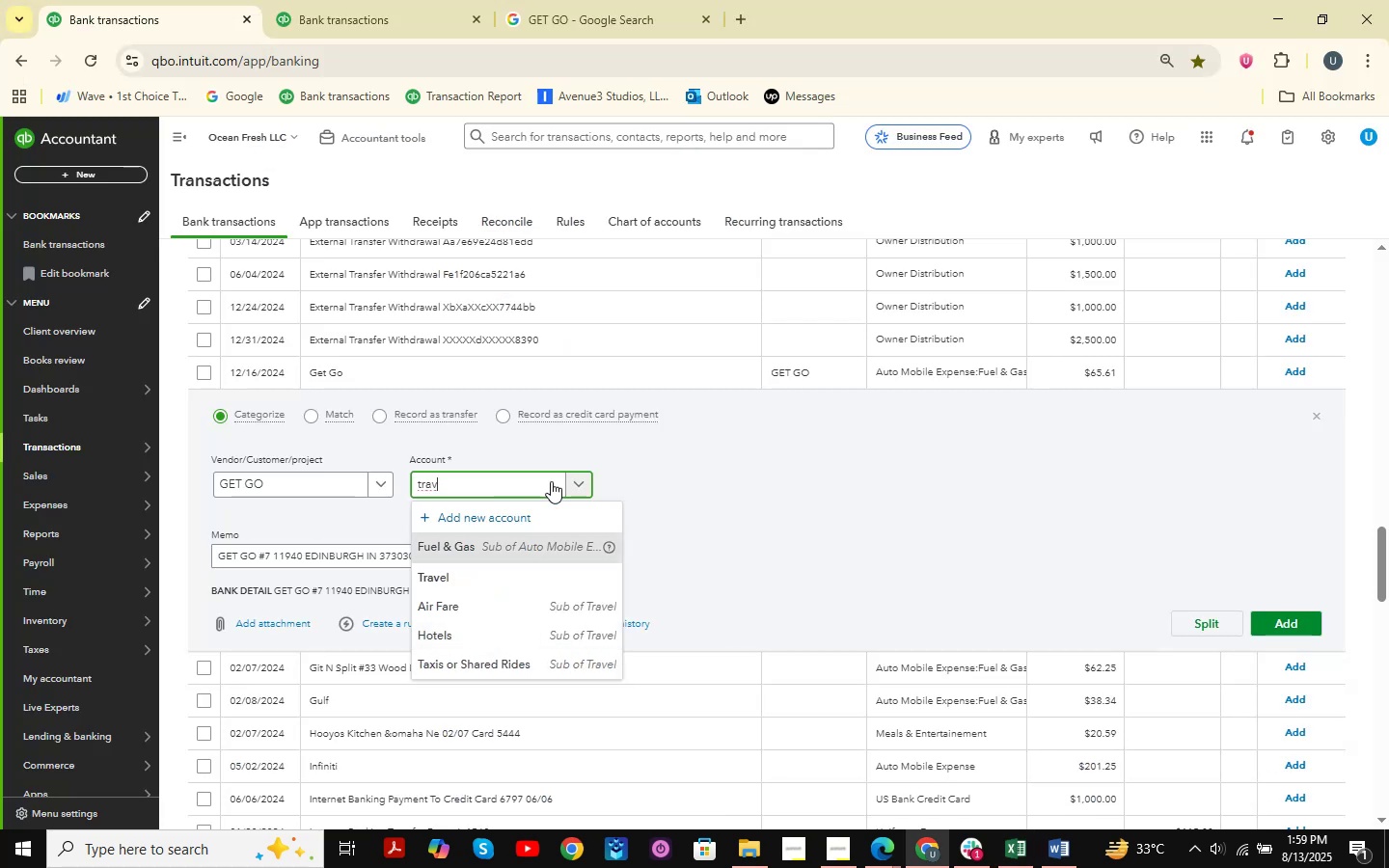 
key(ArrowDown)
 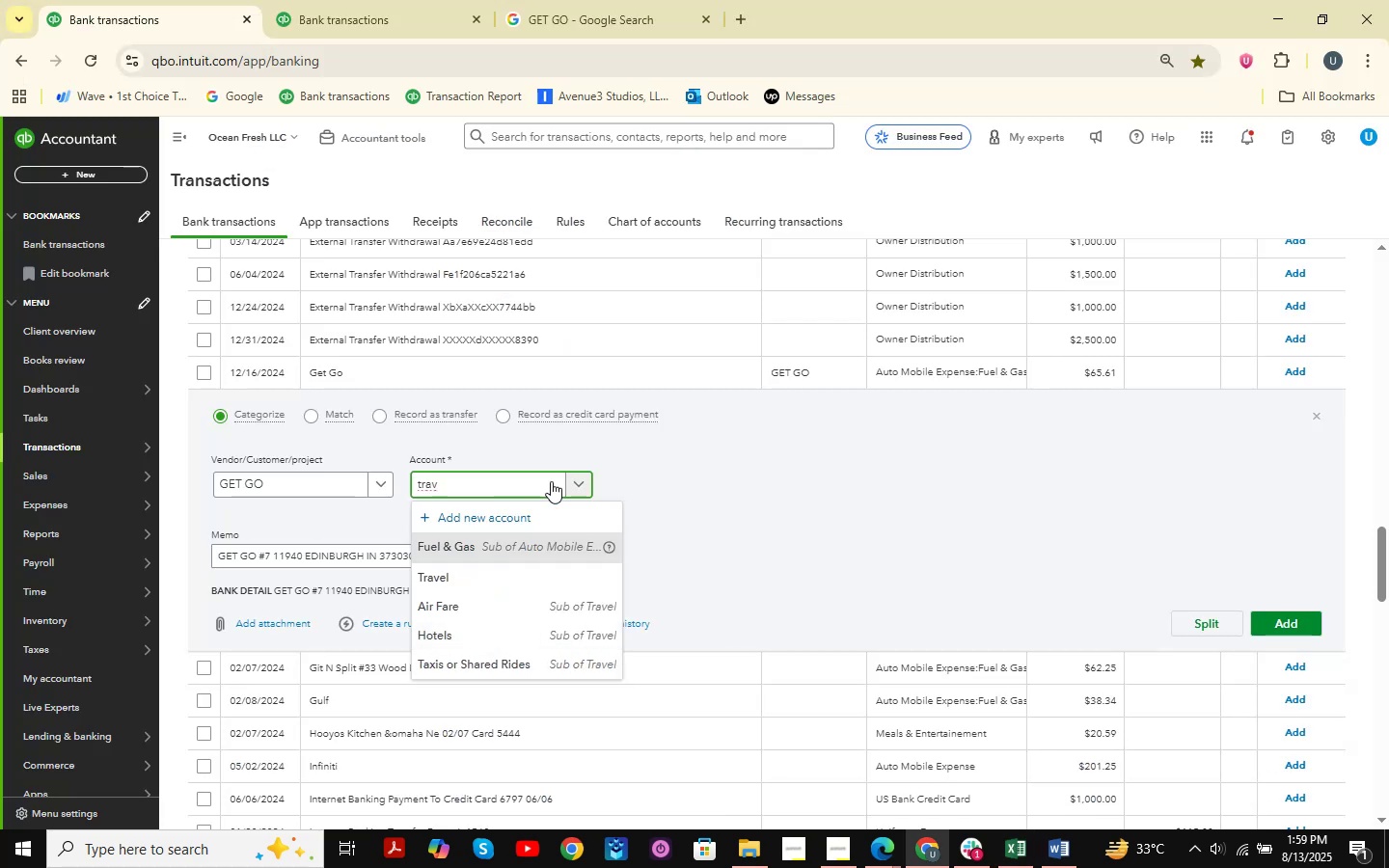 
key(ArrowDown)
 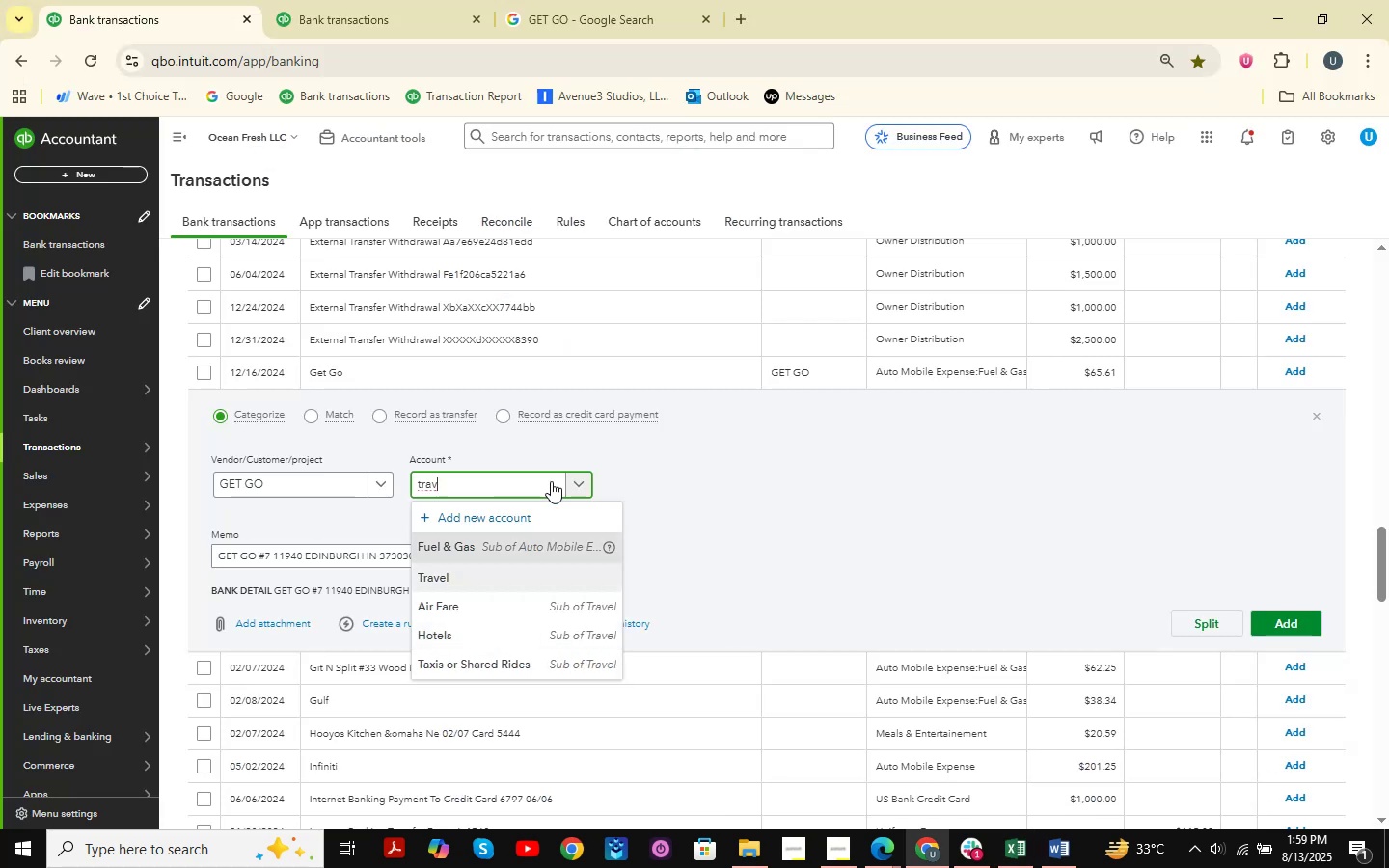 
key(Enter)
 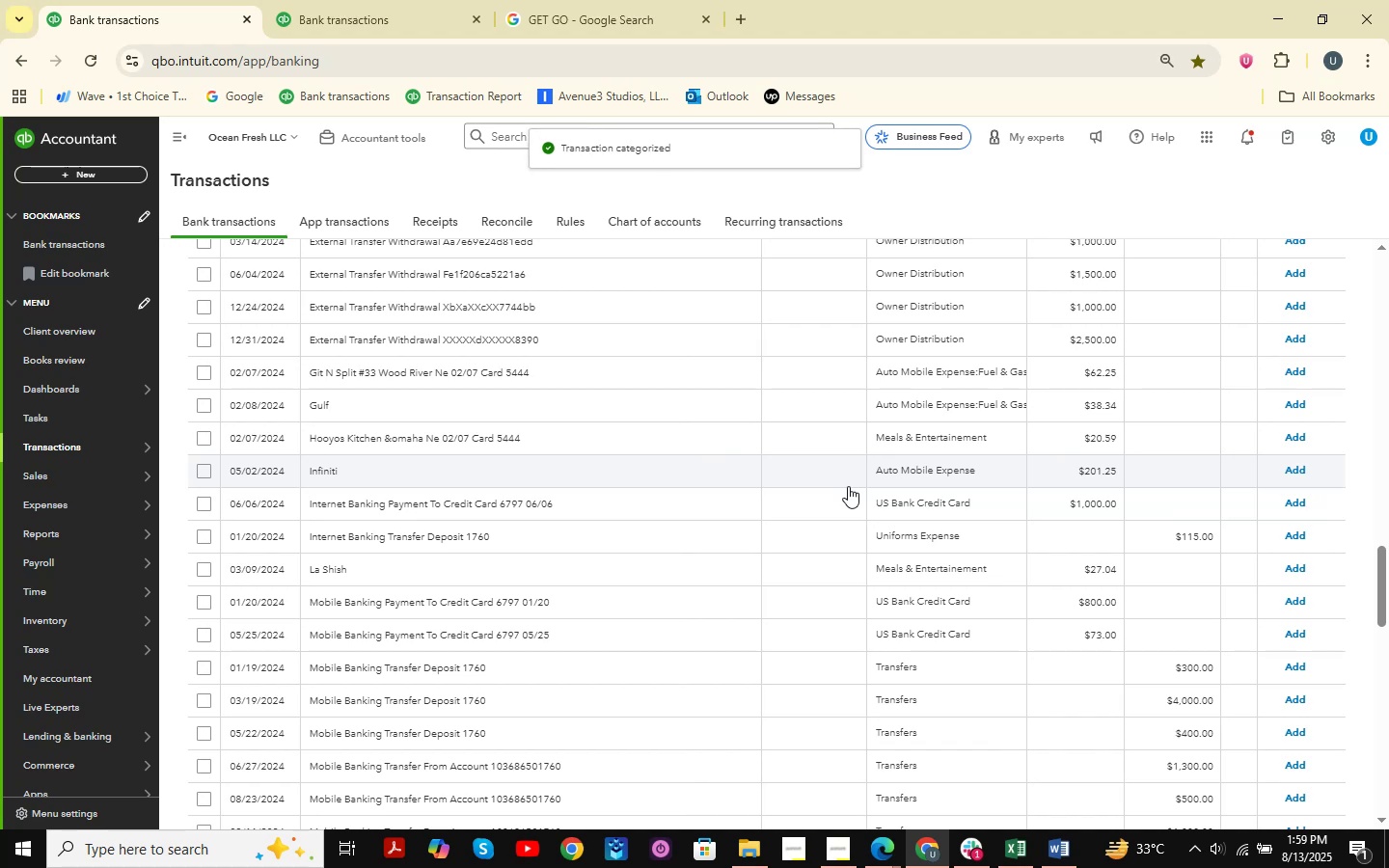 
wait(6.66)
 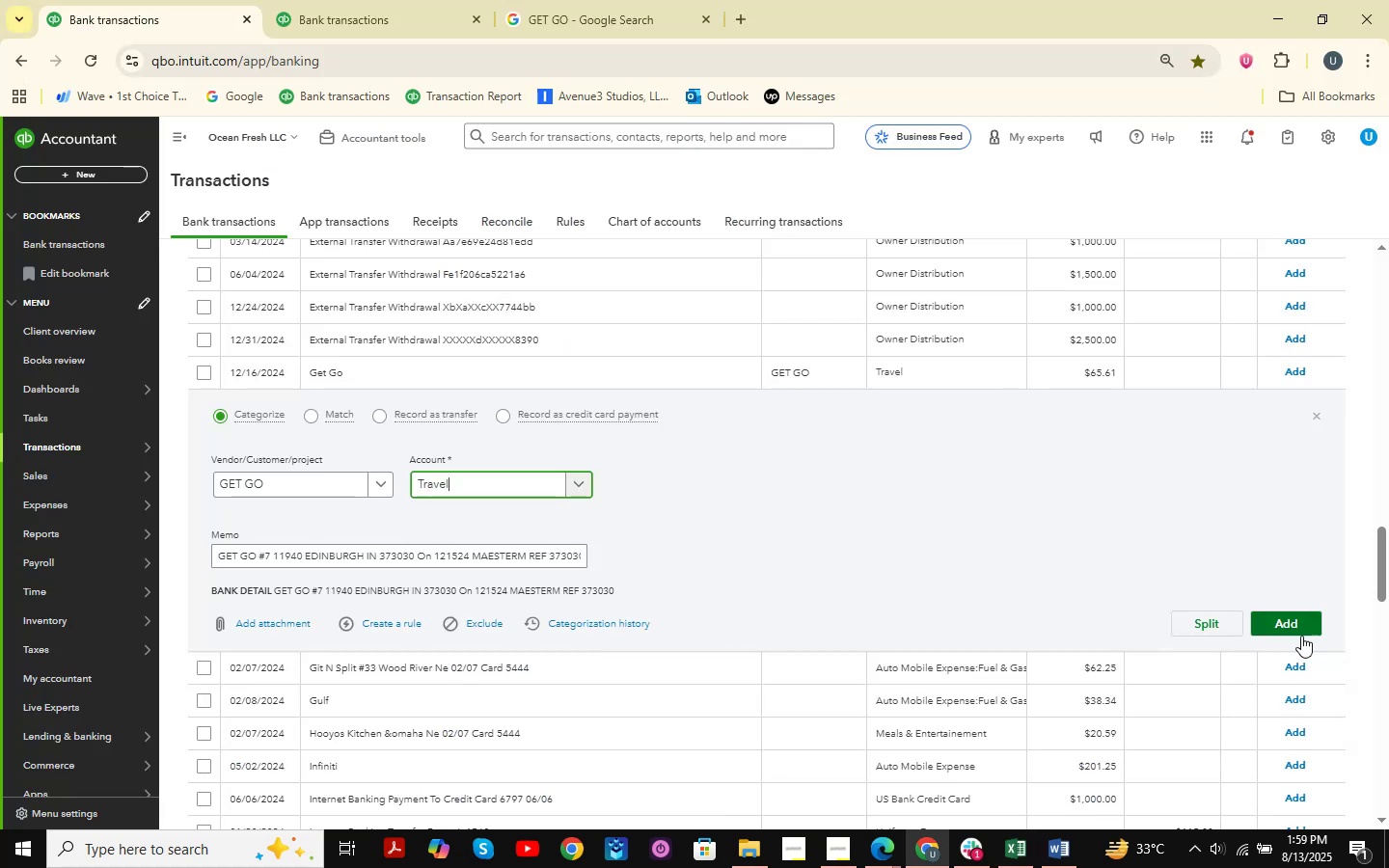 
scroll: coordinate [636, 428], scroll_direction: down, amount: 2.0
 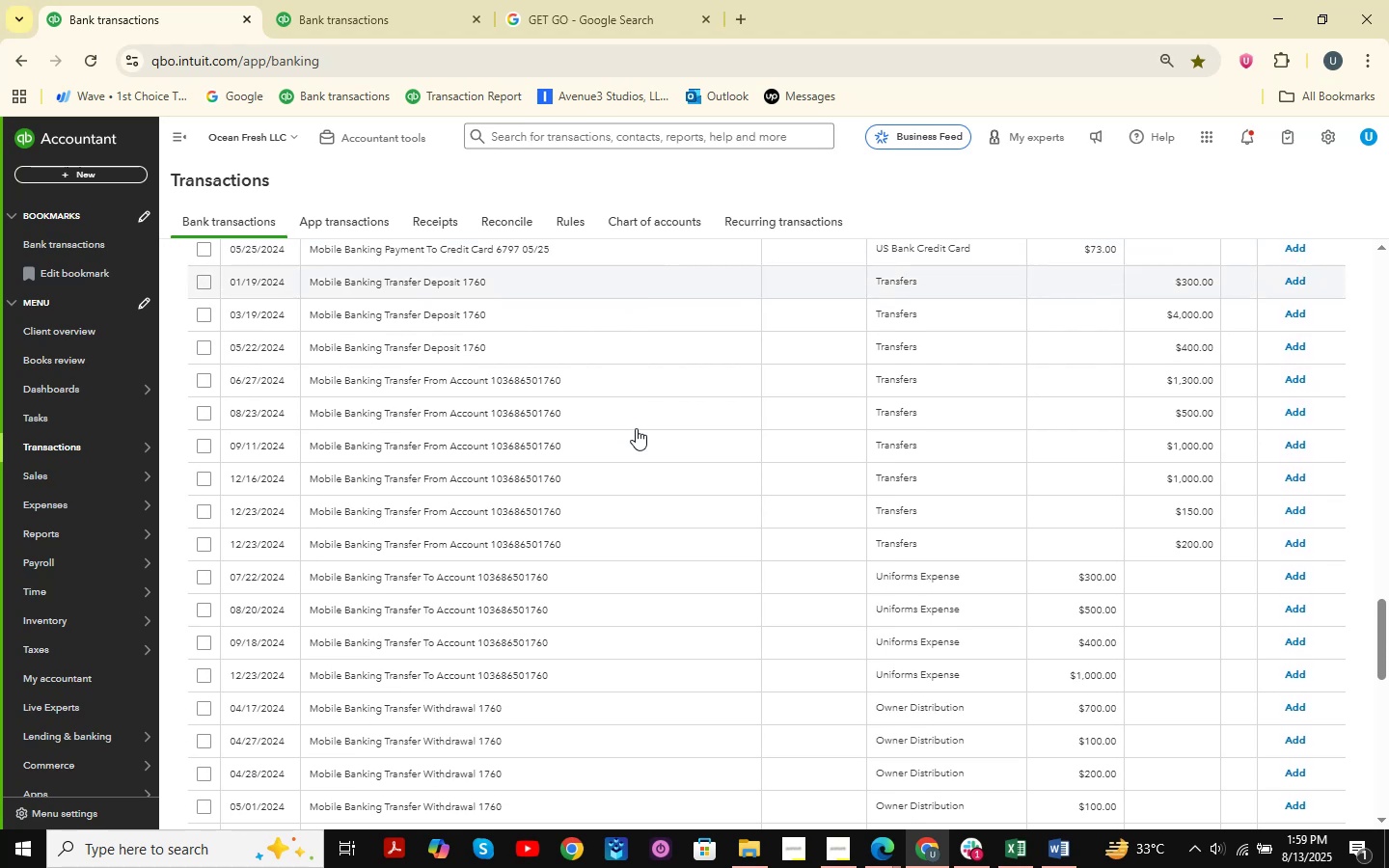 
scroll: coordinate [636, 428], scroll_direction: up, amount: 25.0
 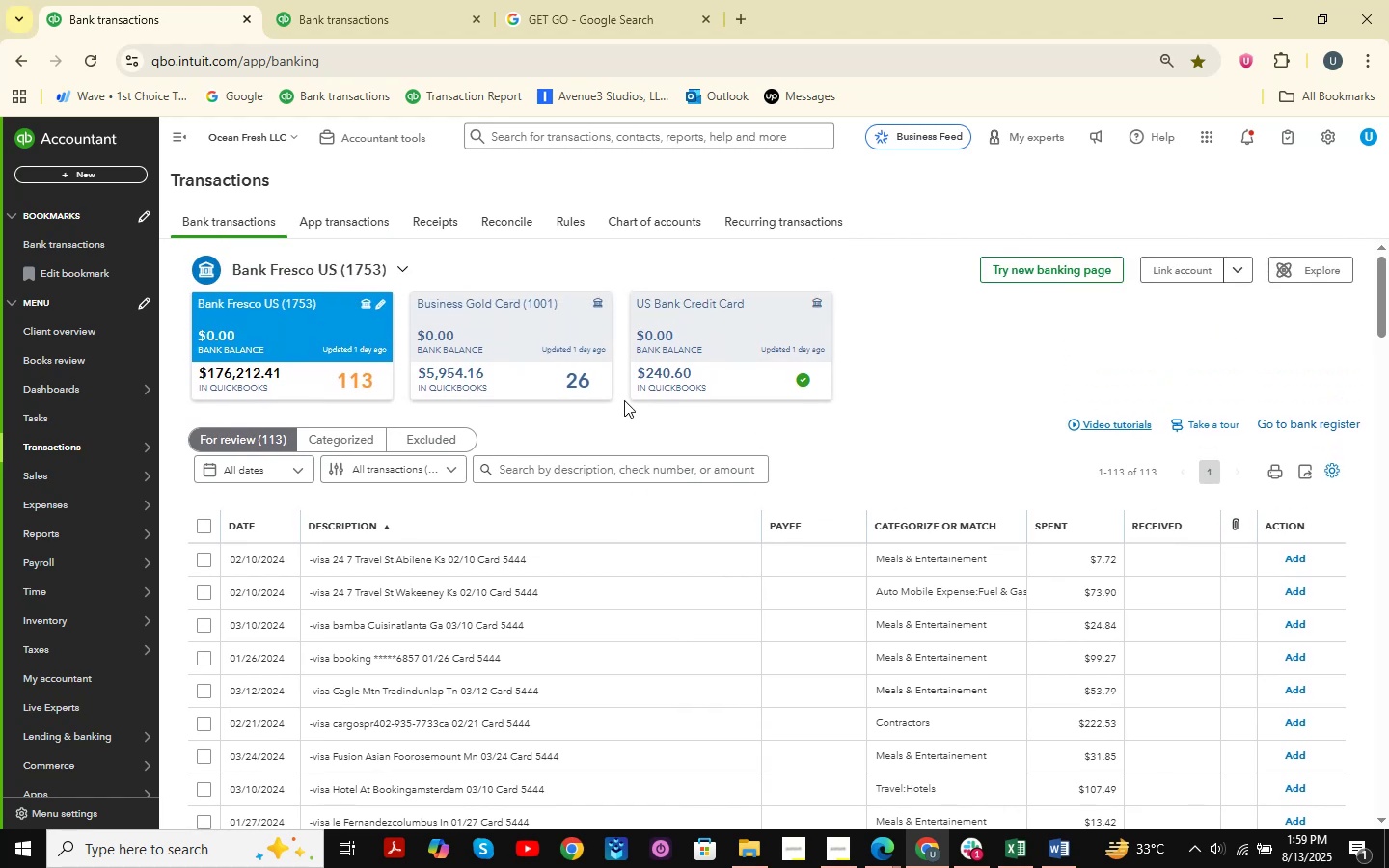 
left_click([344, 0])
 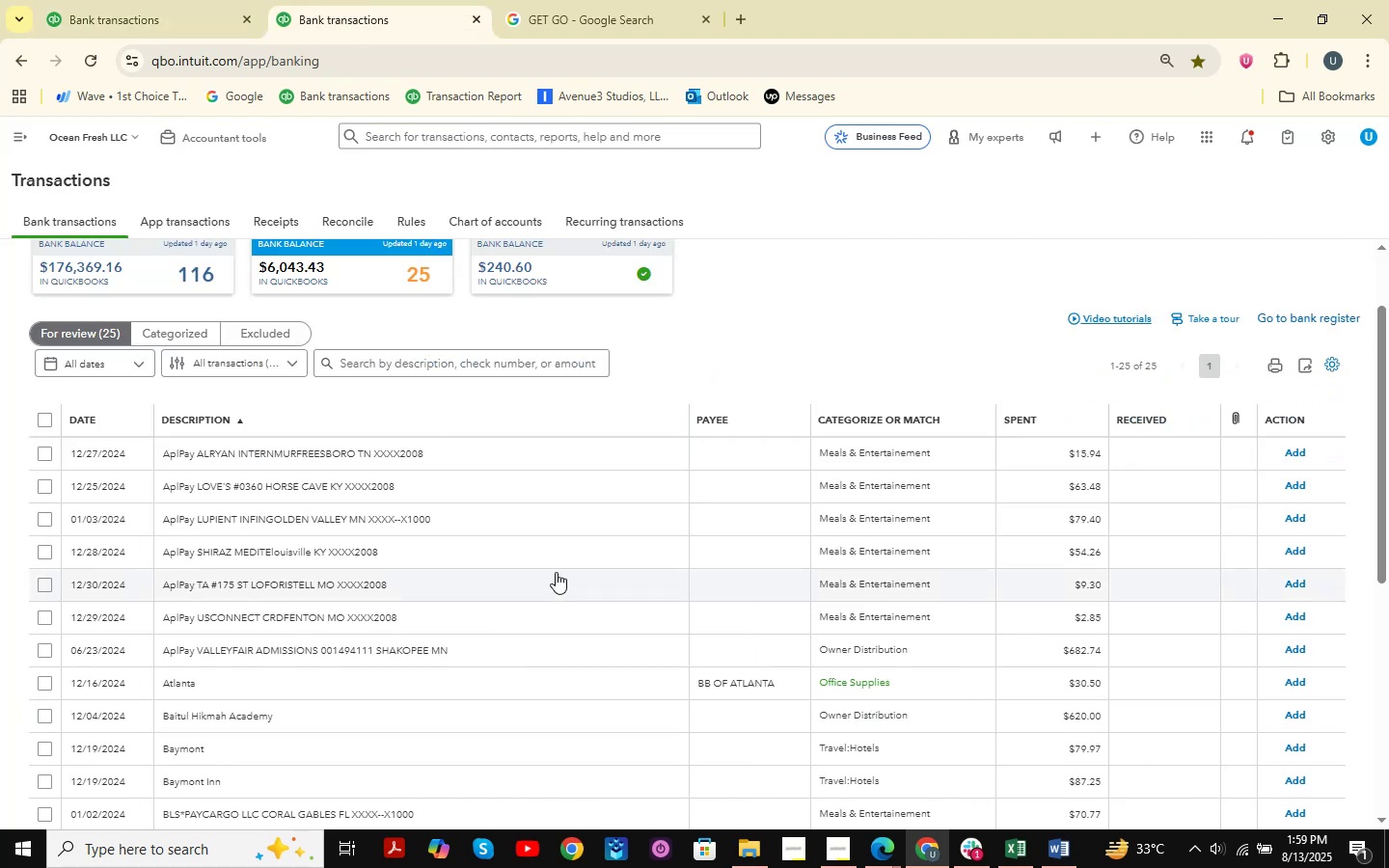 
wait(5.72)
 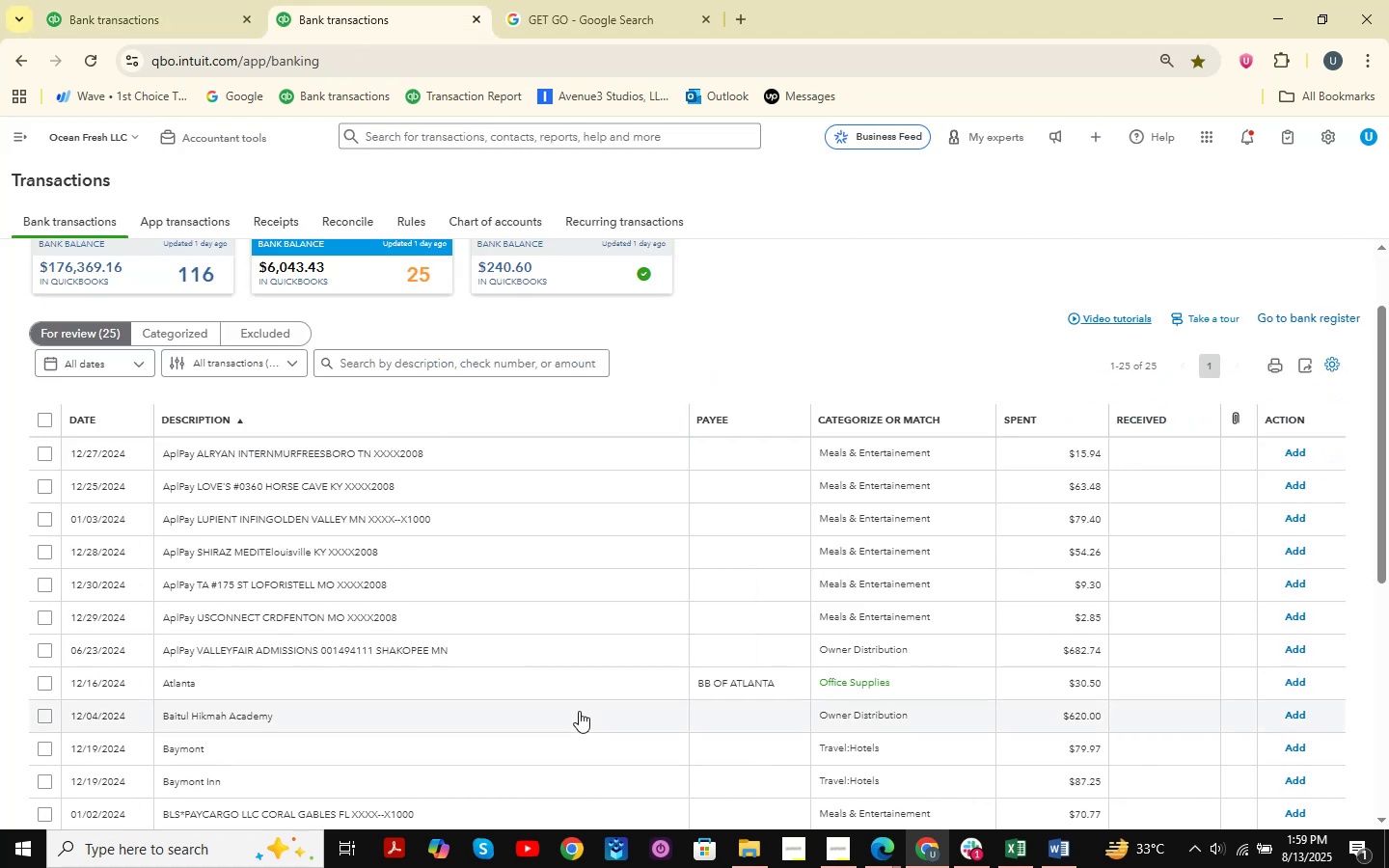 
scroll: coordinate [556, 572], scroll_direction: down, amount: 4.0
 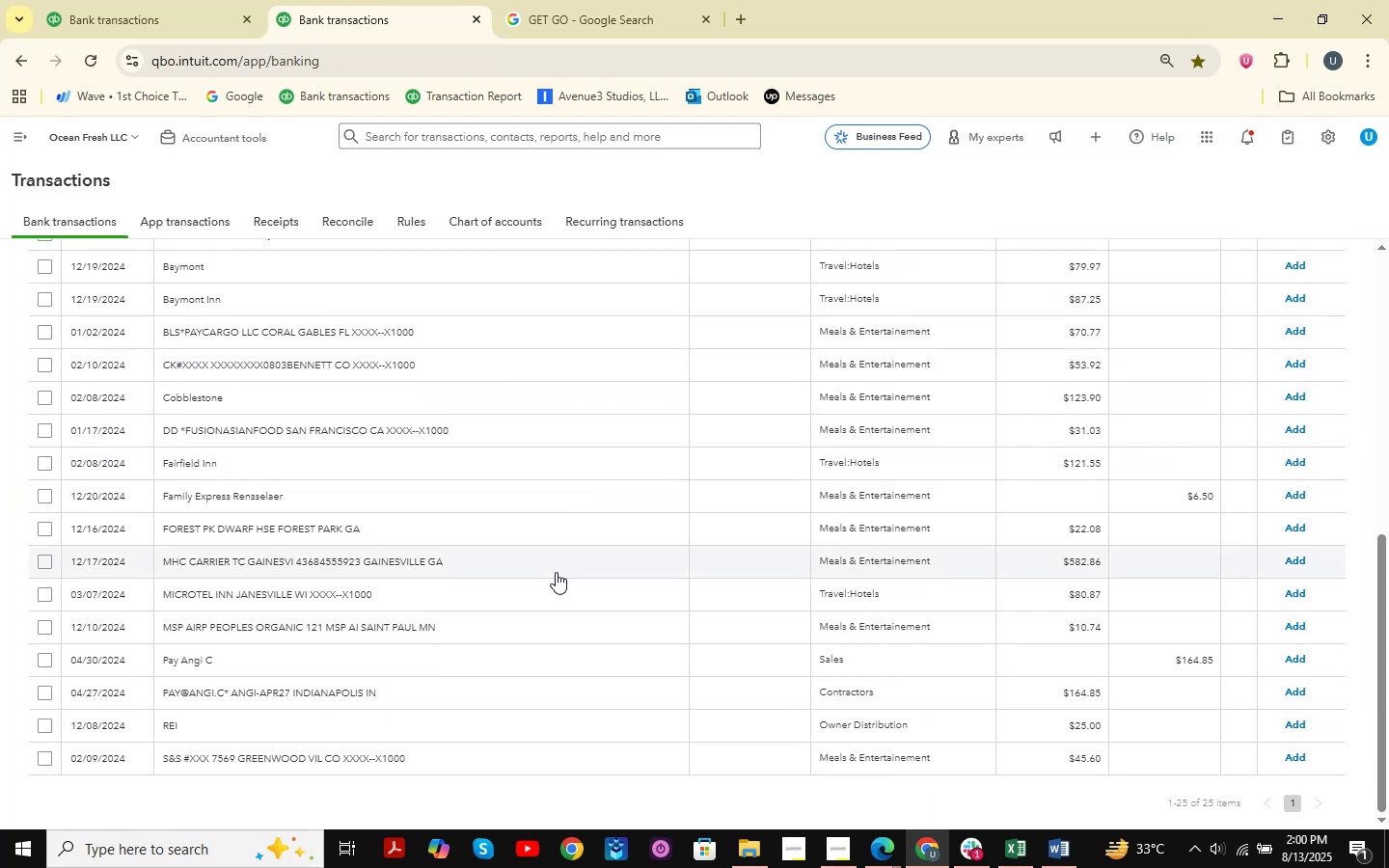 
scroll: coordinate [556, 572], scroll_direction: up, amount: 1.0
 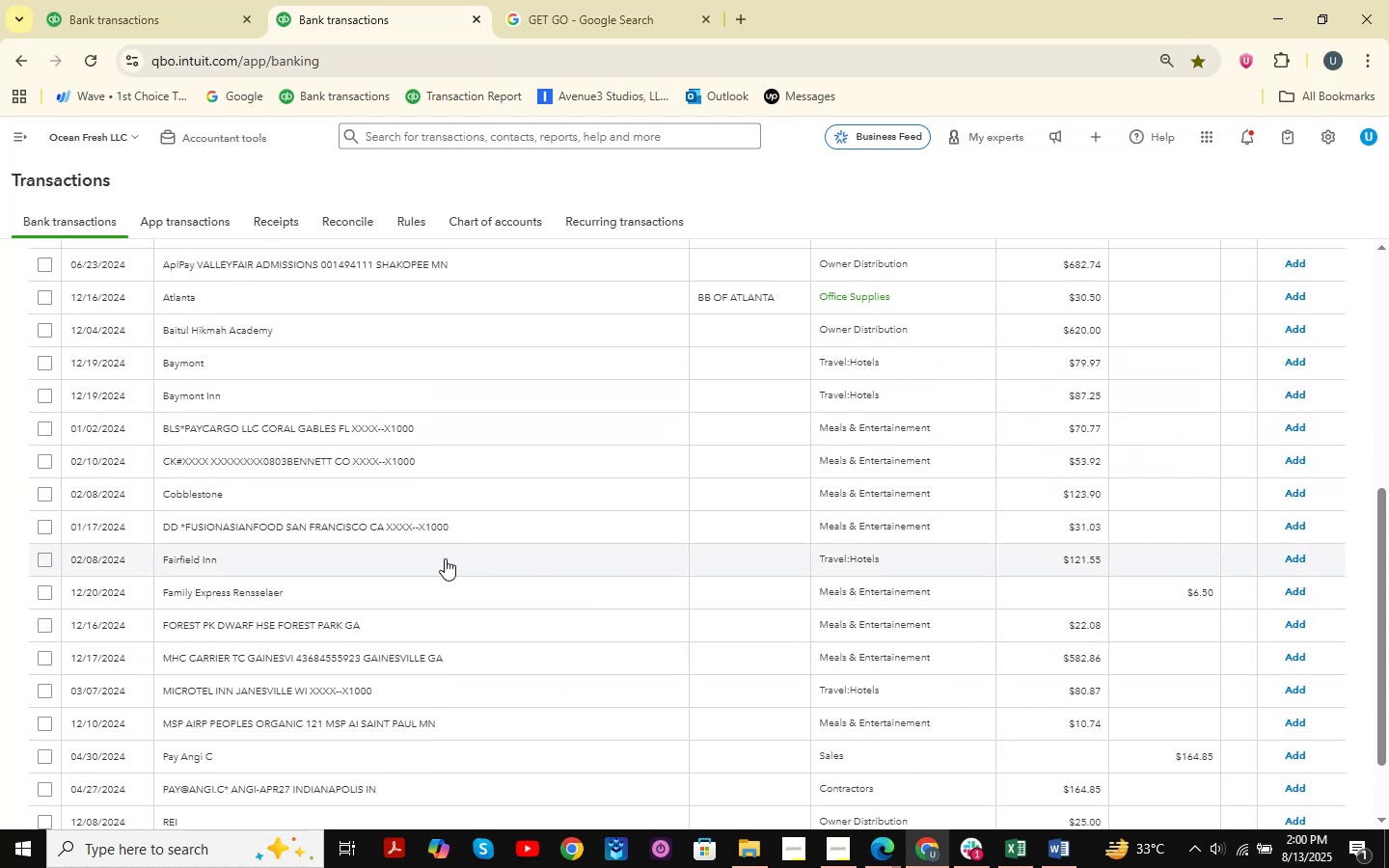 
scroll: coordinate [282, 499], scroll_direction: down, amount: 2.0
 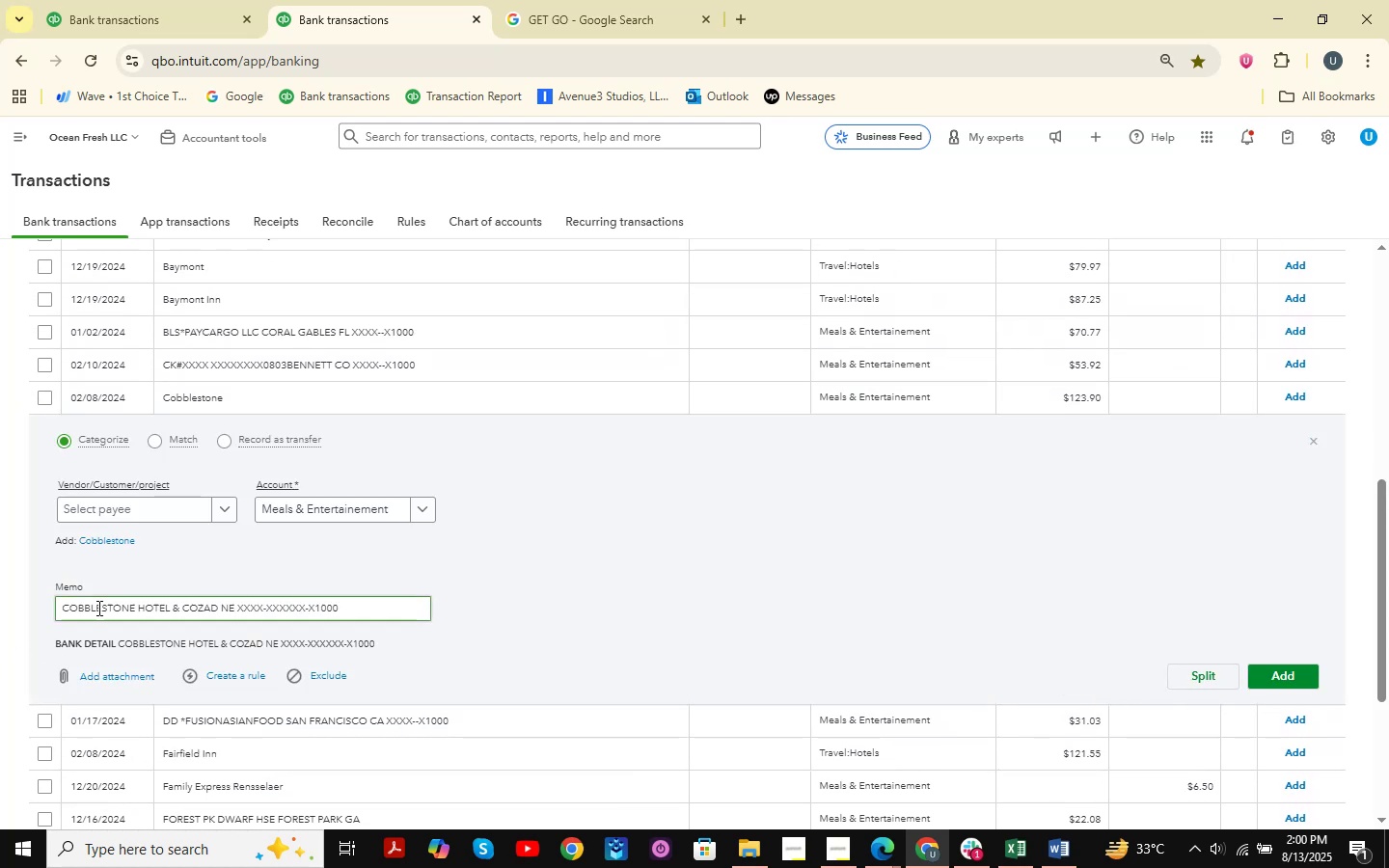 
left_click_drag(start_coordinate=[63, 610], to_coordinate=[168, 623])
 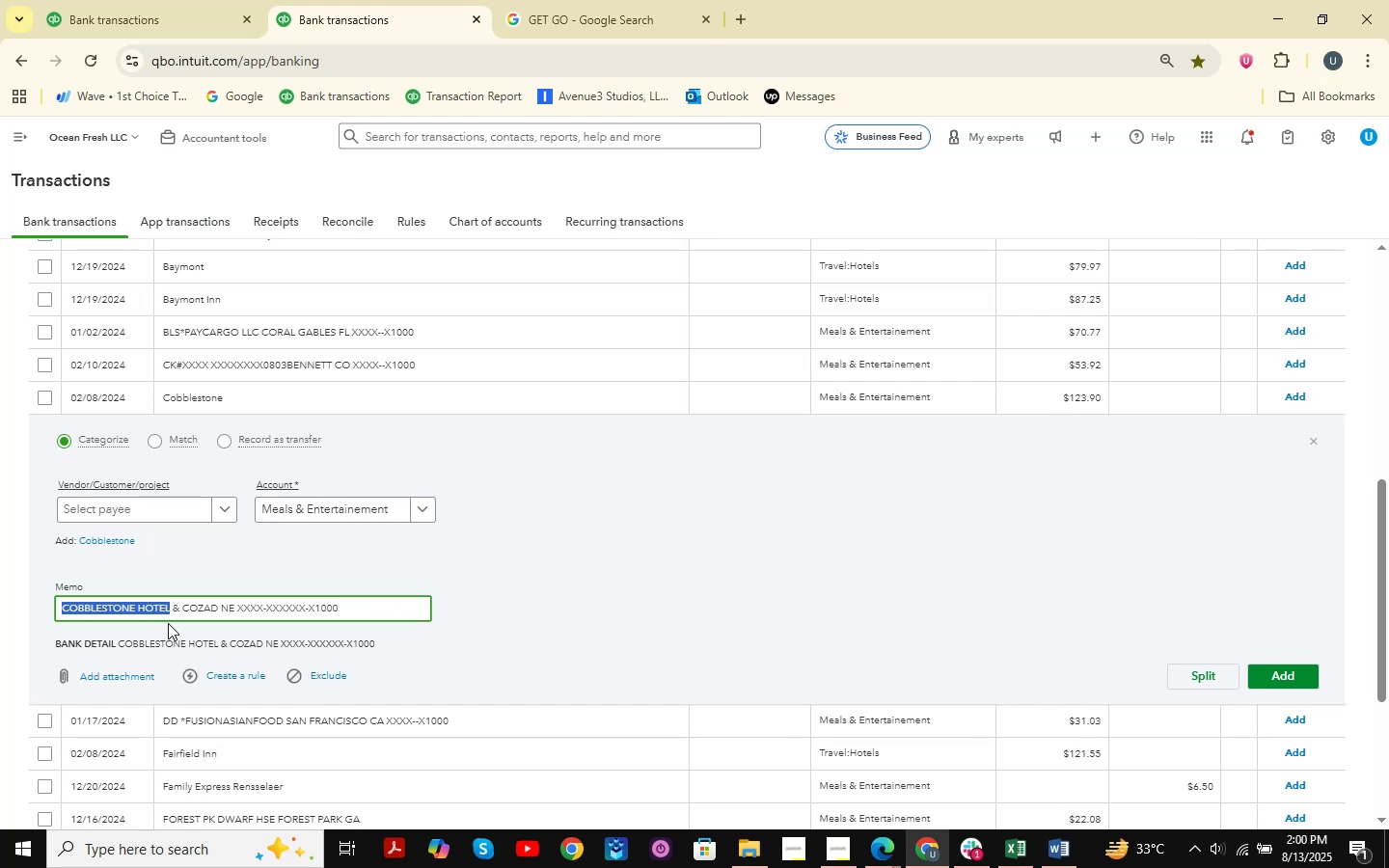 
key(Control+C)
 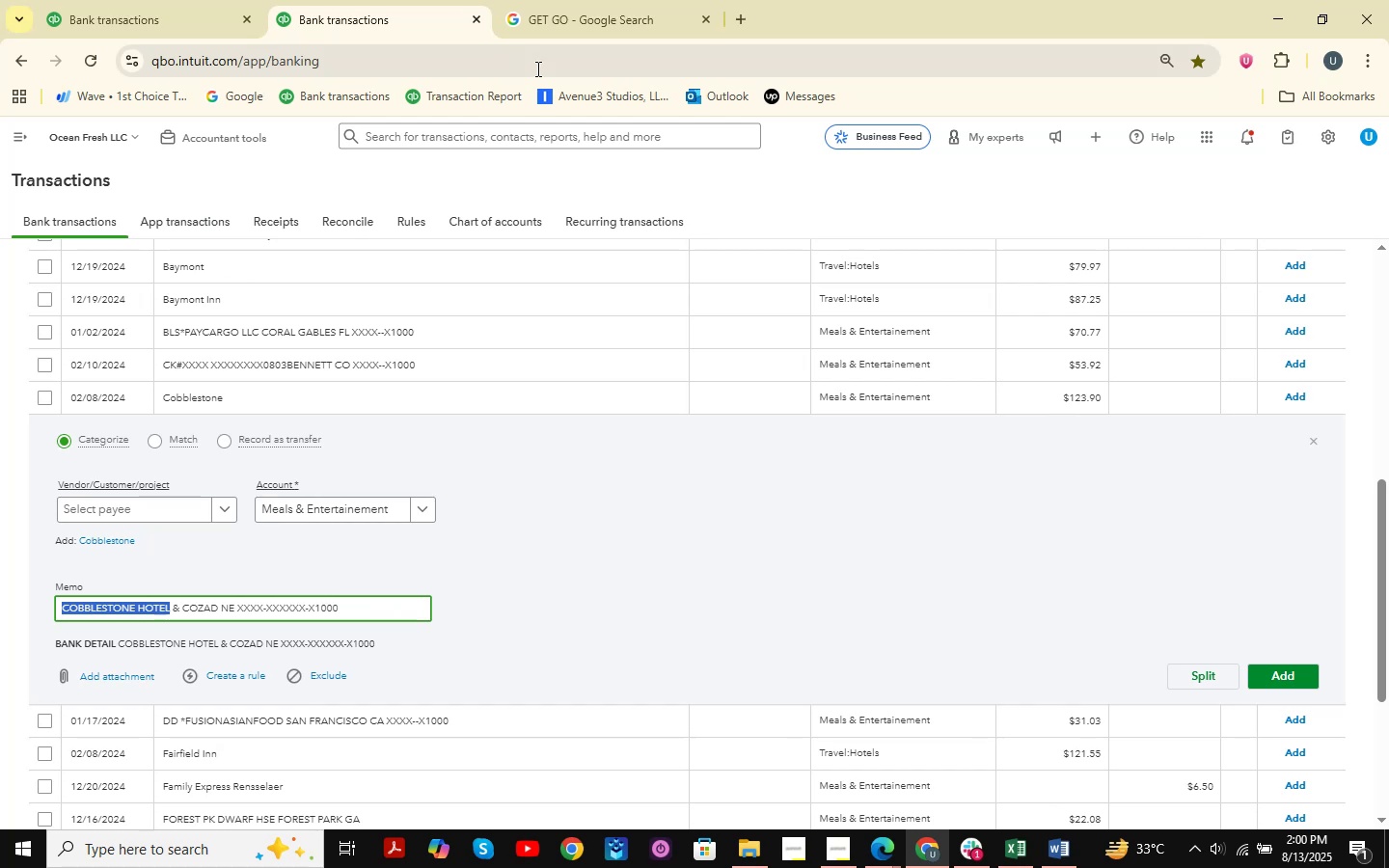 
left_click([586, 0])
 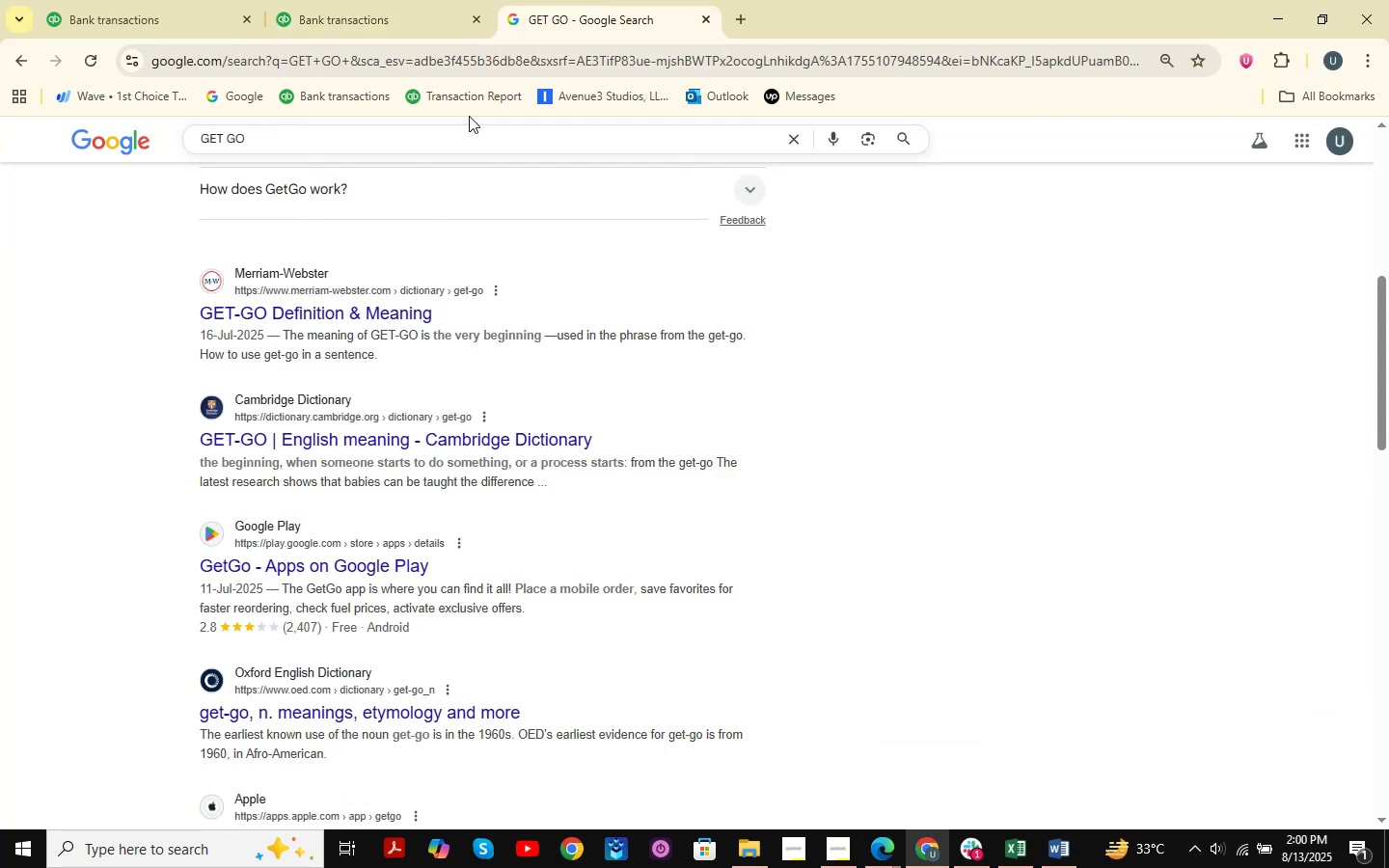 
left_click_drag(start_coordinate=[459, 129], to_coordinate=[57, 122])
 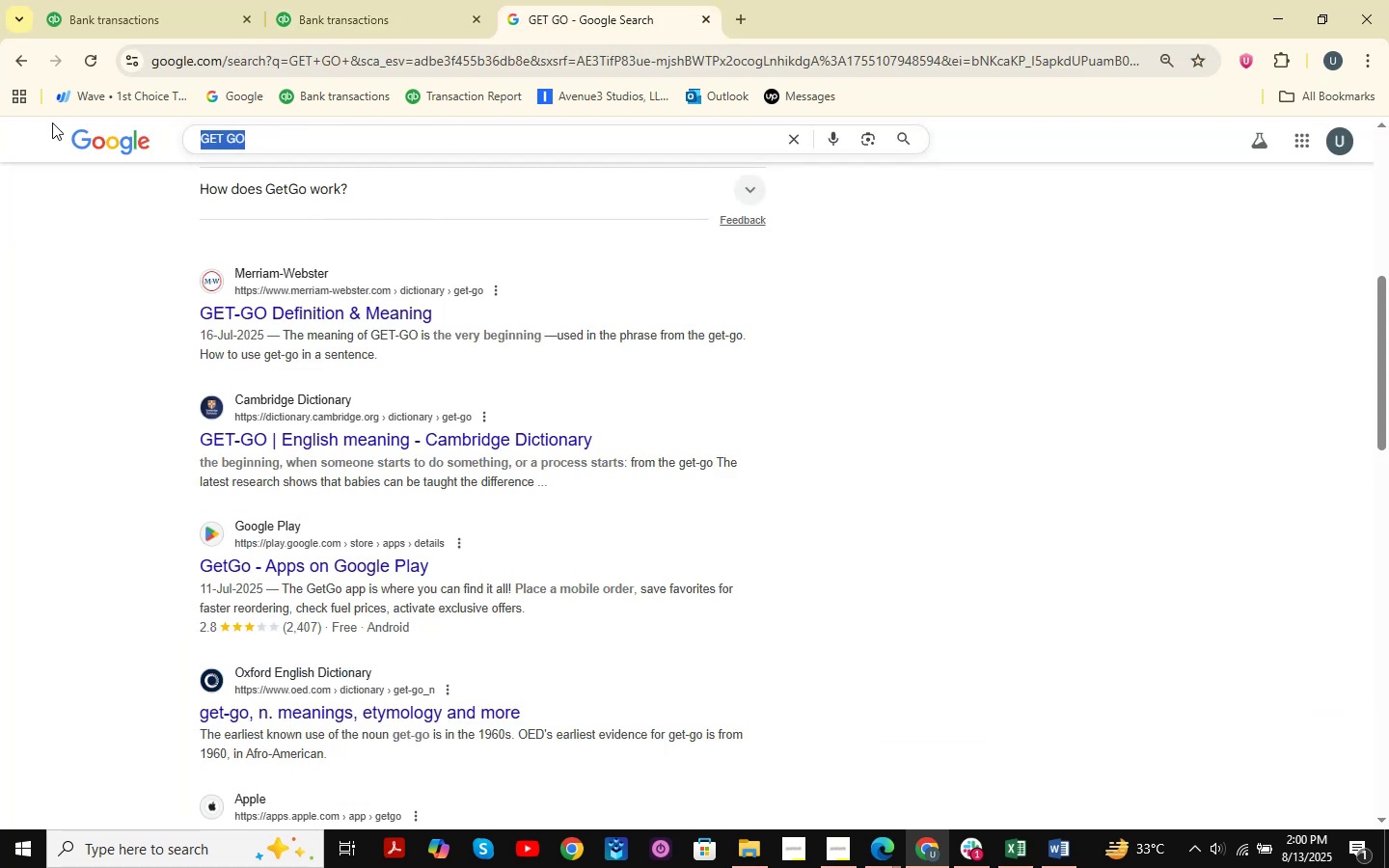 
key(Control+ControlLeft)
 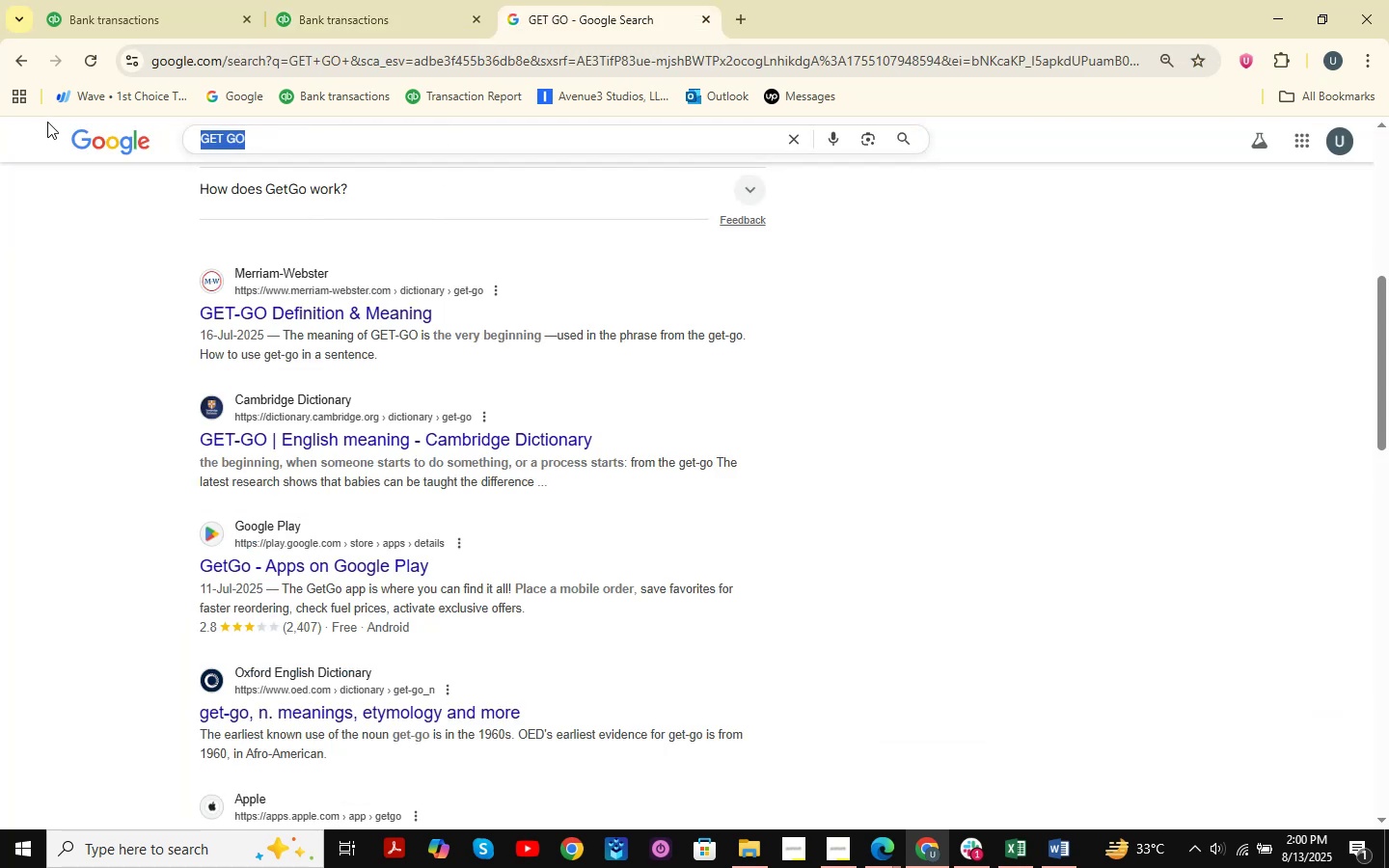 
key(Control+V)
 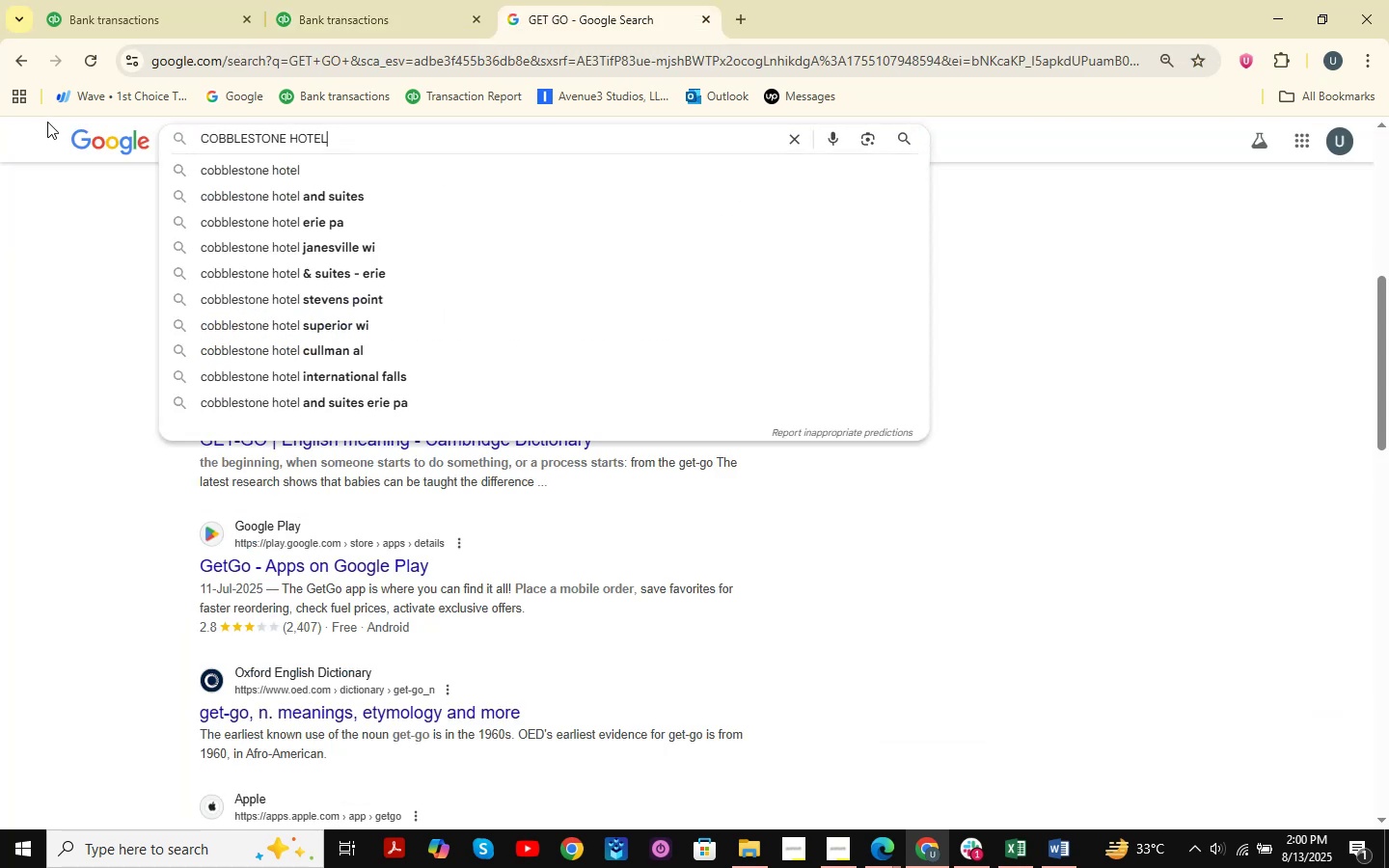 
key(NumpadEnter)
 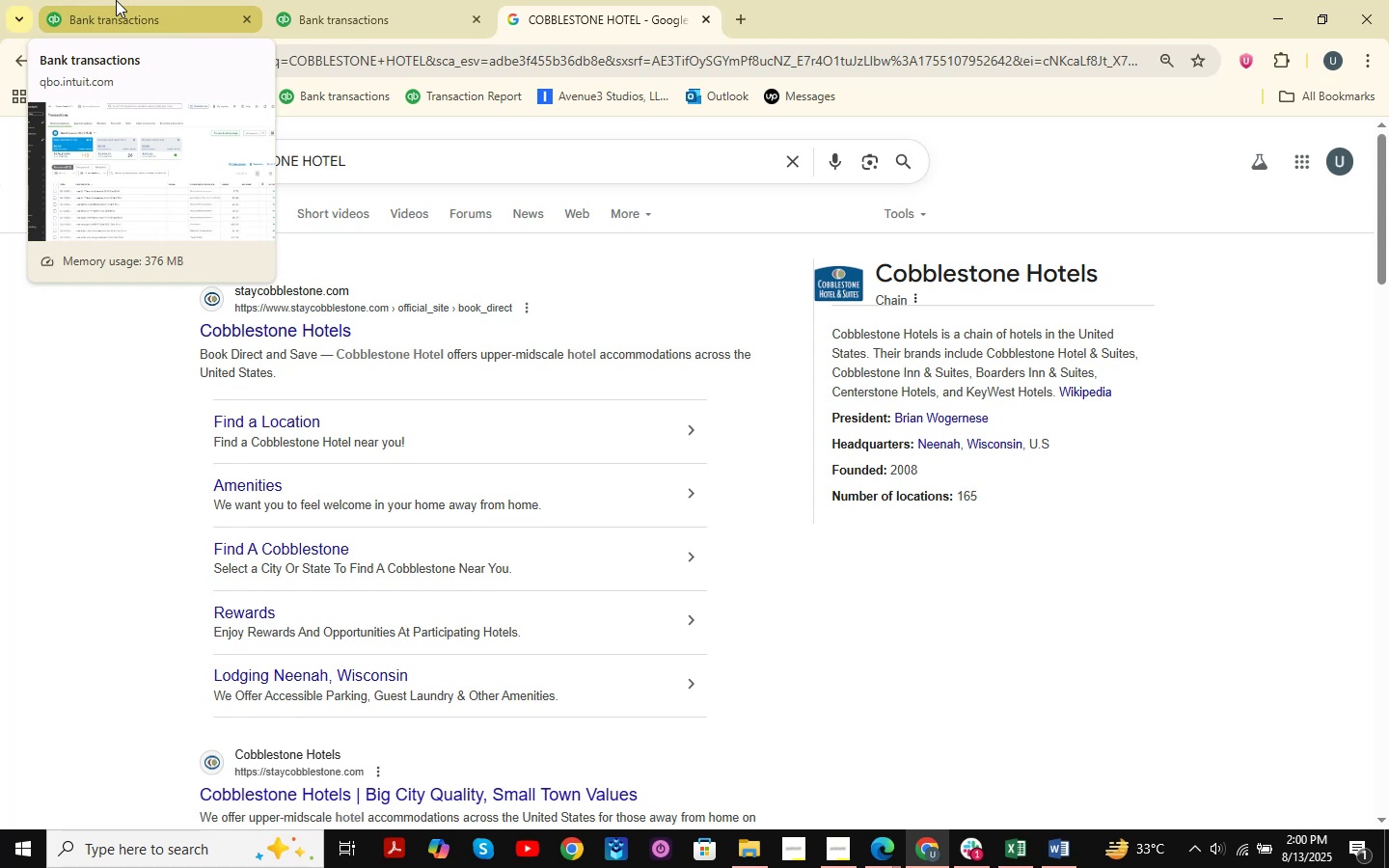 
wait(14.94)
 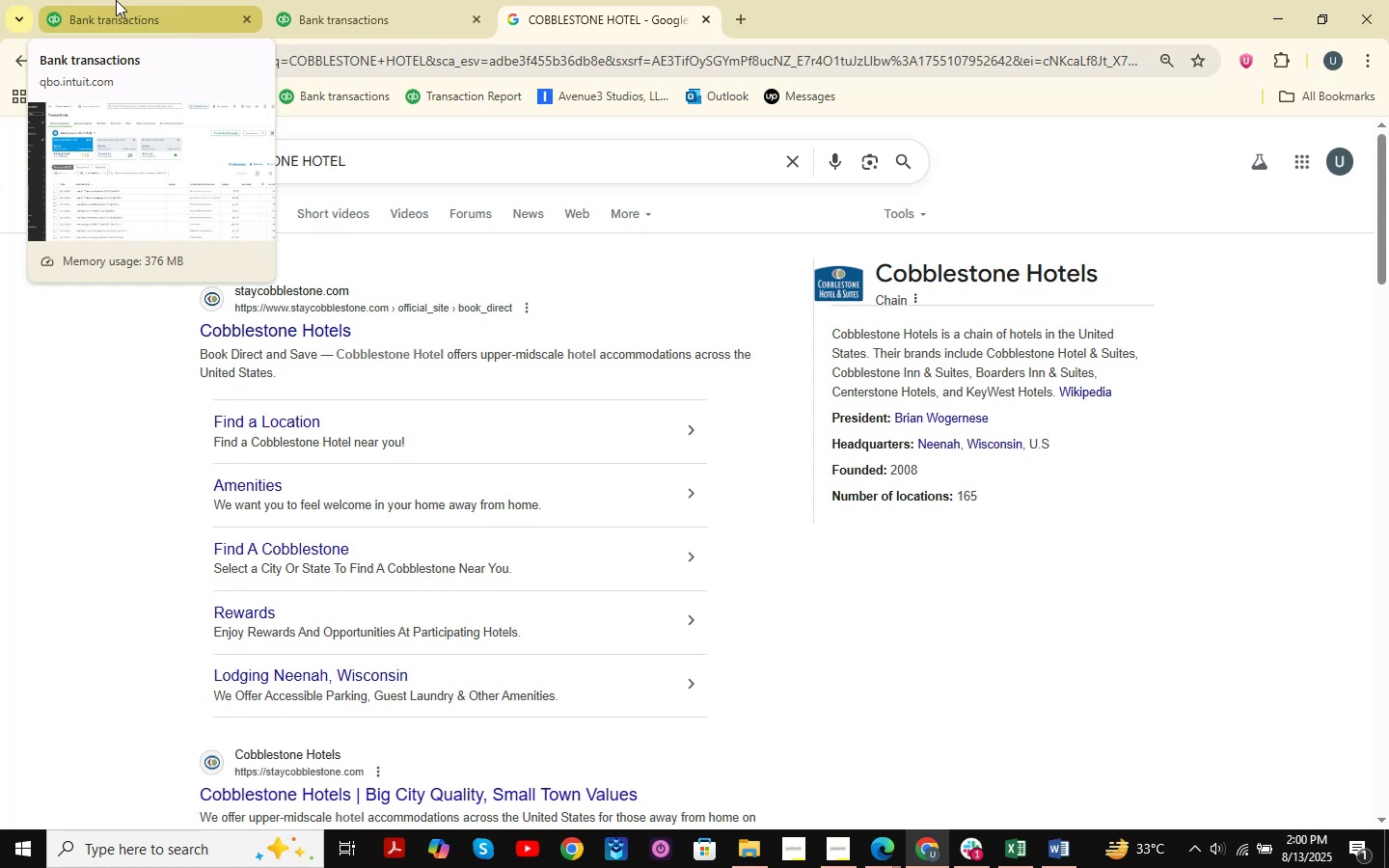 
left_click([186, 7])
 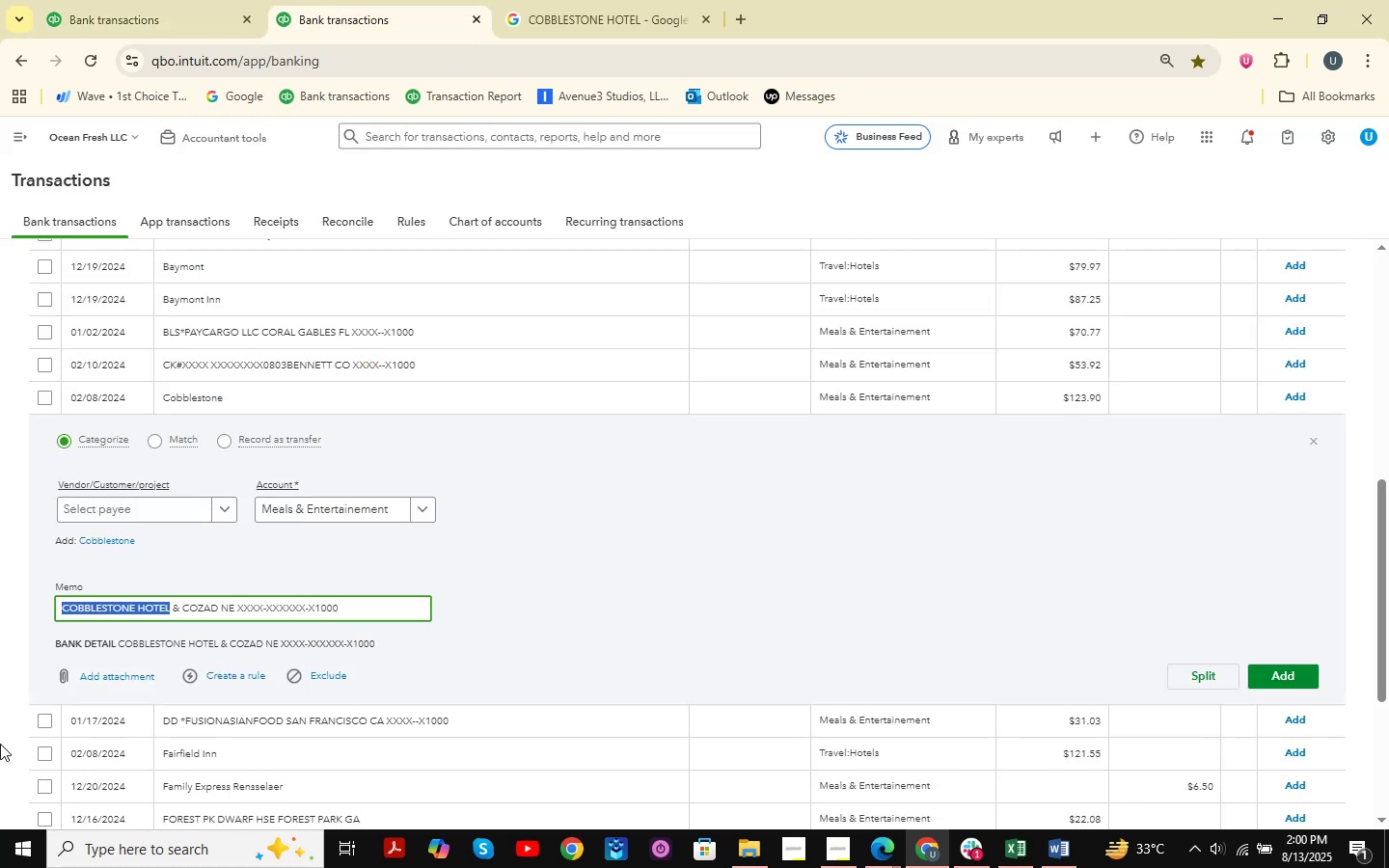 
key(Control+C)
 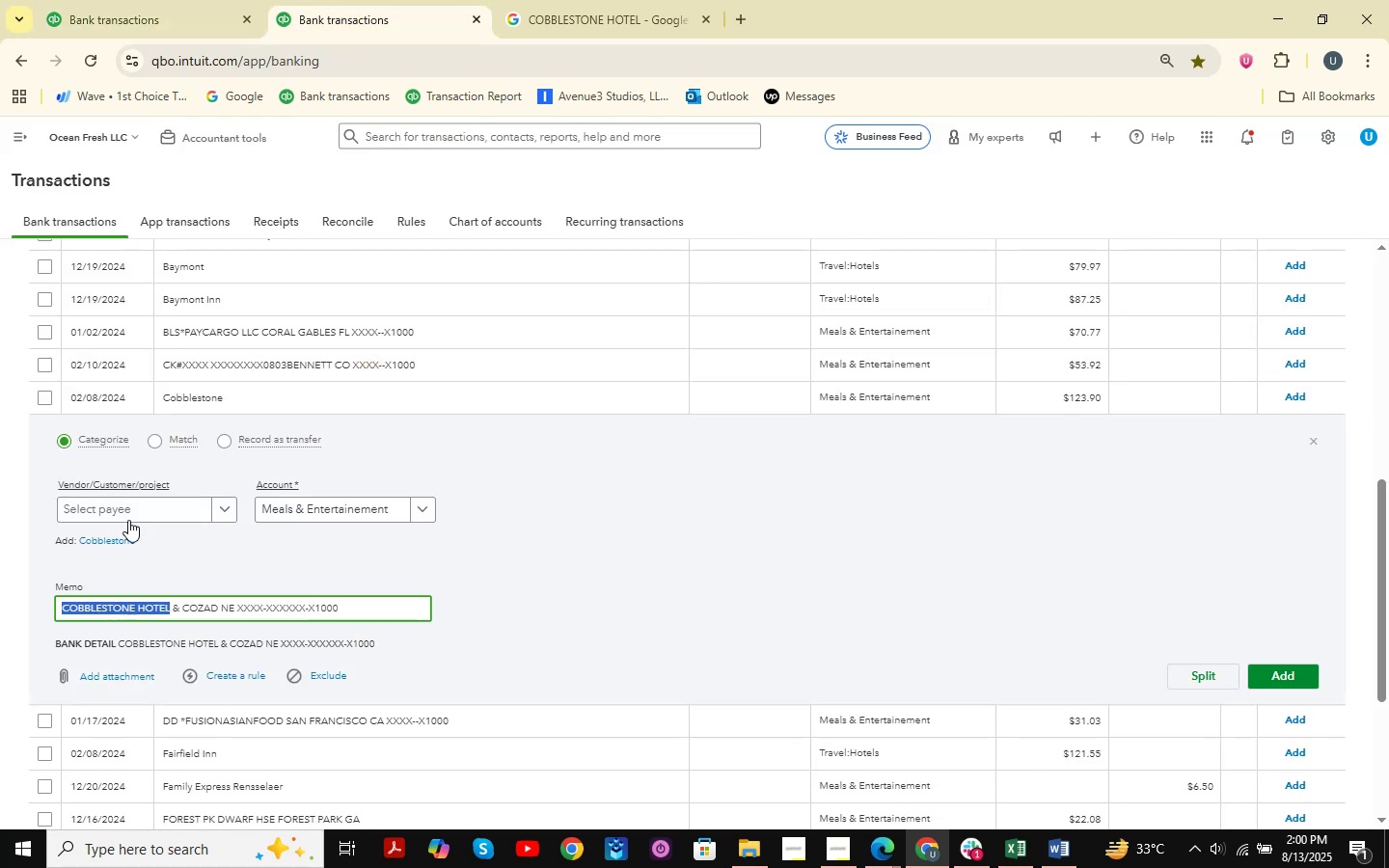 
left_click([128, 515])
 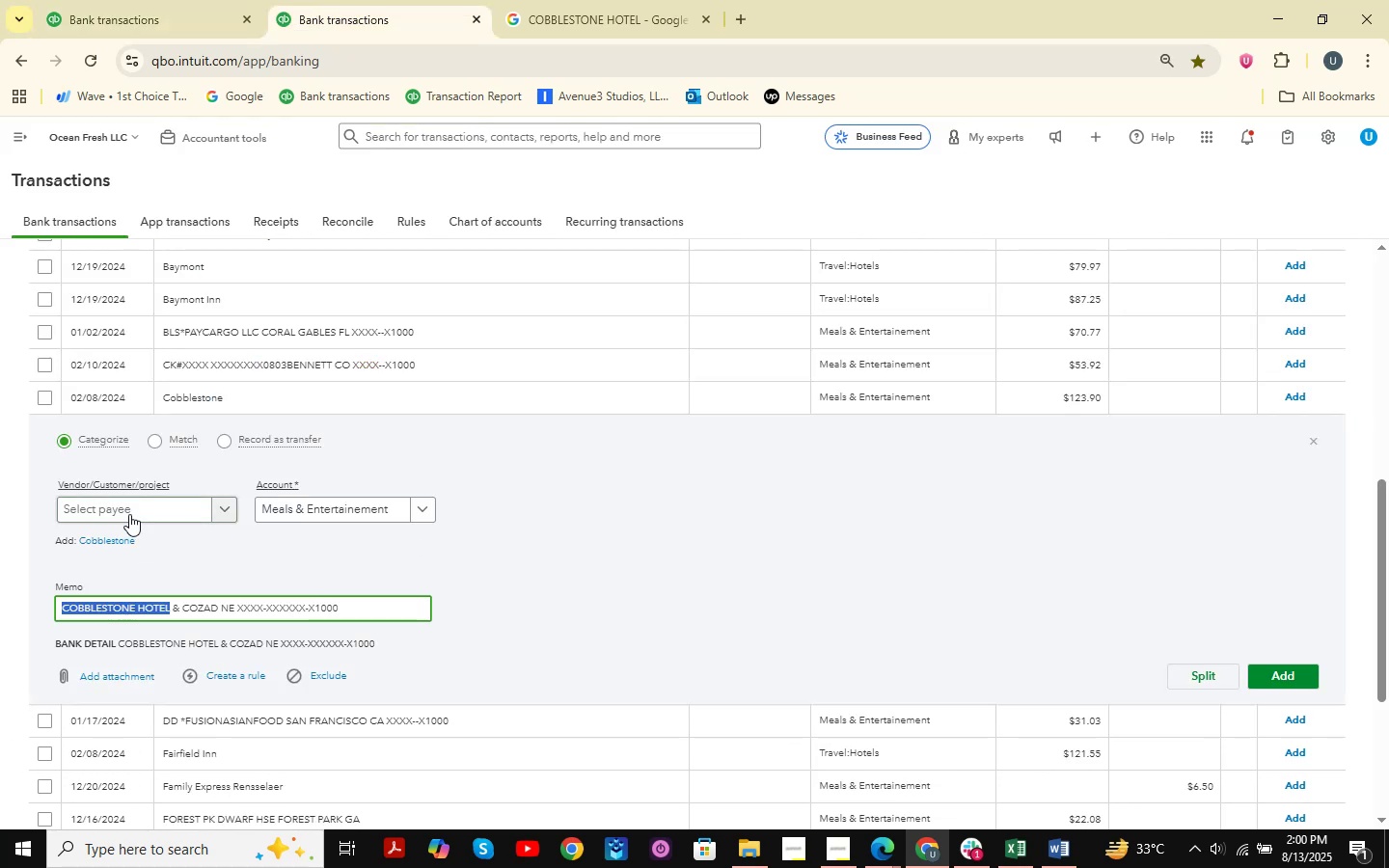 
key(Control+ControlLeft)
 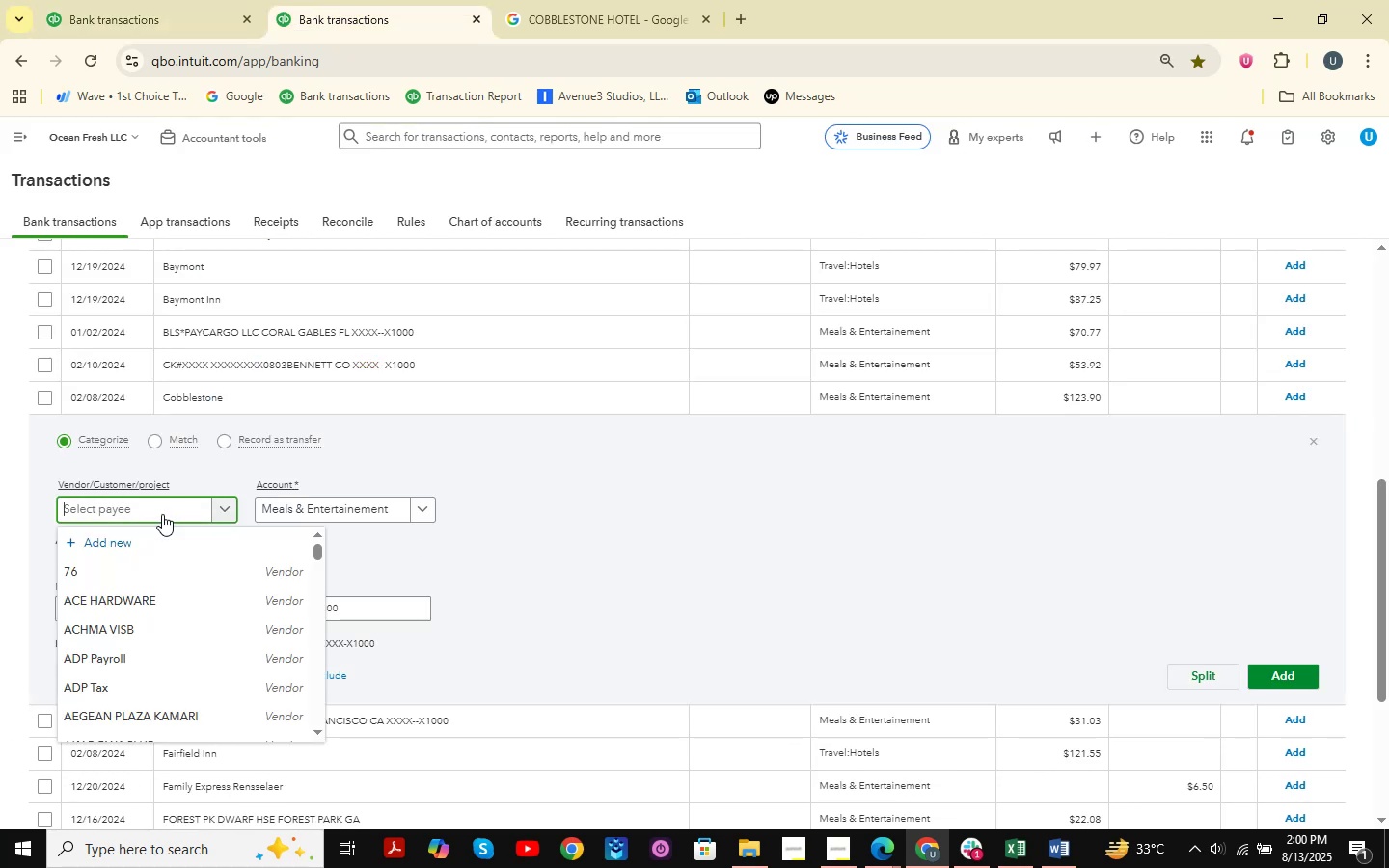 
key(Control+V)
 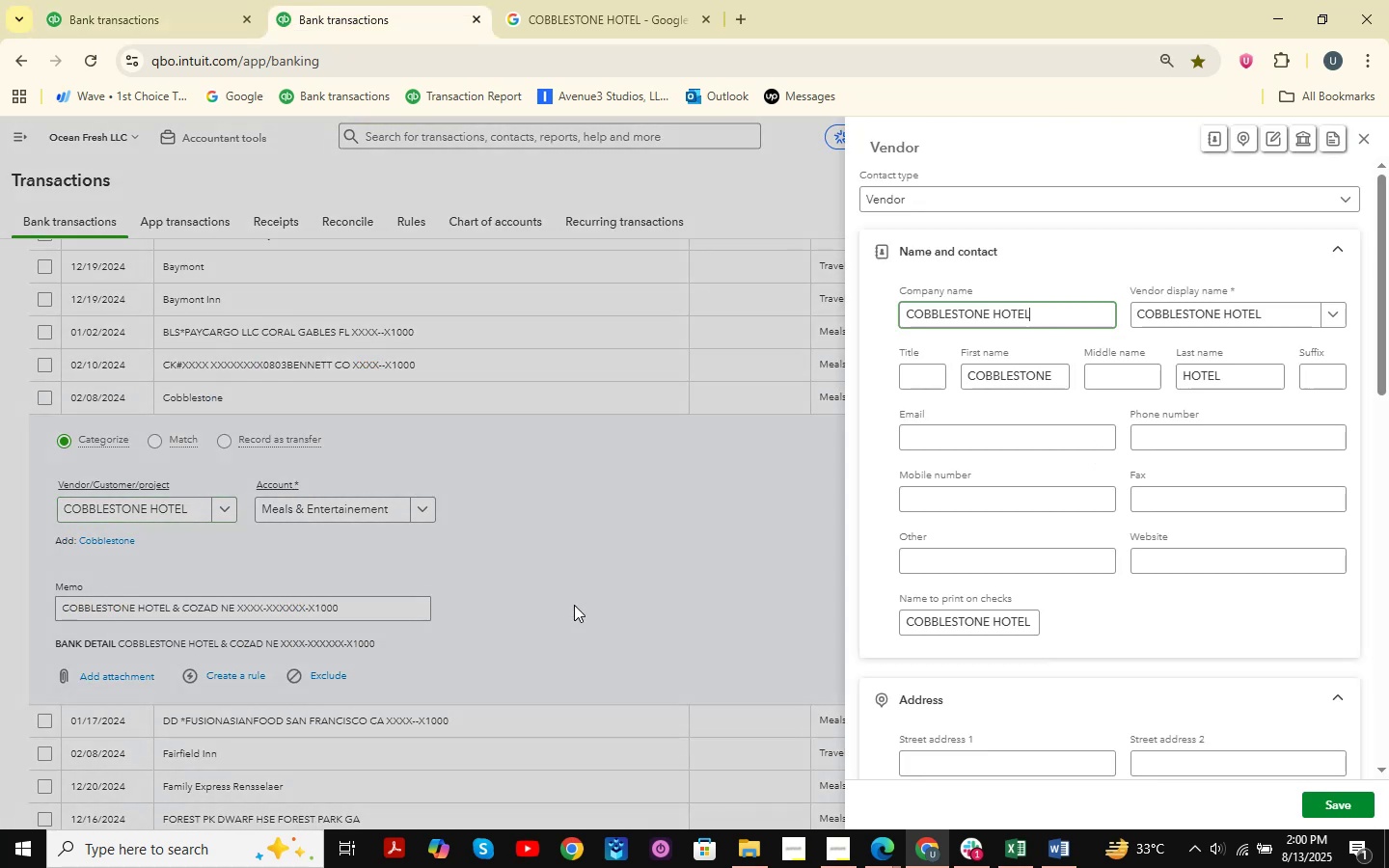 
left_click([1353, 802])
 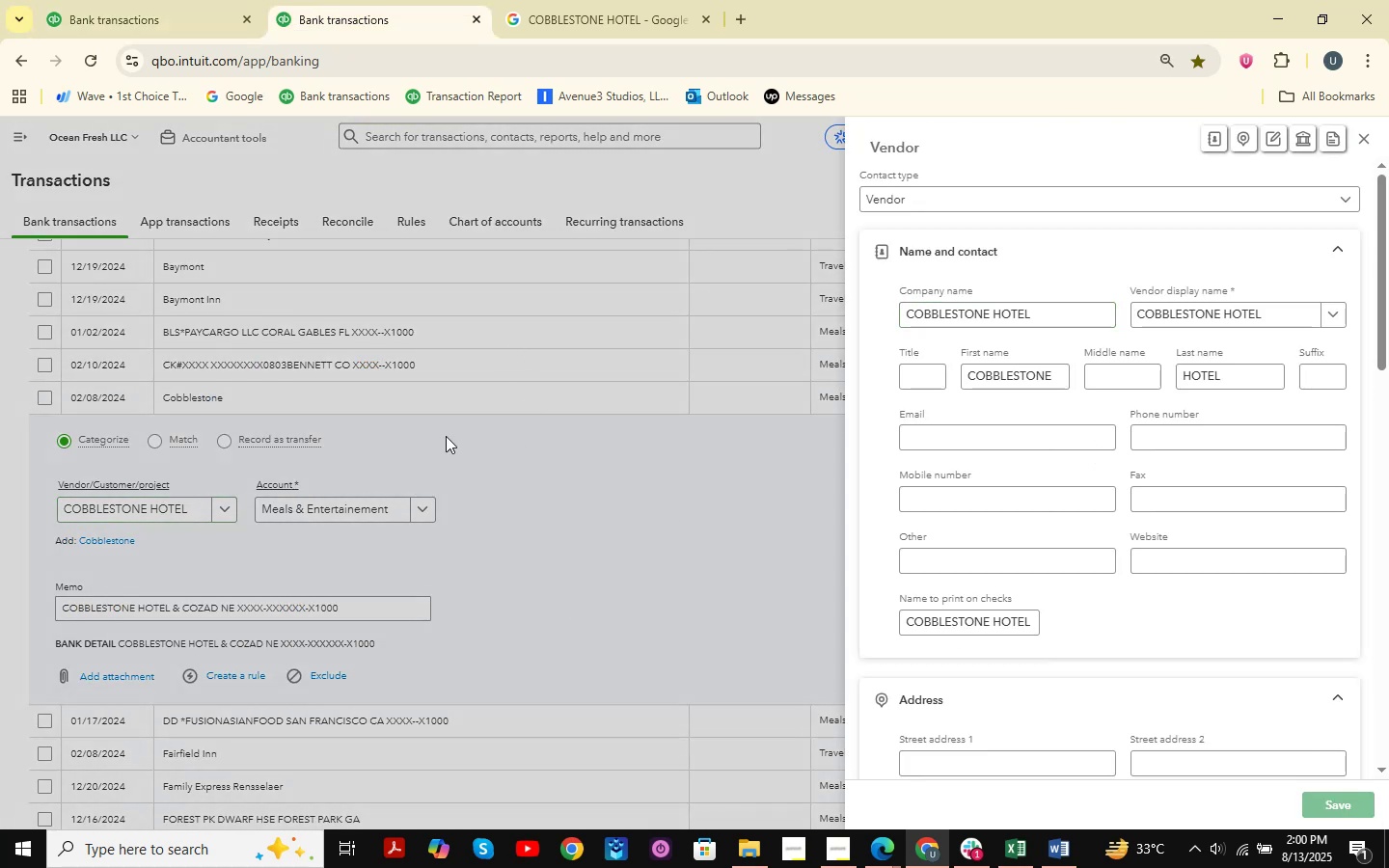 
left_click([333, 512])
 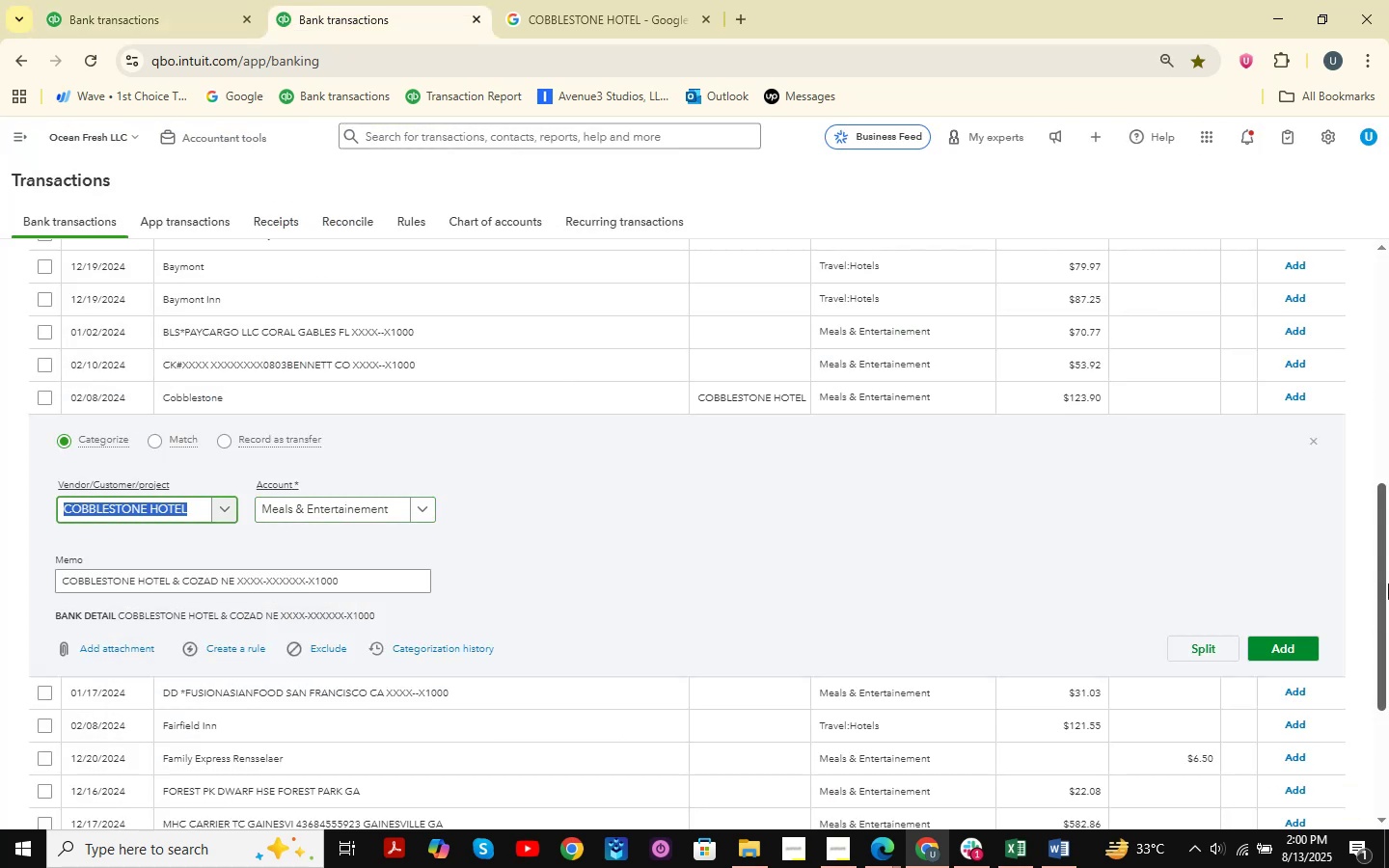 
type(ht)
key(Backspace)
 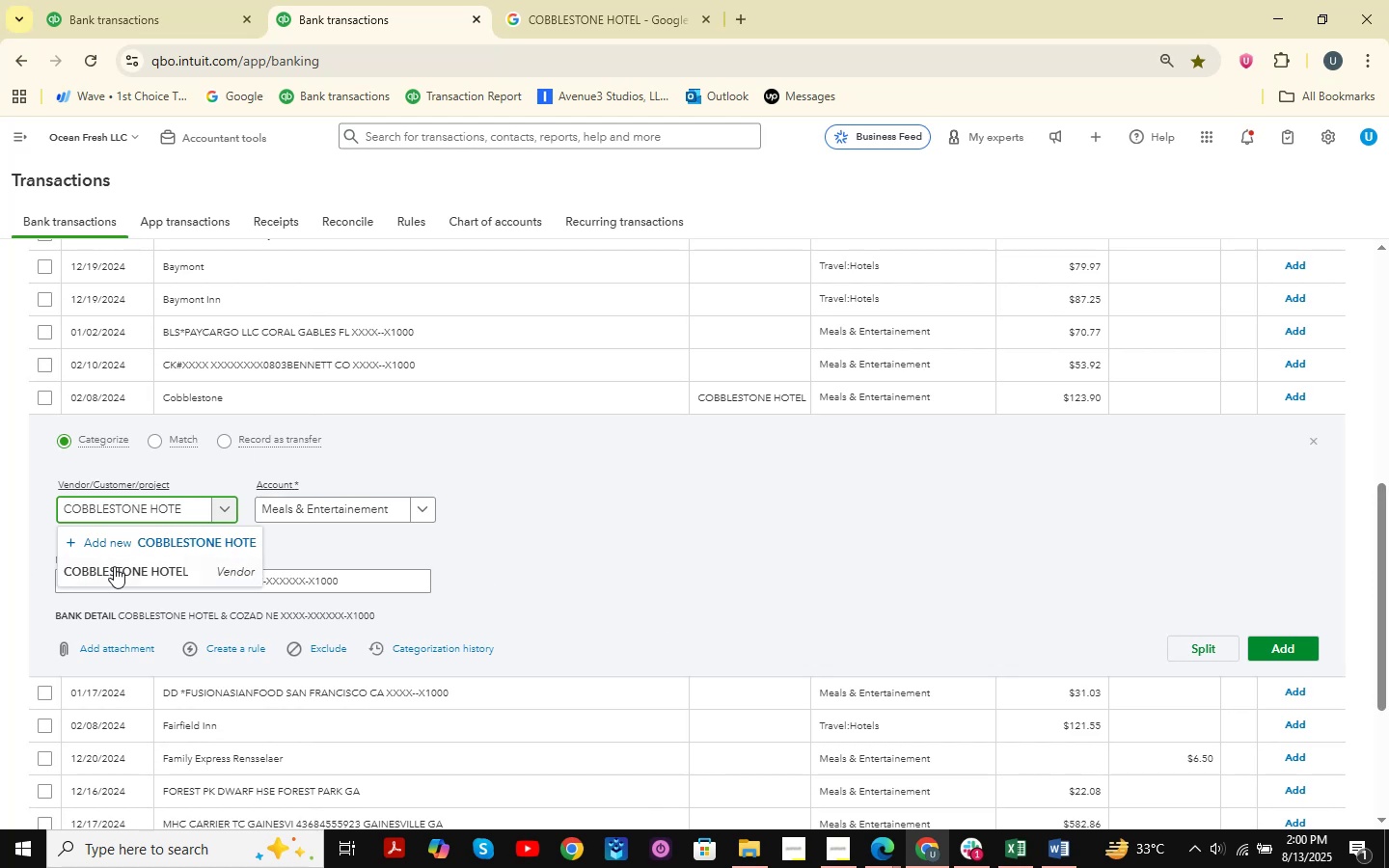 
double_click([353, 503])
 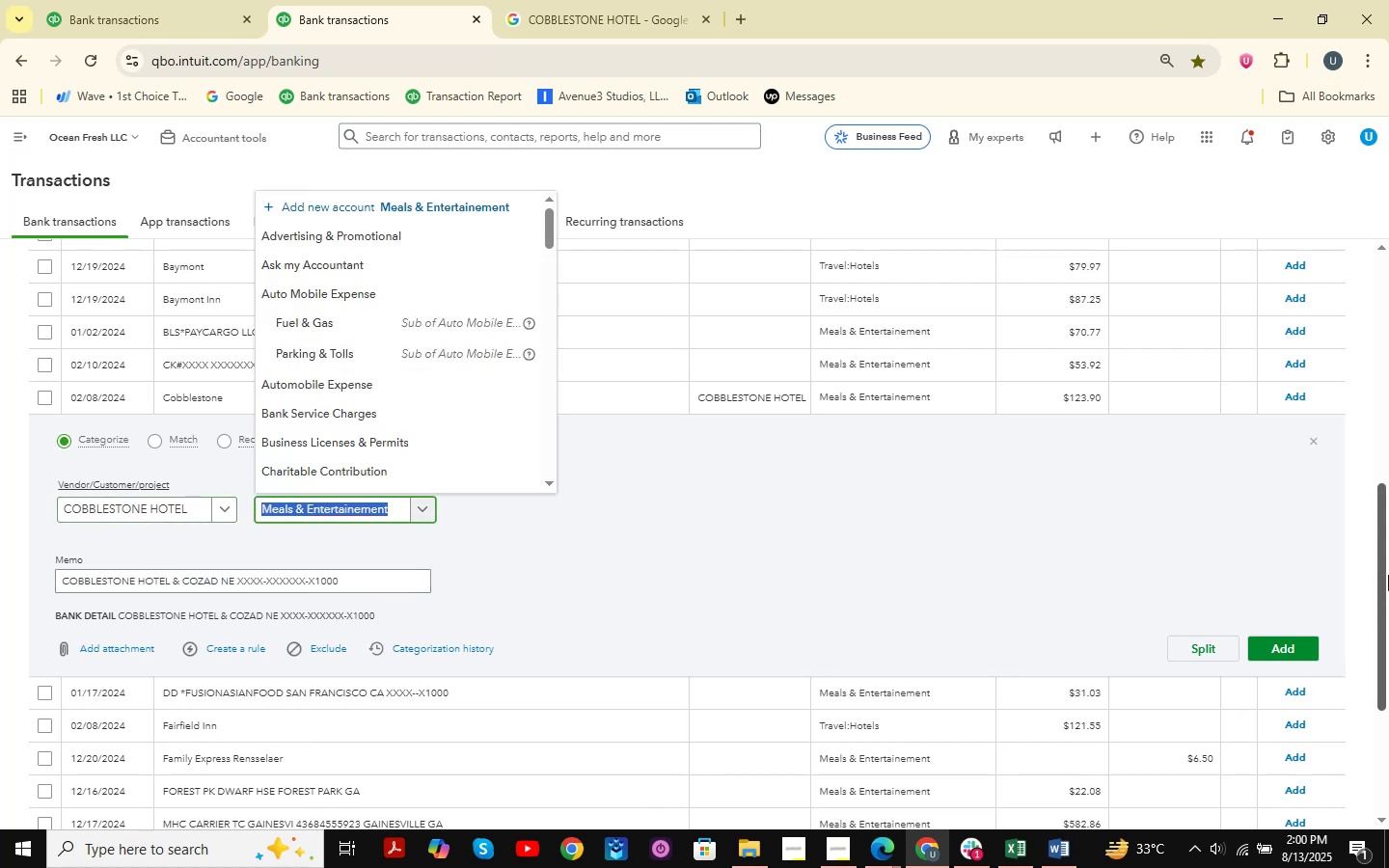 
type(ht)
key(Backspace)
type(otle)
key(Backspace)
key(Backspace)
type(els )
 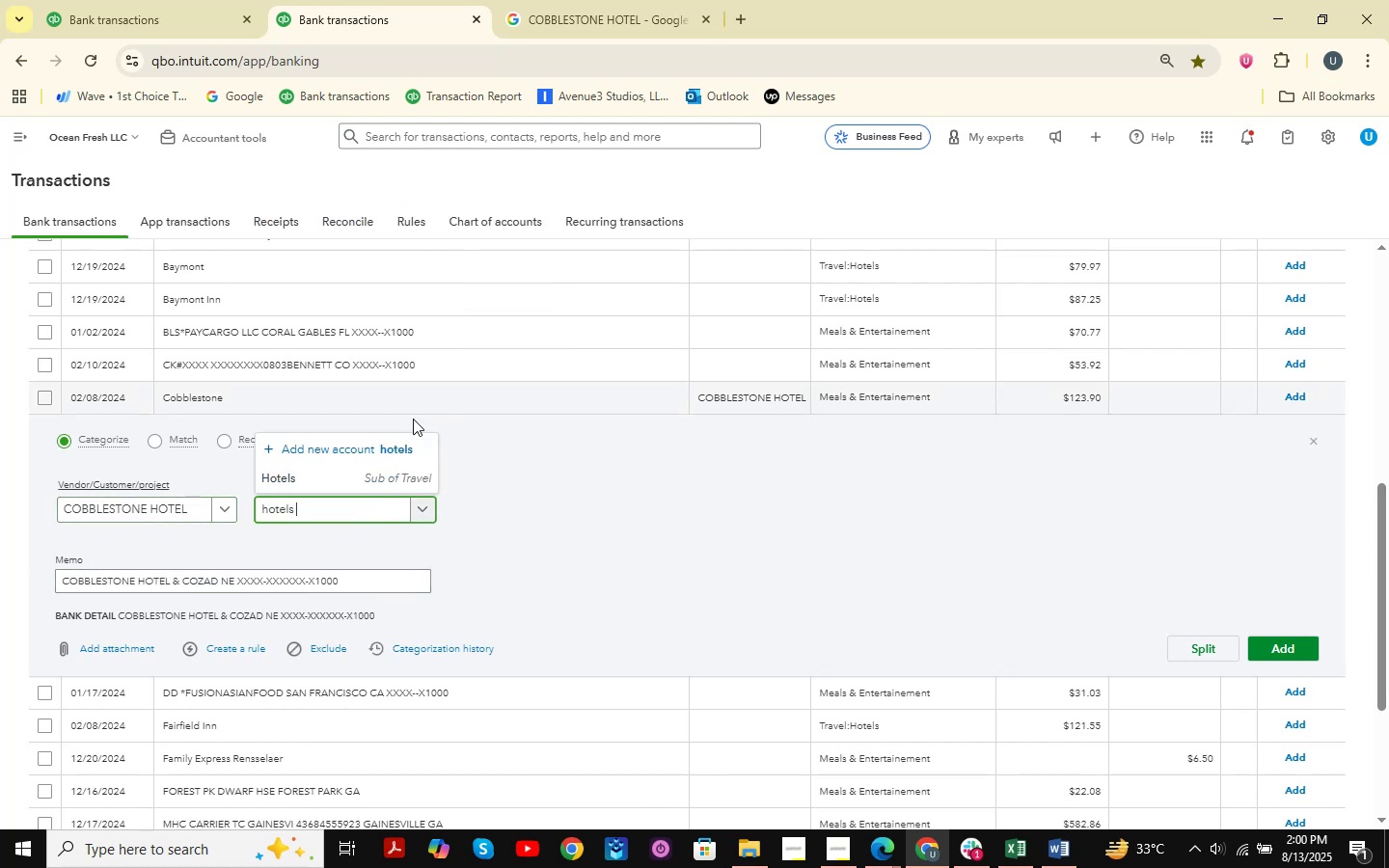 
left_click([370, 476])
 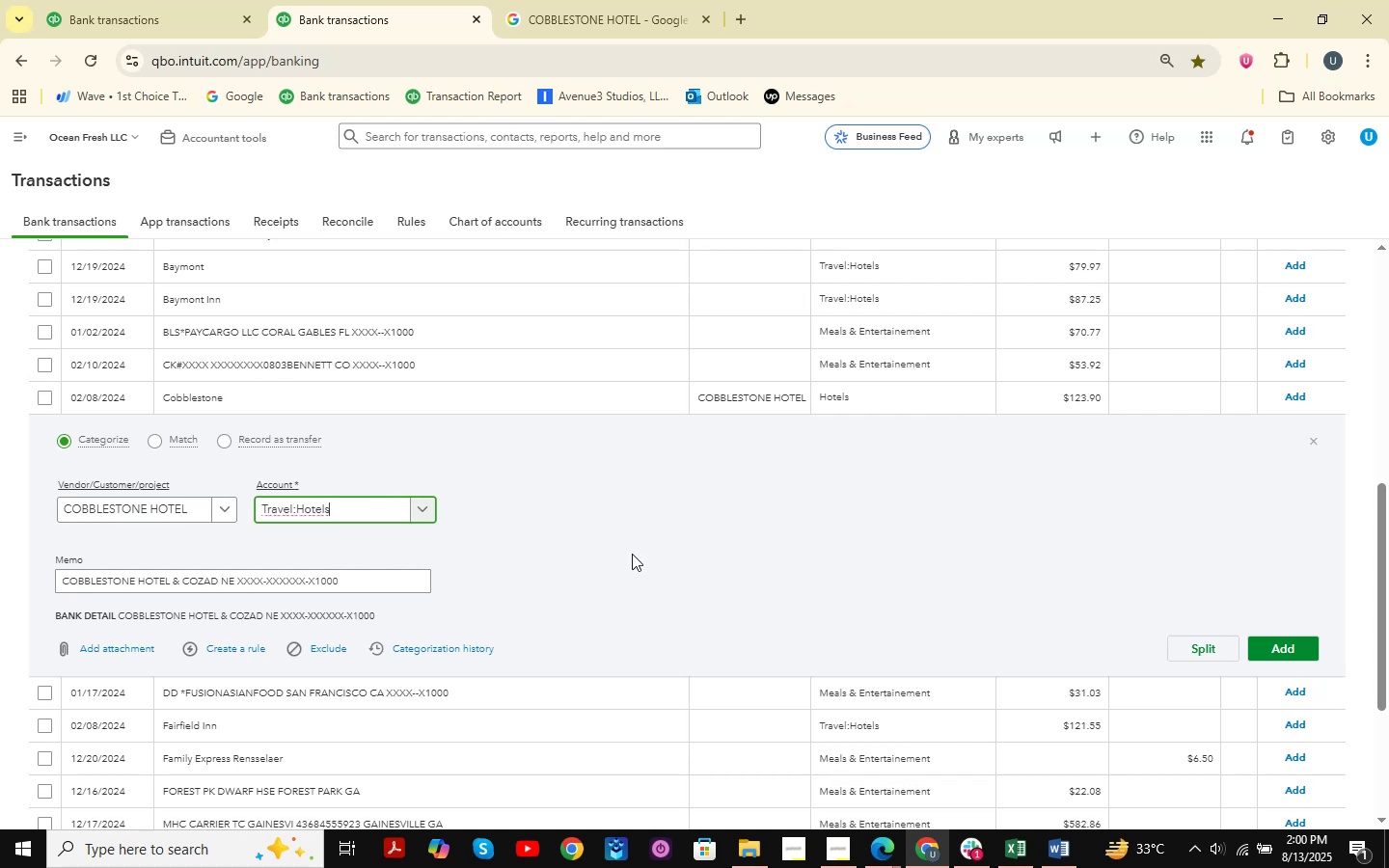 
wait(6.63)
 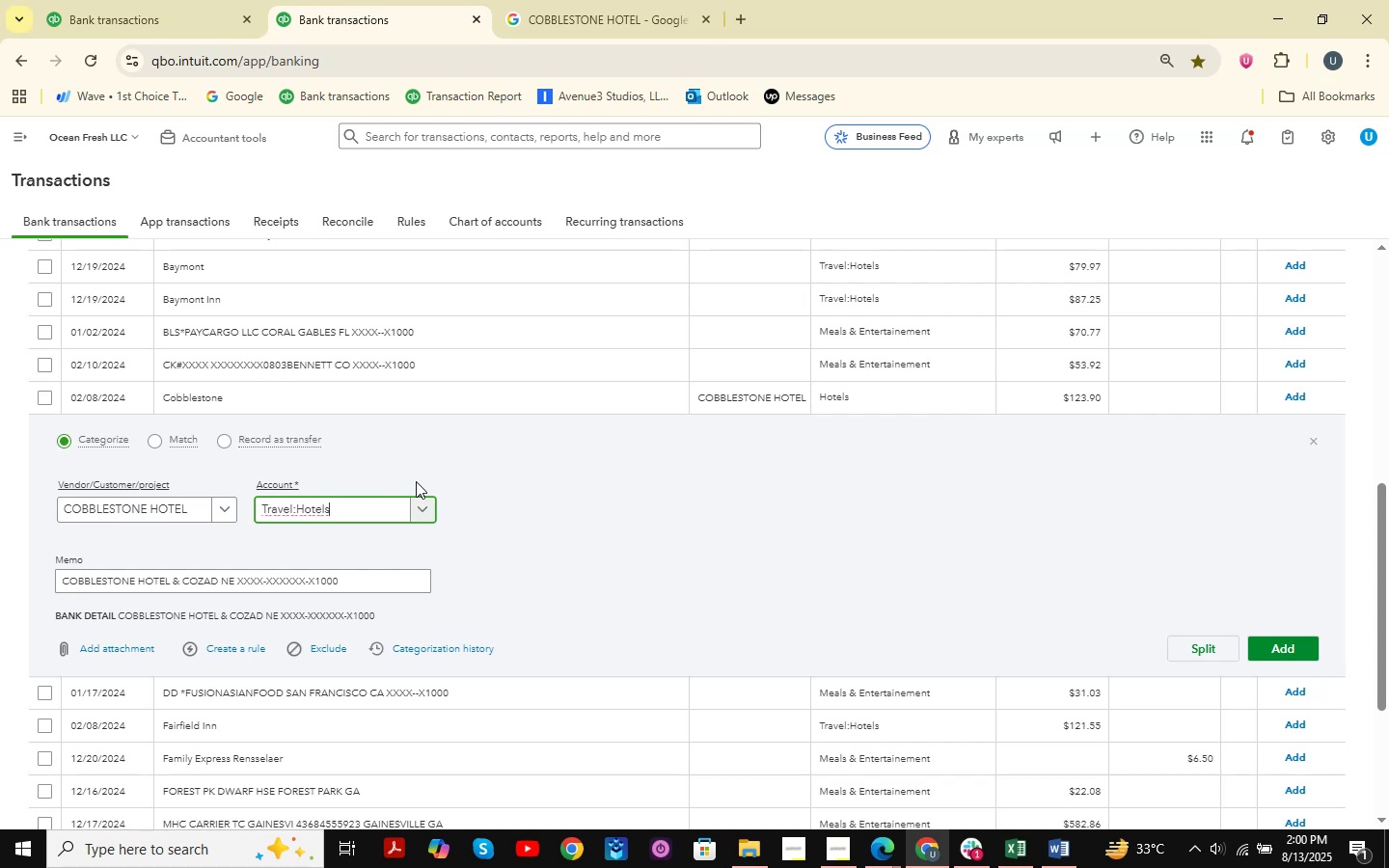 
left_click_drag(start_coordinate=[1290, 646], to_coordinate=[1284, 646])
 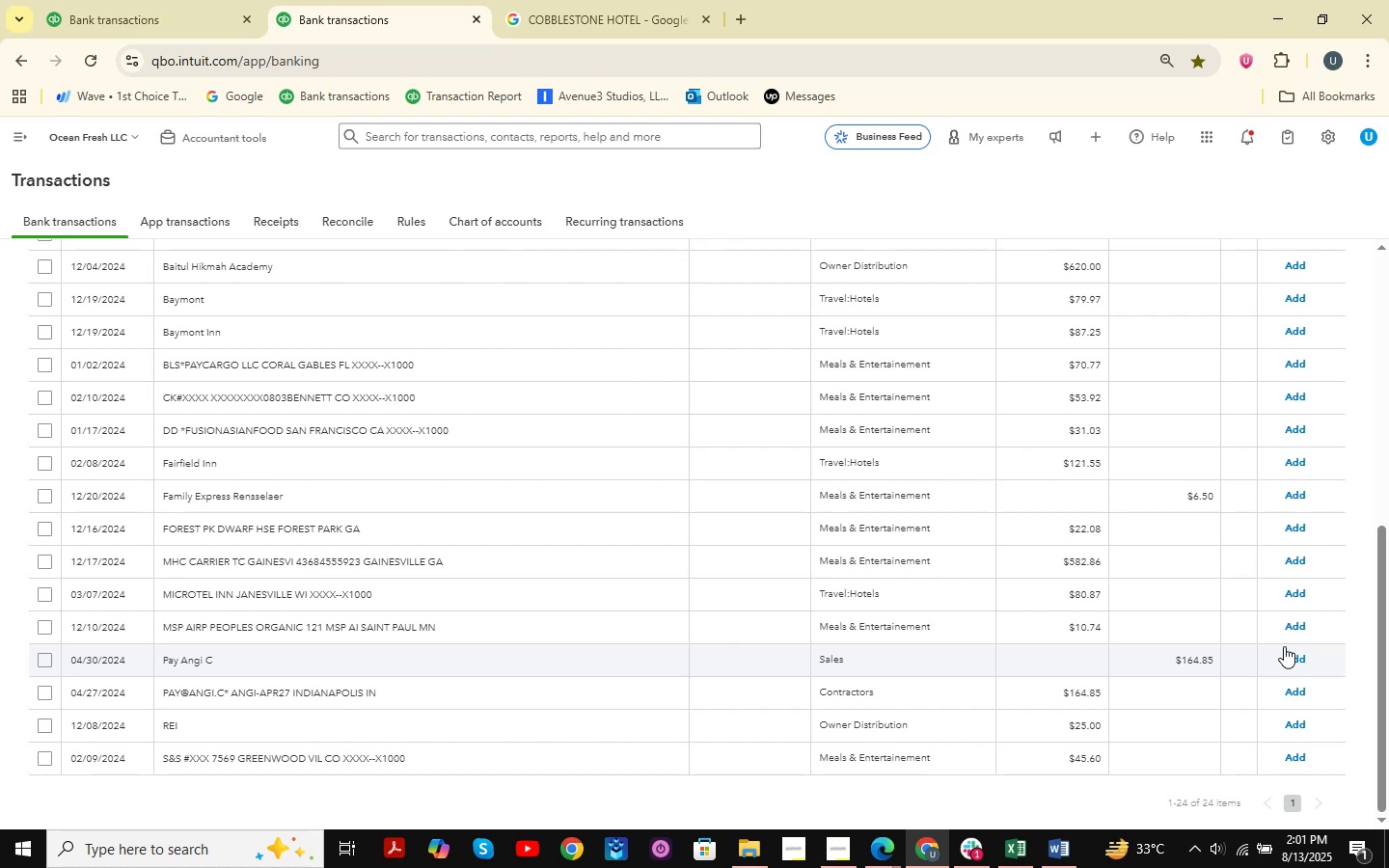 
wait(18.39)
 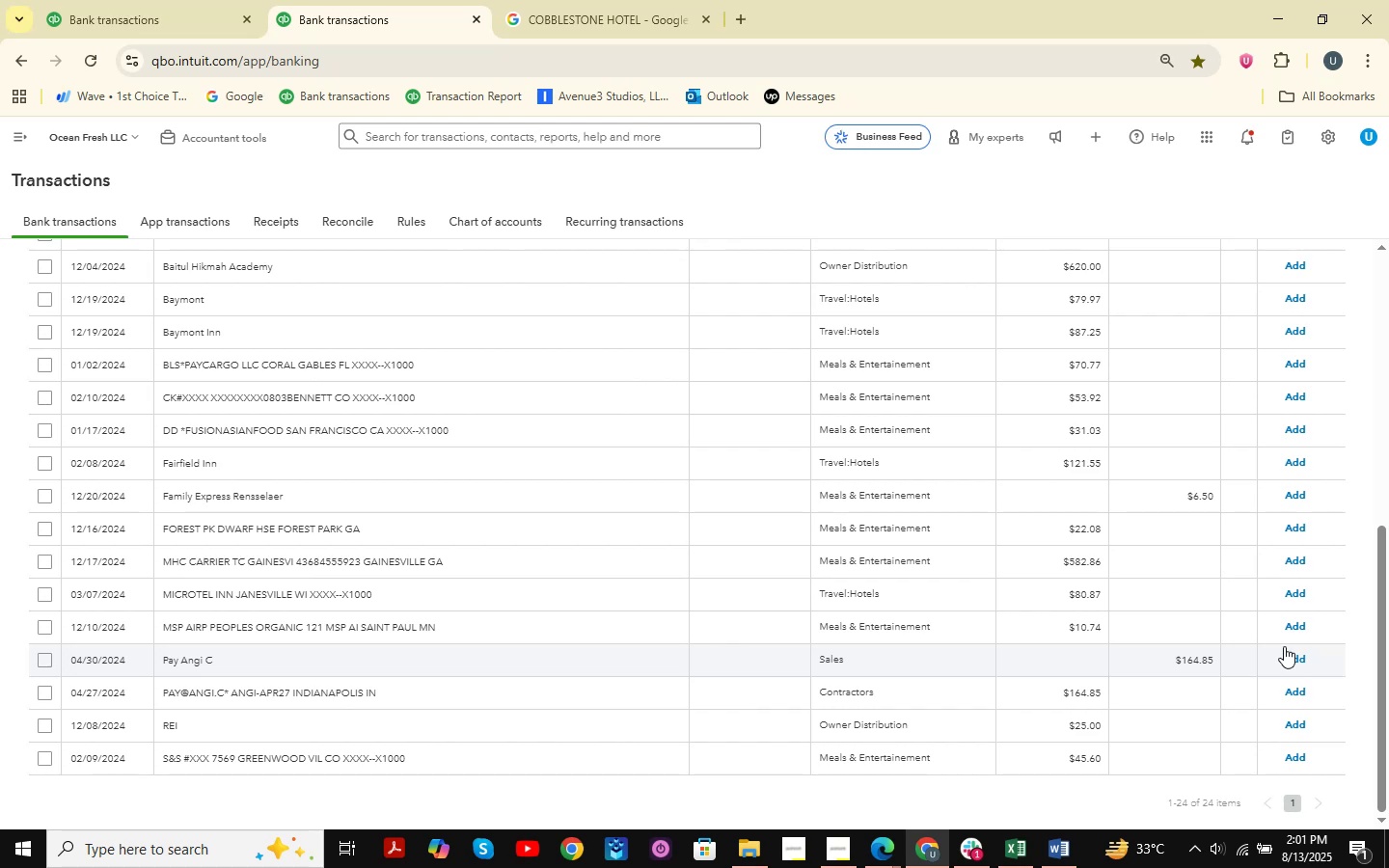 
scroll: coordinate [804, 539], scroll_direction: up, amount: 7.0
 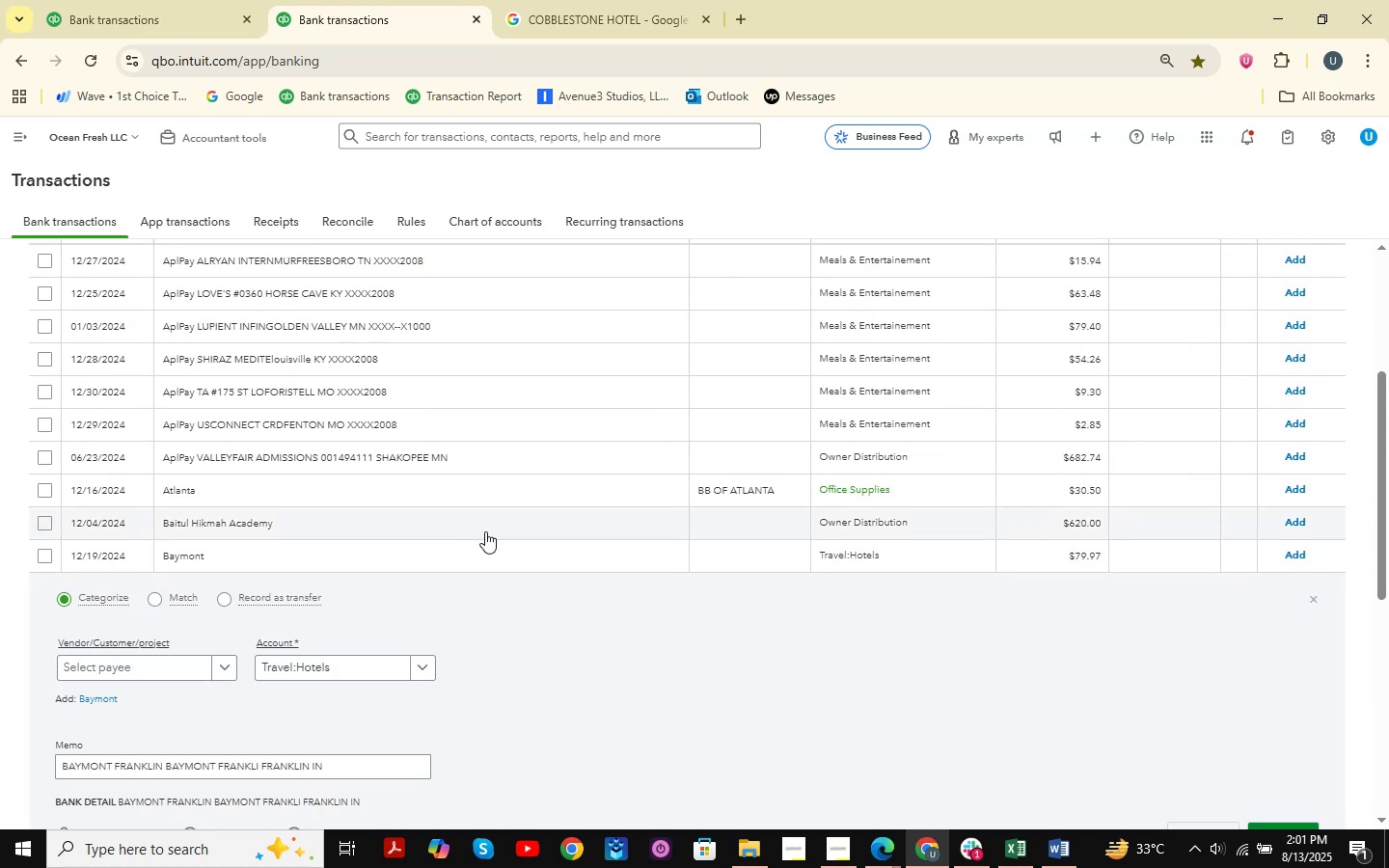 
left_click_drag(start_coordinate=[60, 767], to_coordinate=[482, 798])
 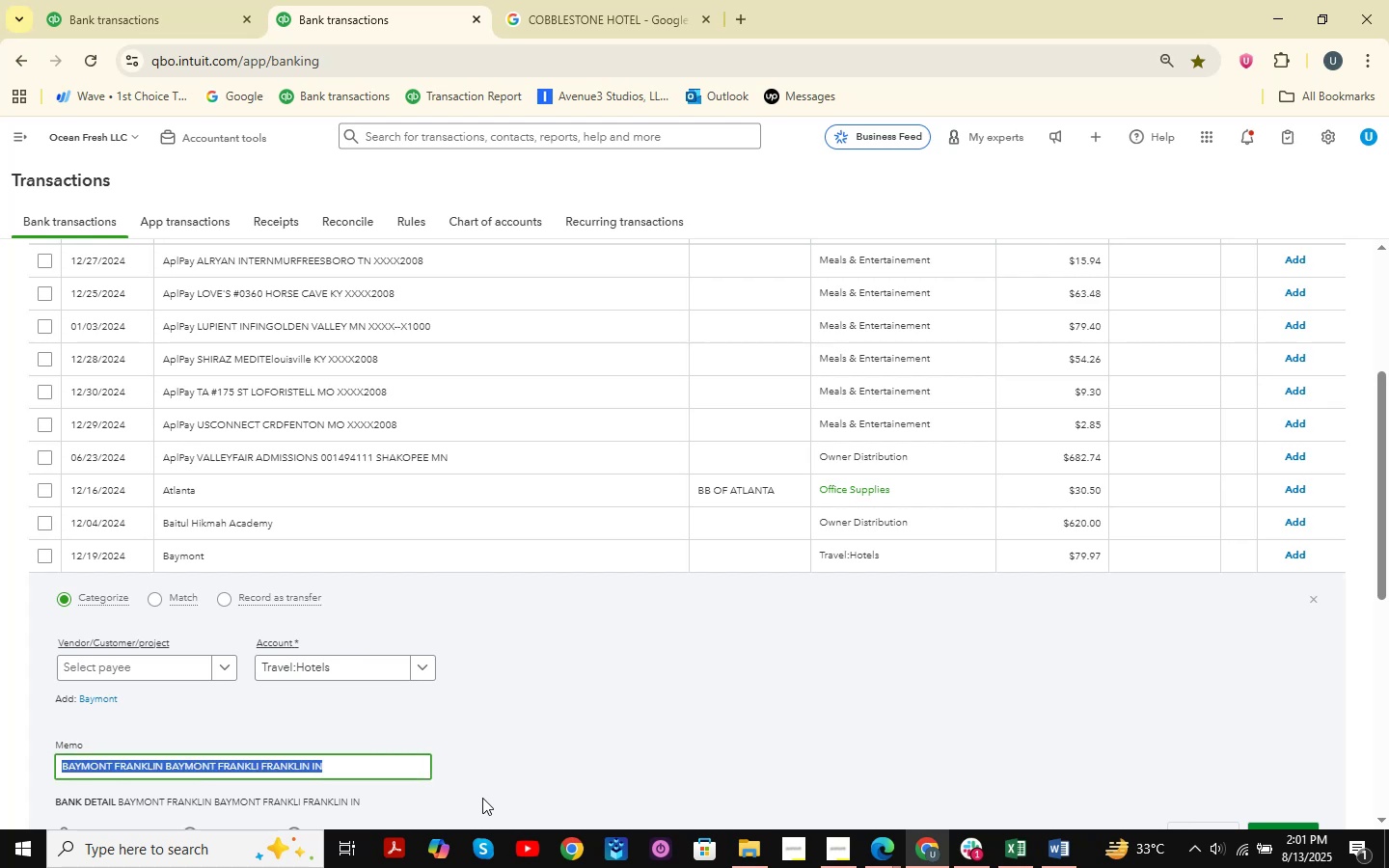 
key(Control+C)
 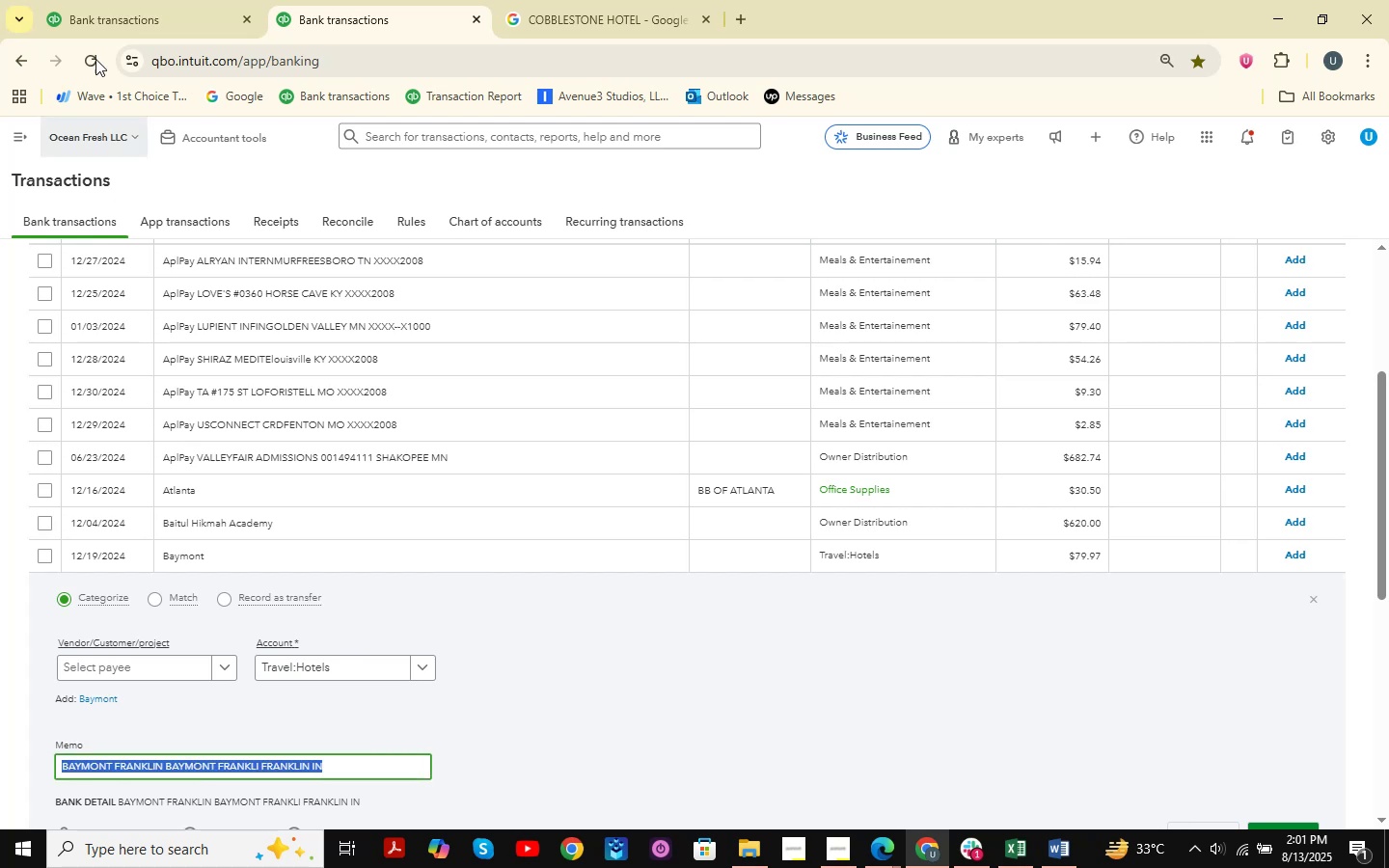 
left_click([161, 0])
 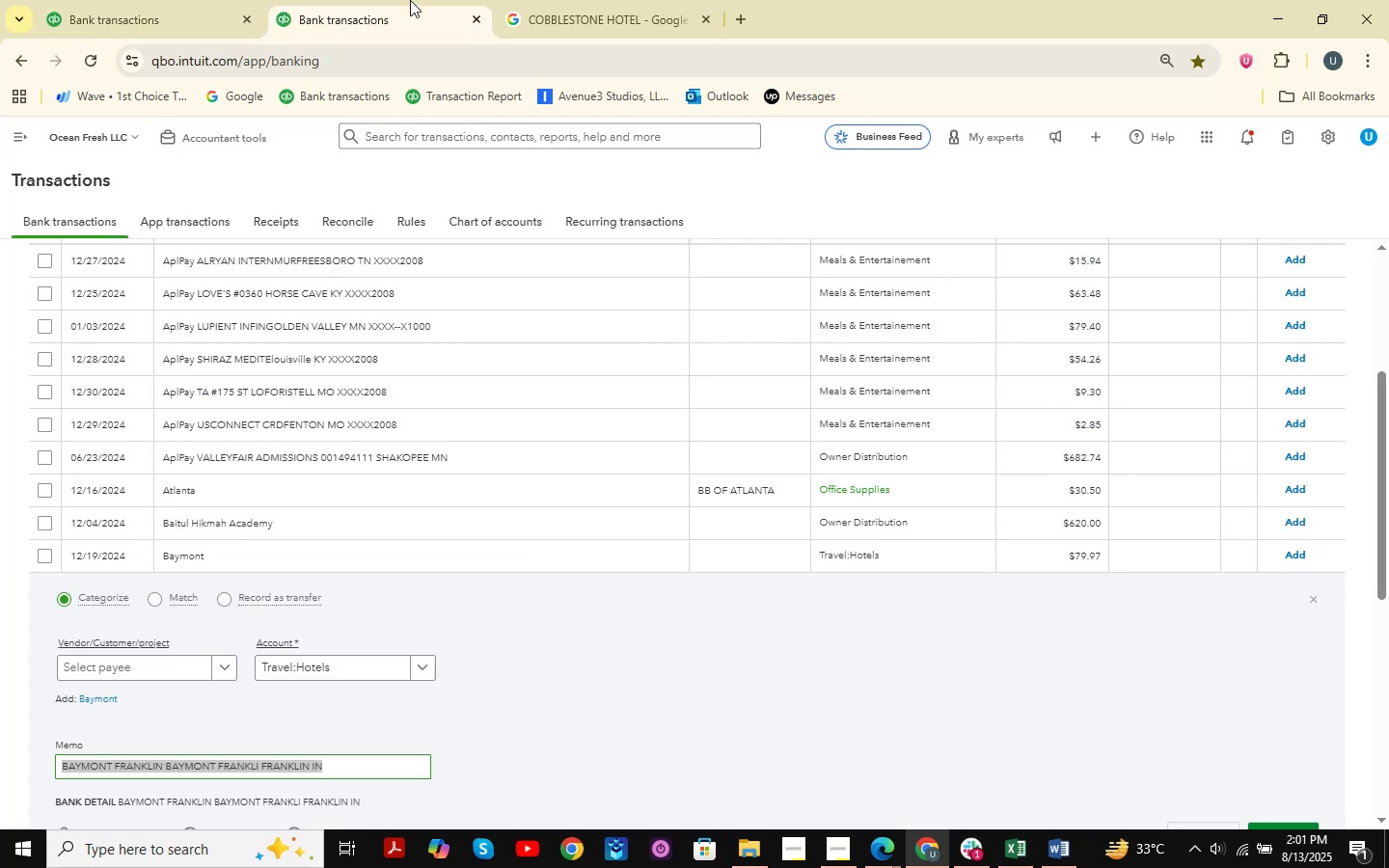 
double_click([626, 0])
 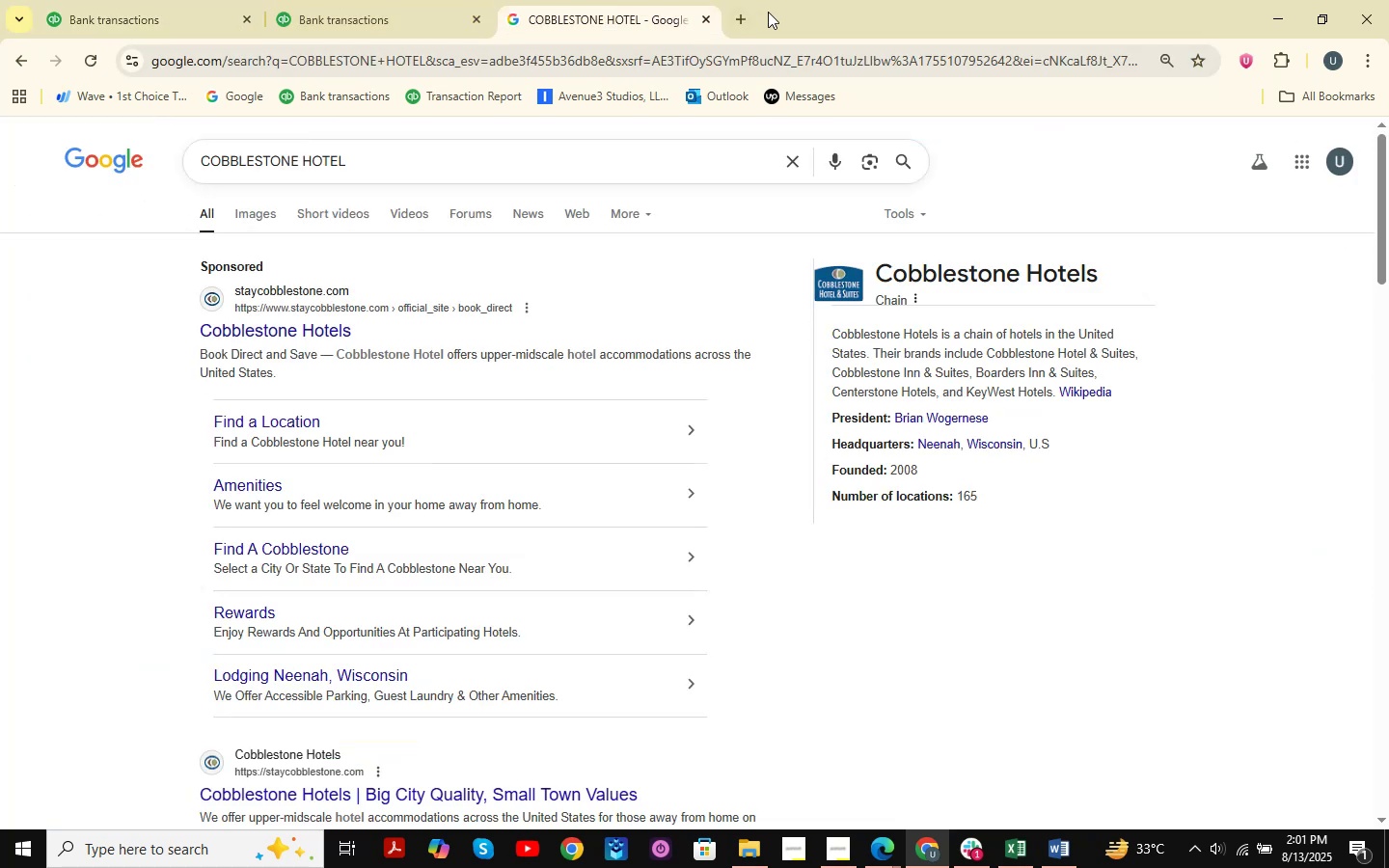 
double_click([743, 22])
 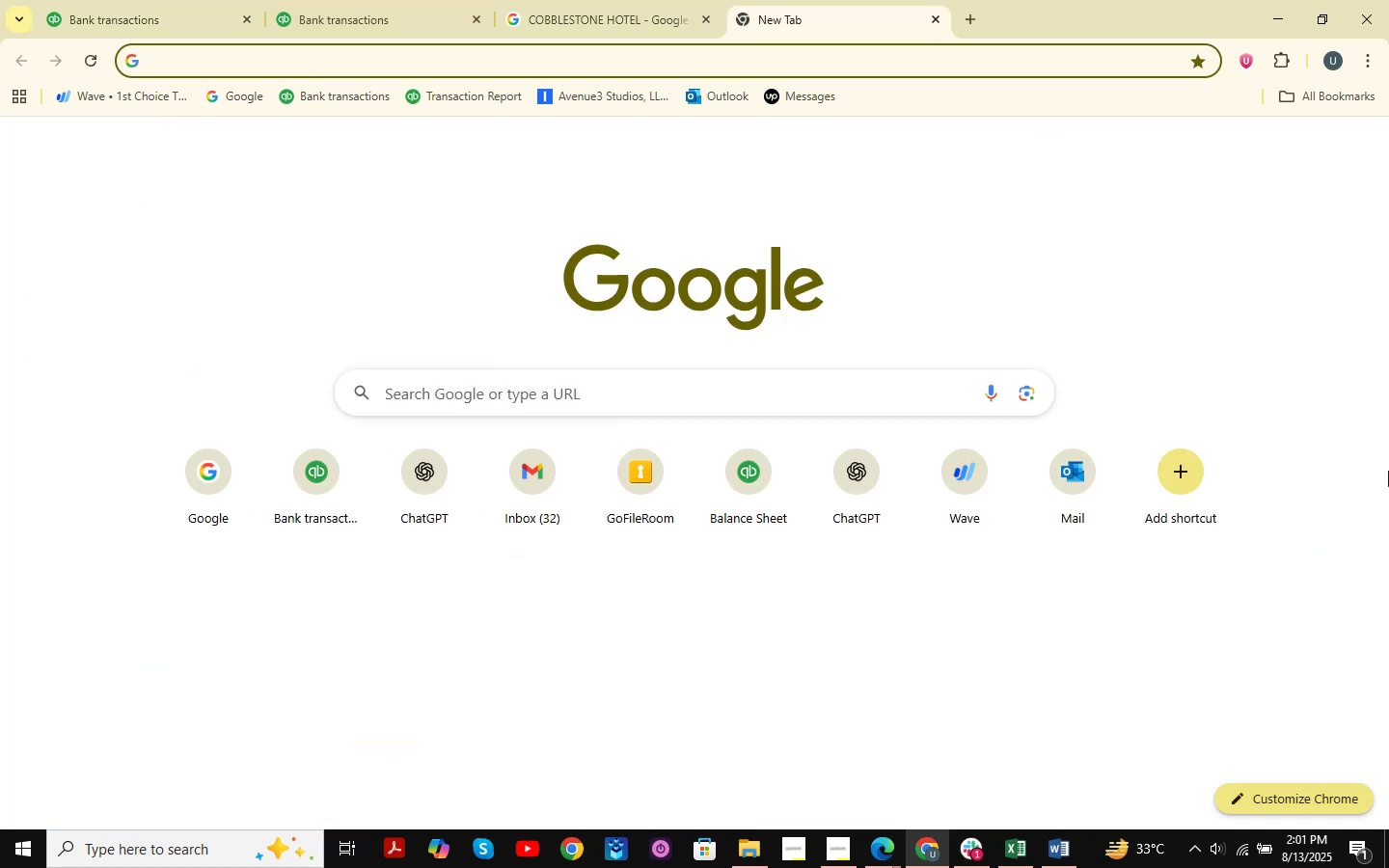 
type(chat)
 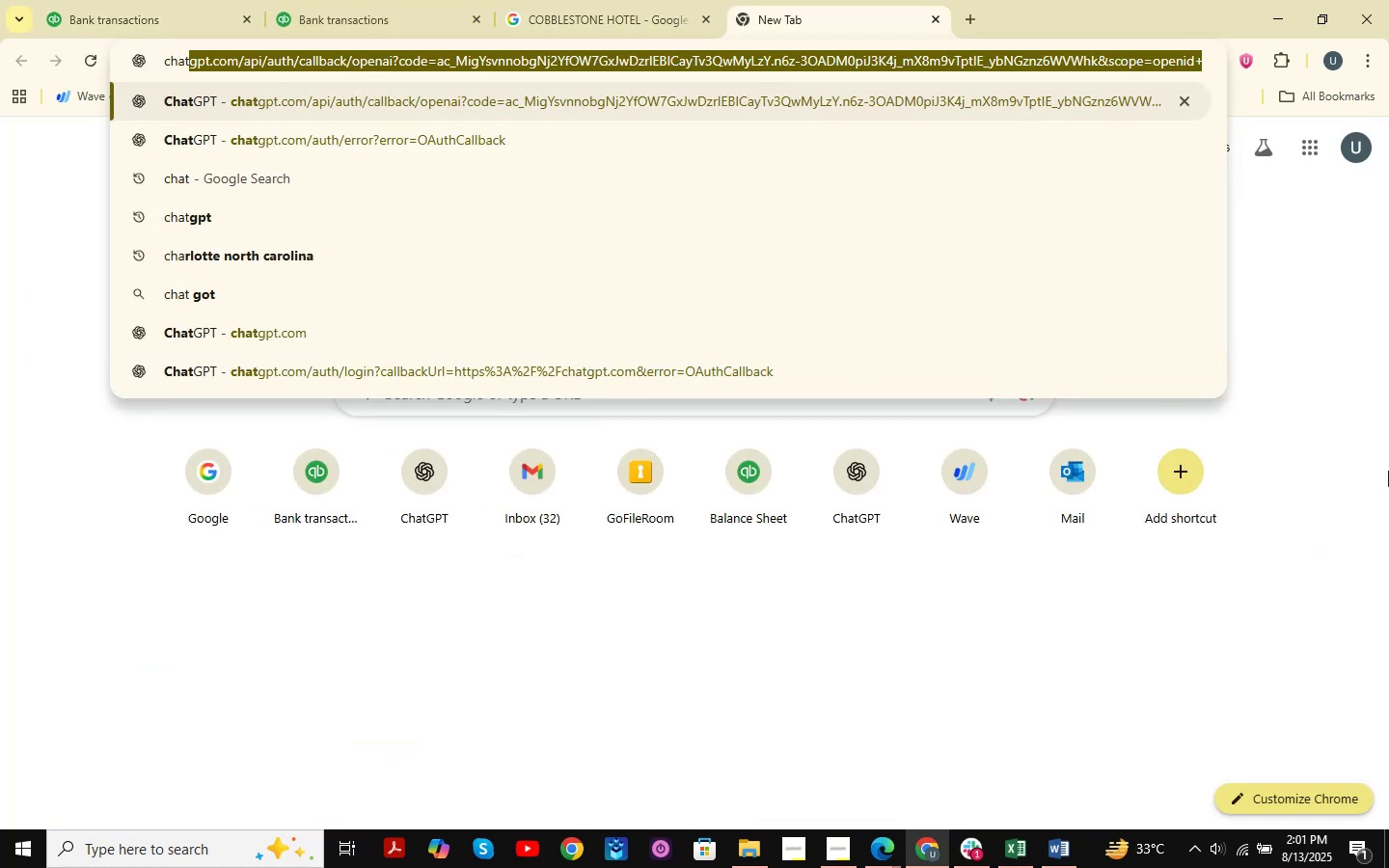 
key(Enter)
 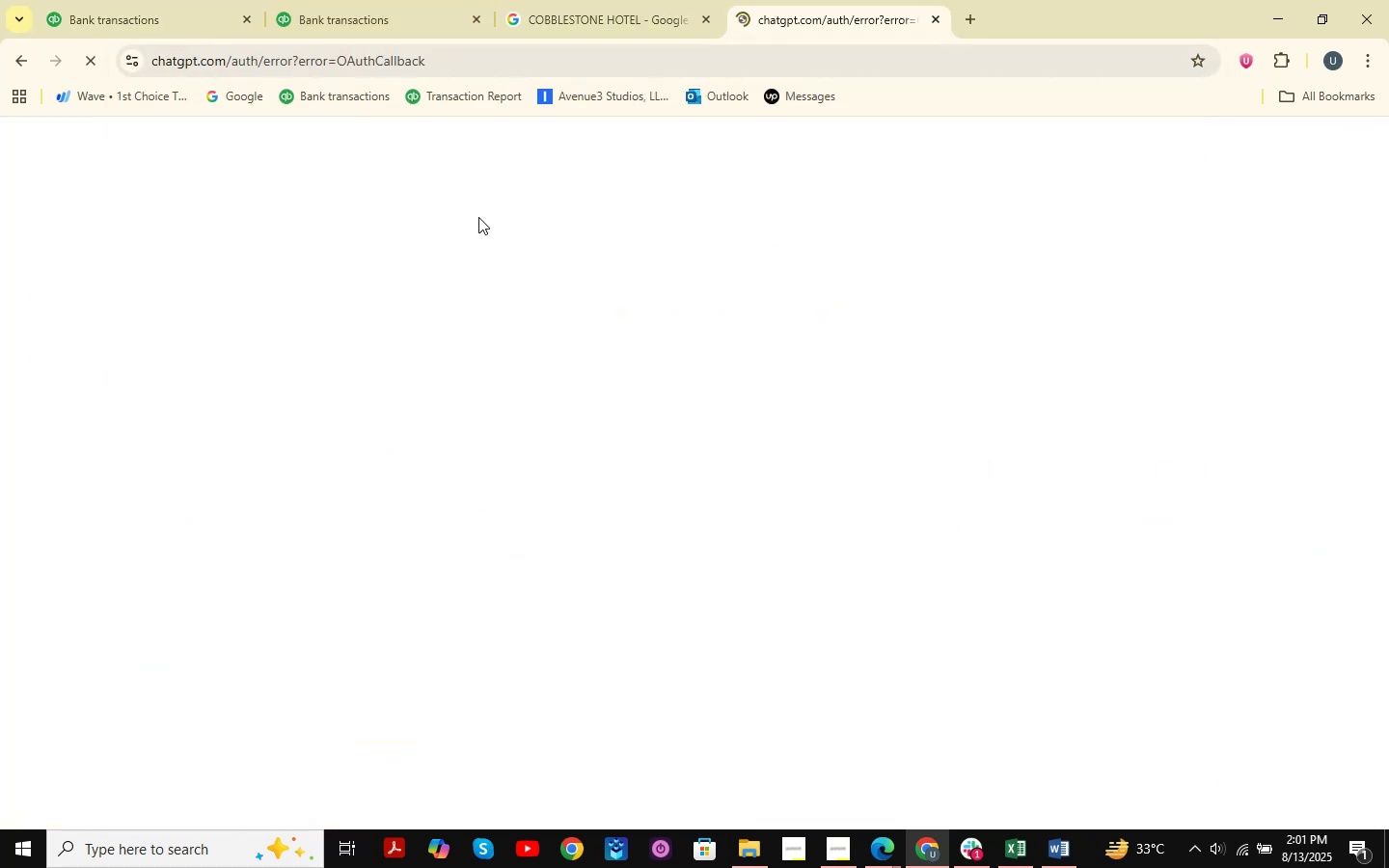 
left_click([698, 519])
 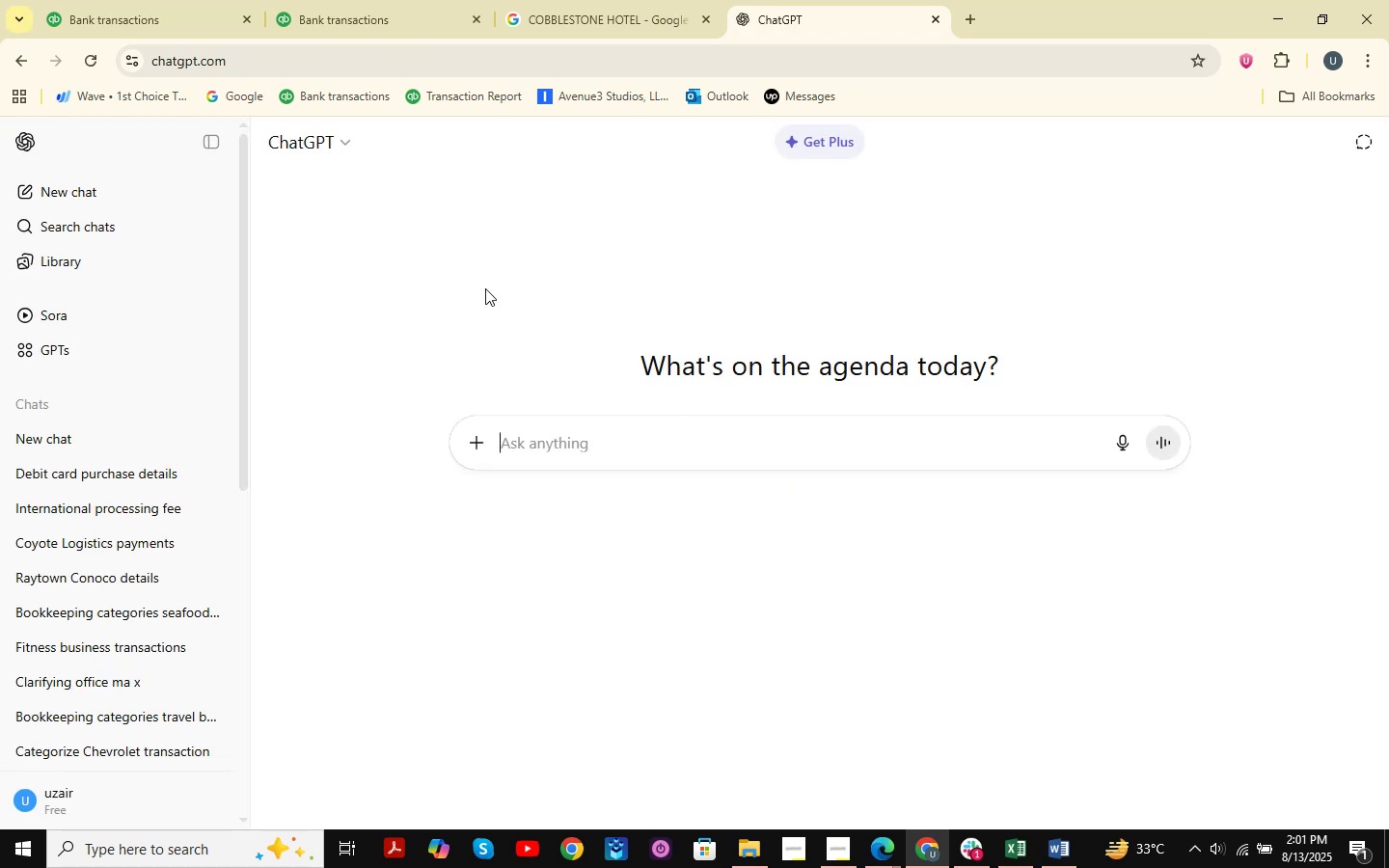 
key(Control+ControlLeft)
 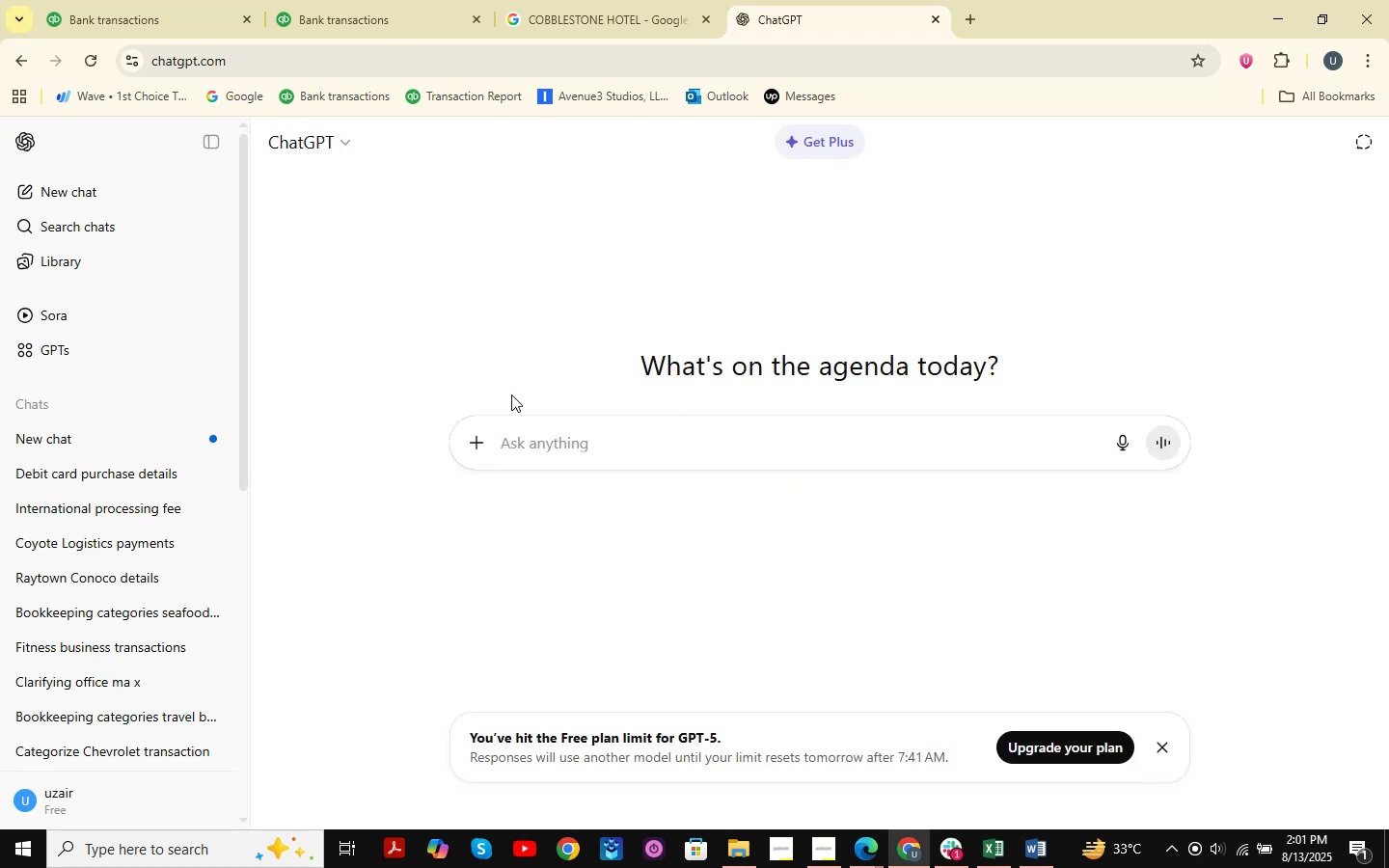 
key(Control+V)
 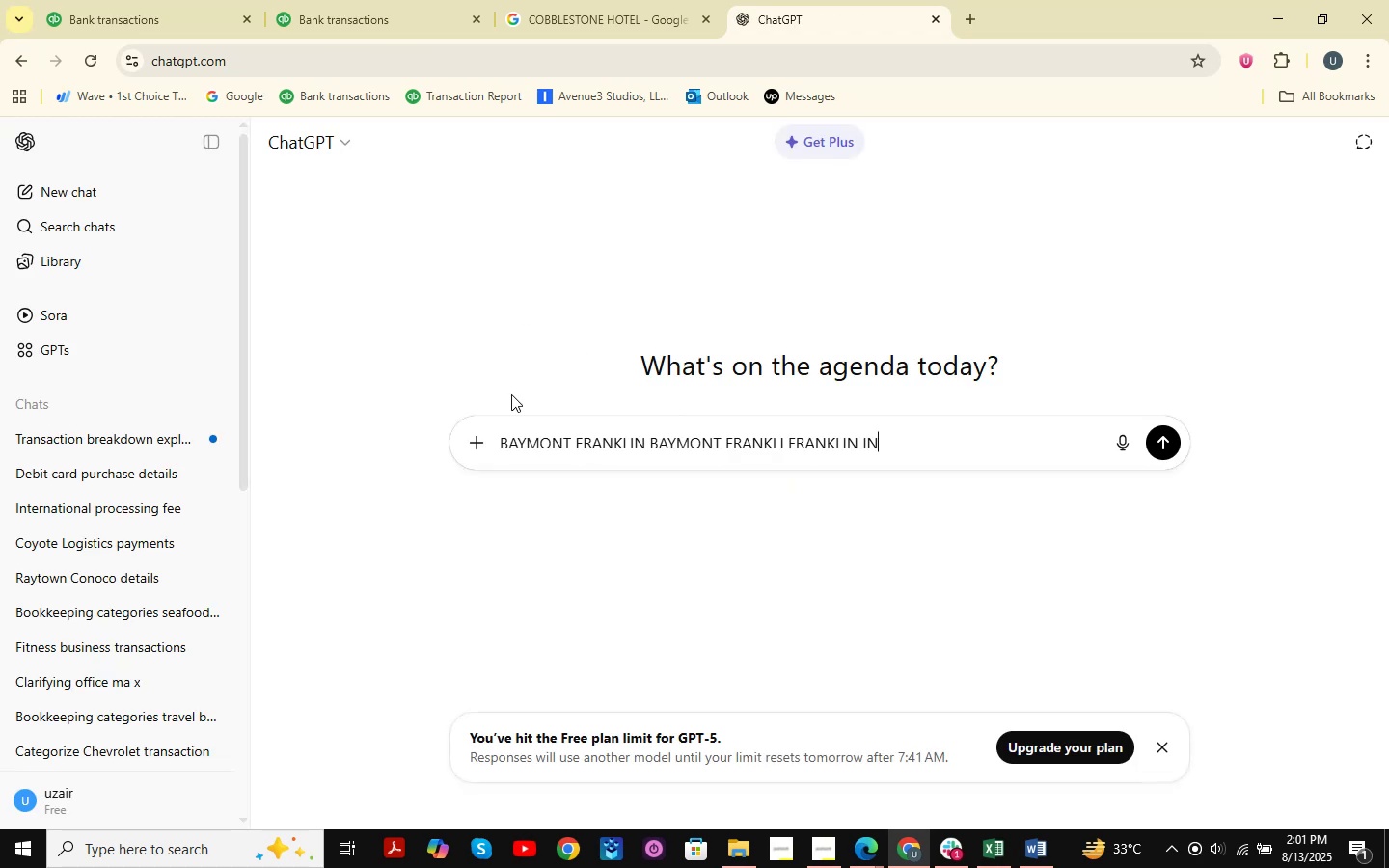 
key(NumpadEnter)
 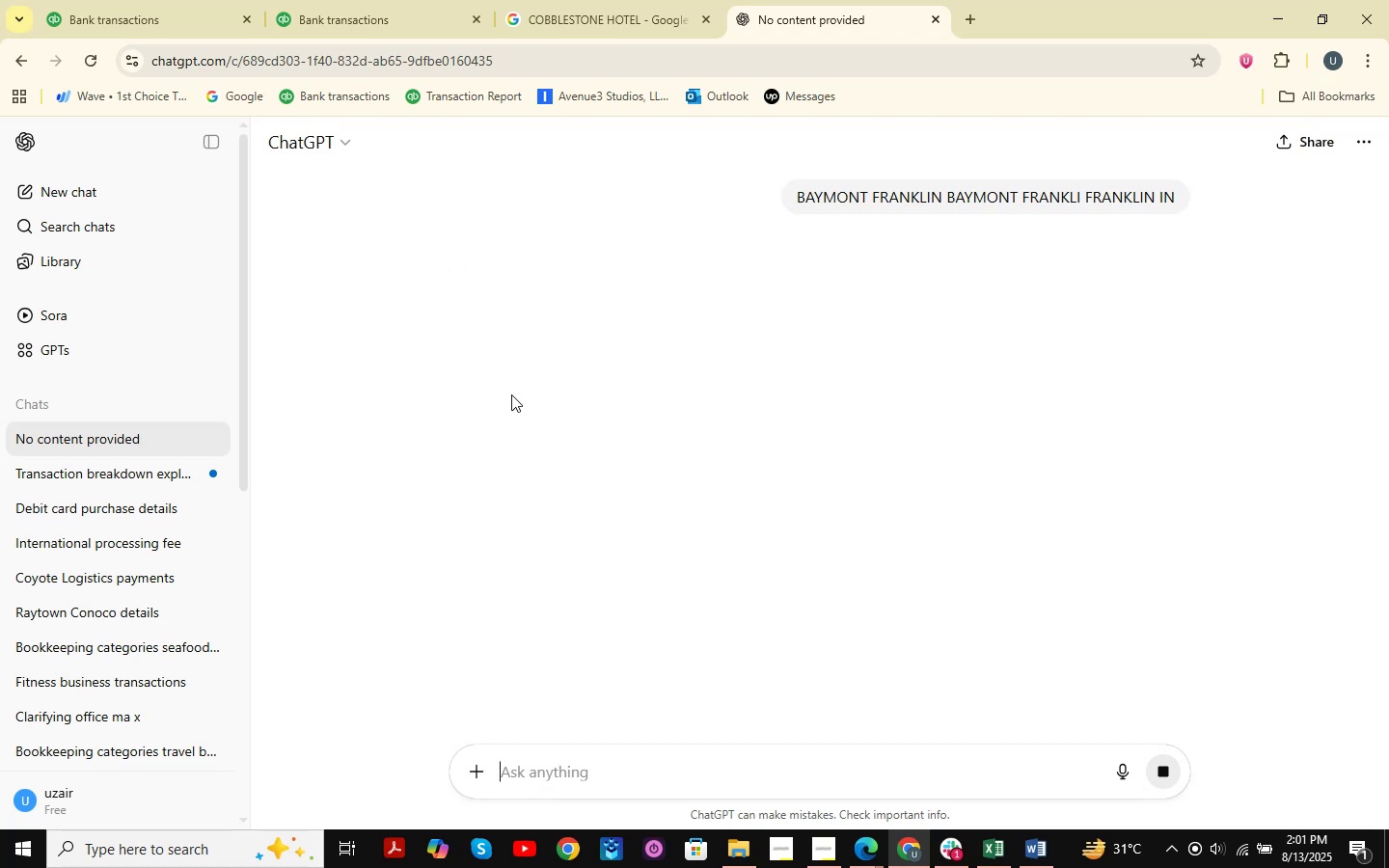 
wait(14.06)
 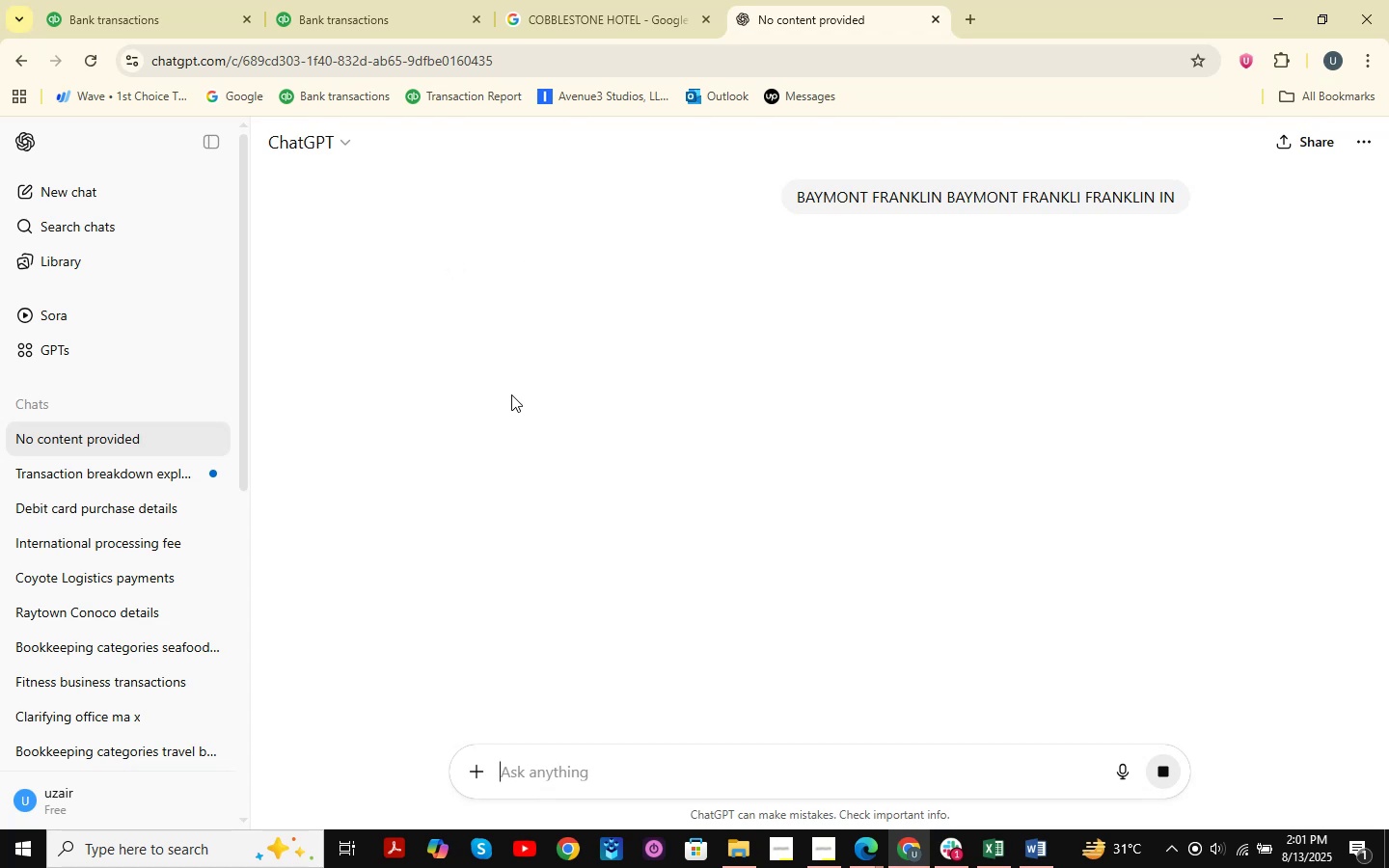 
scroll: coordinate [857, 468], scroll_direction: down, amount: 1.0
 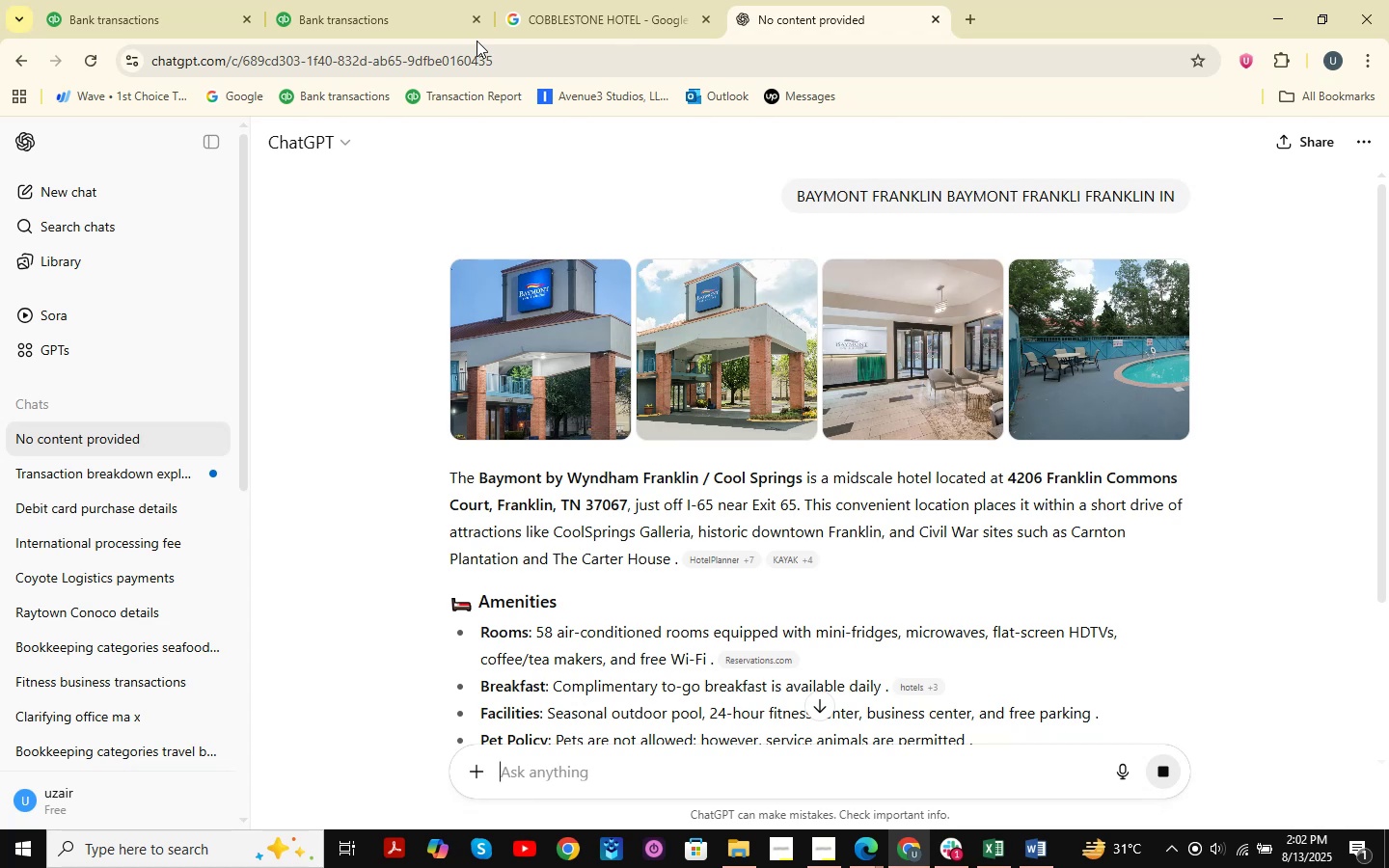 
wait(23.36)
 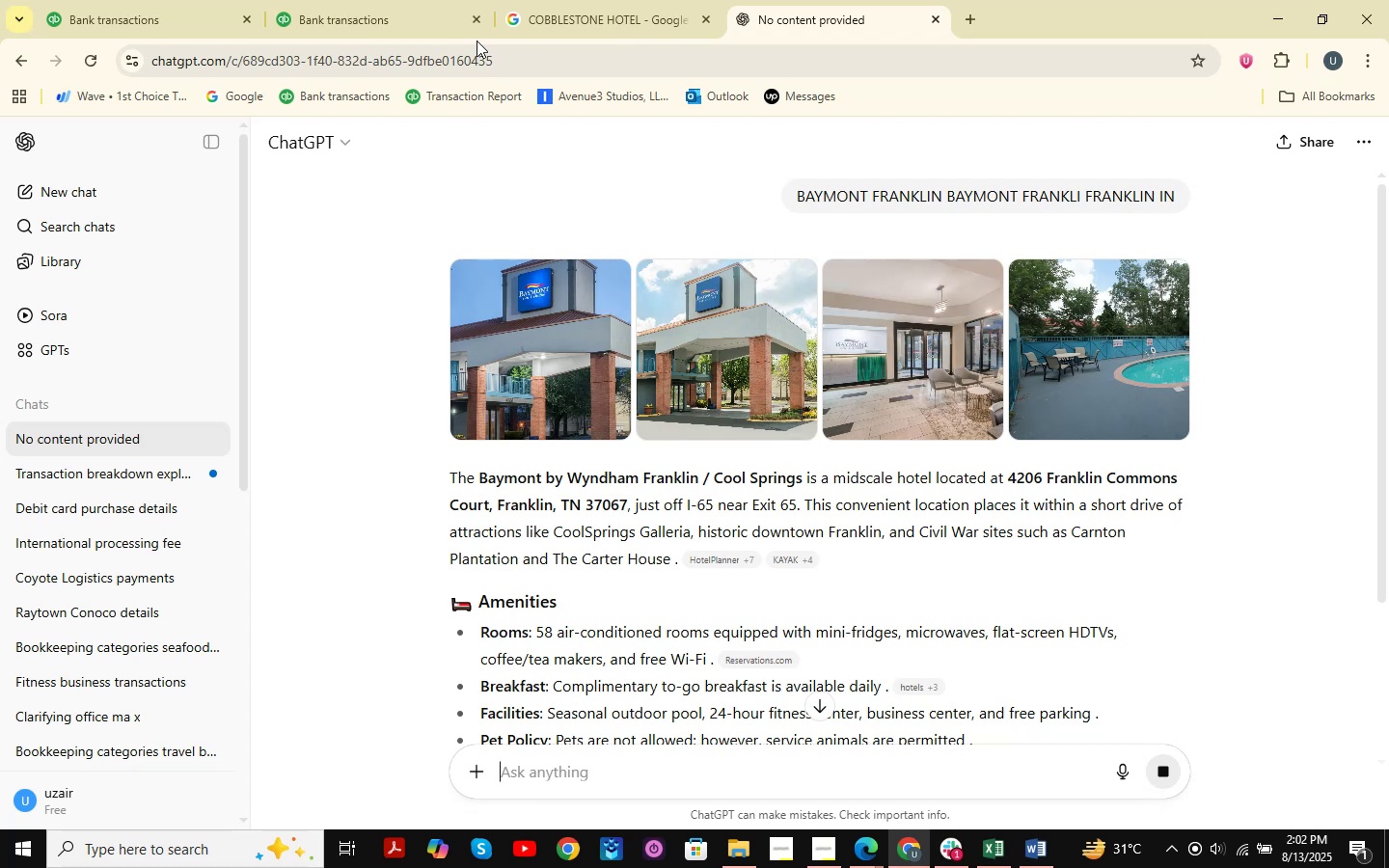 
left_click([202, 0])
 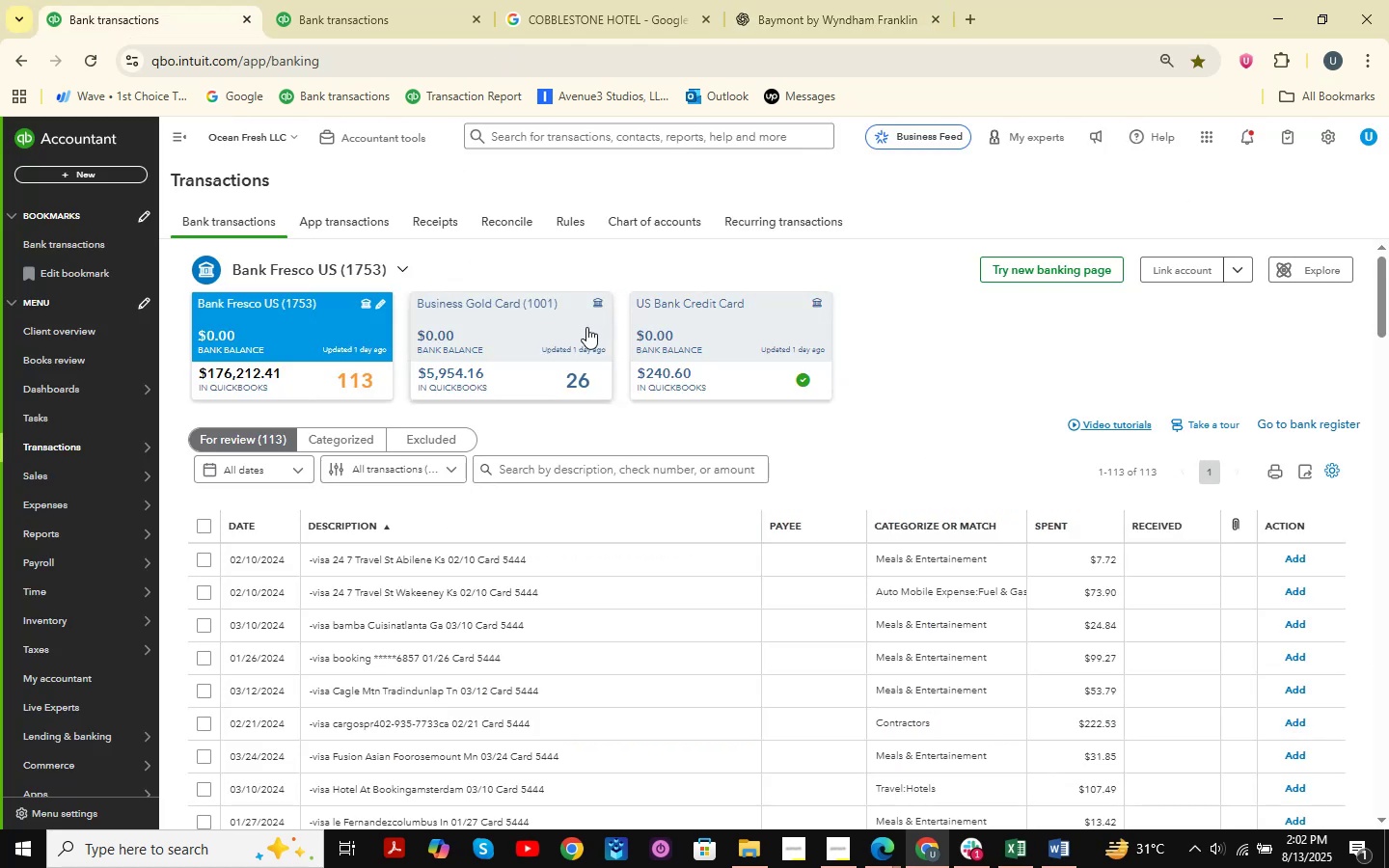 
wait(12.09)
 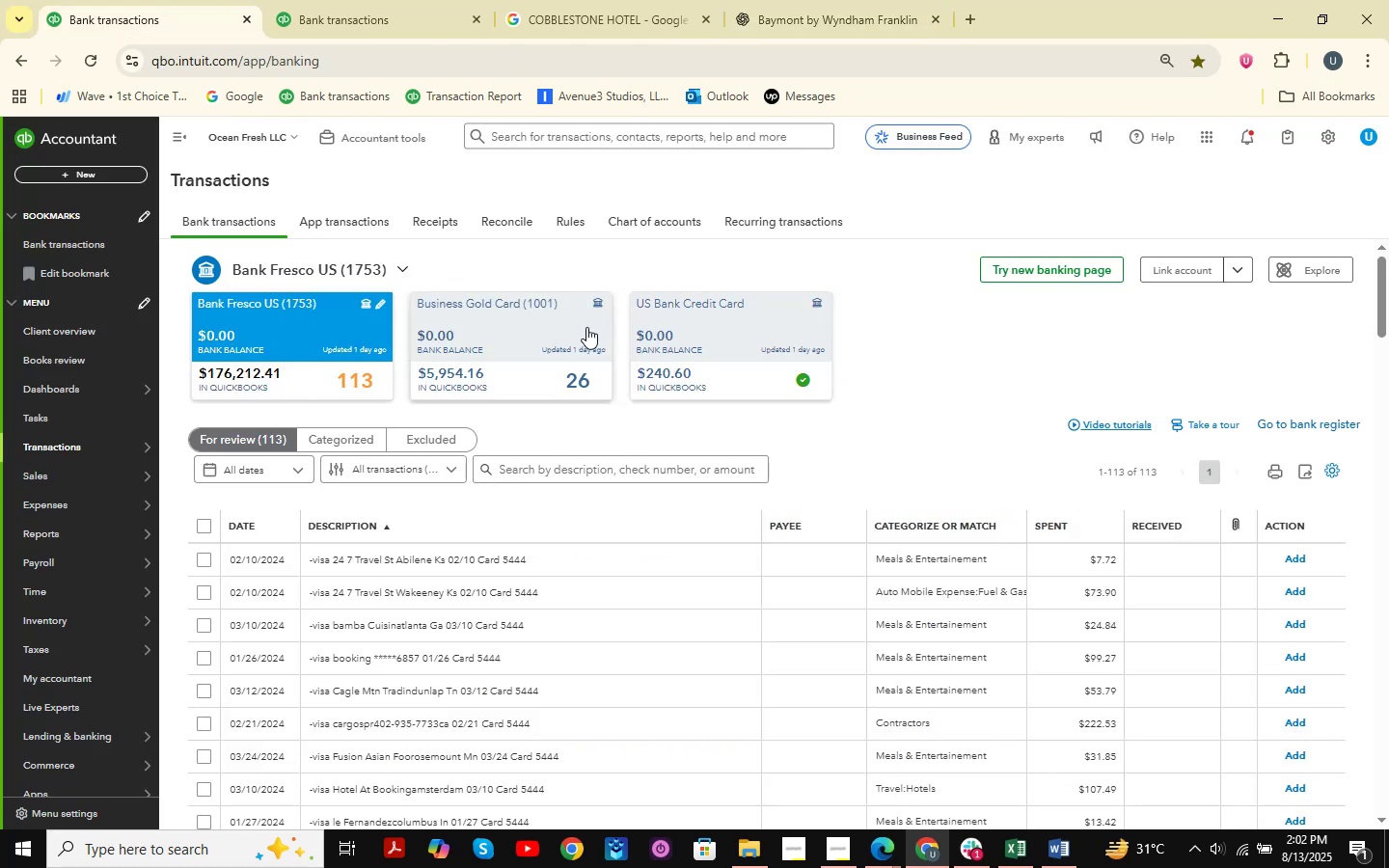 
key(ArrowDown)
 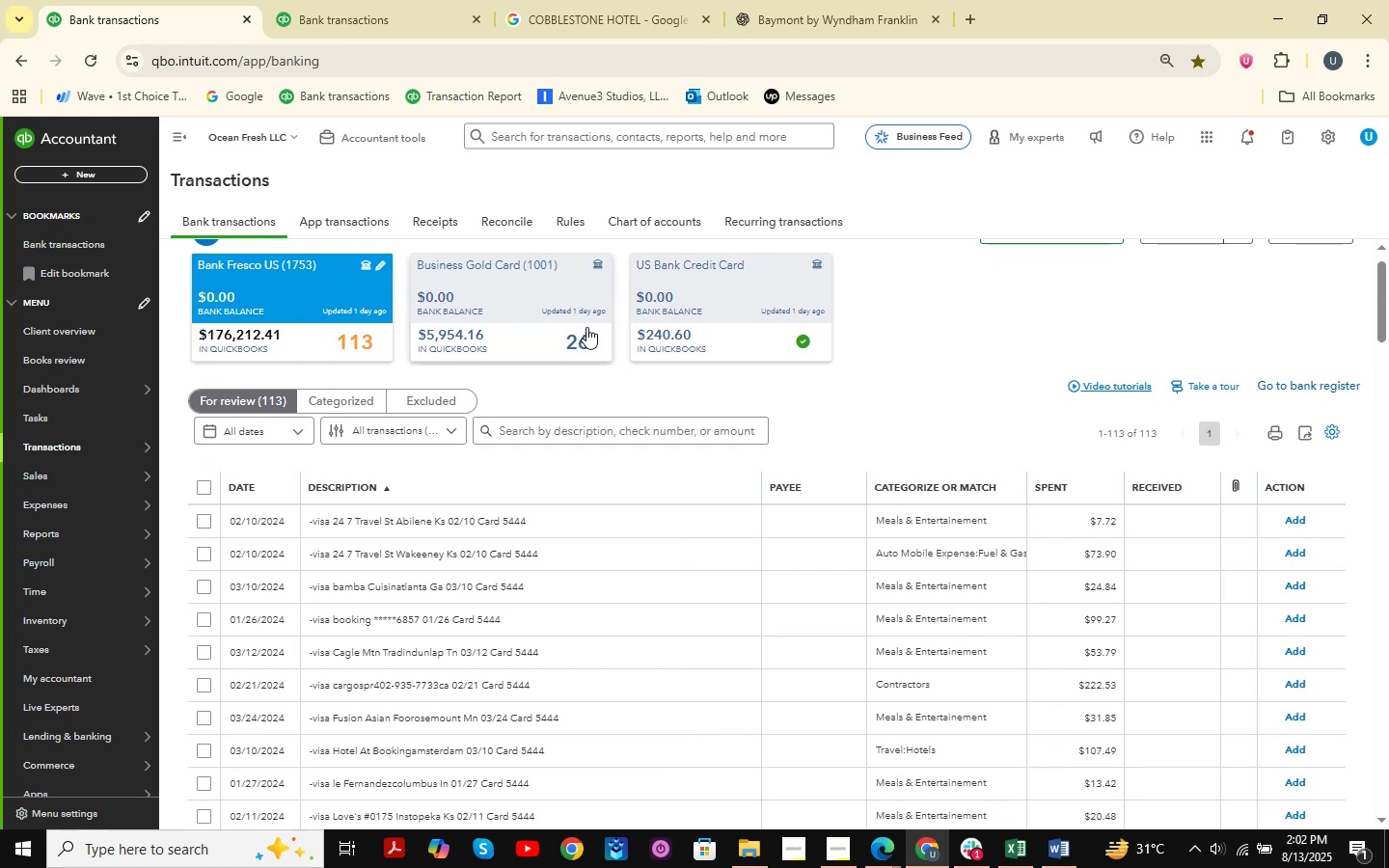 
key(ArrowDown)
 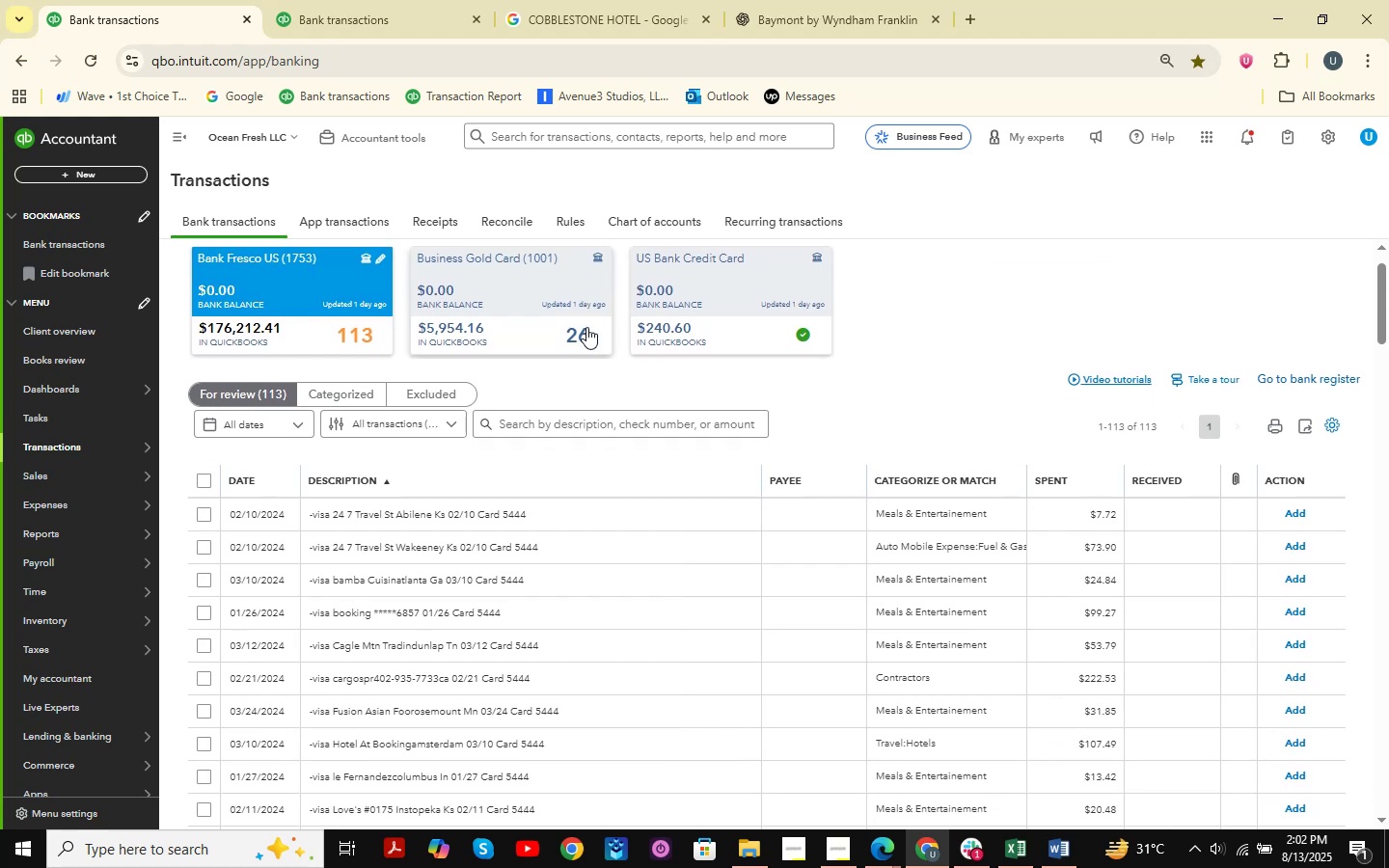 
key(ArrowDown)
 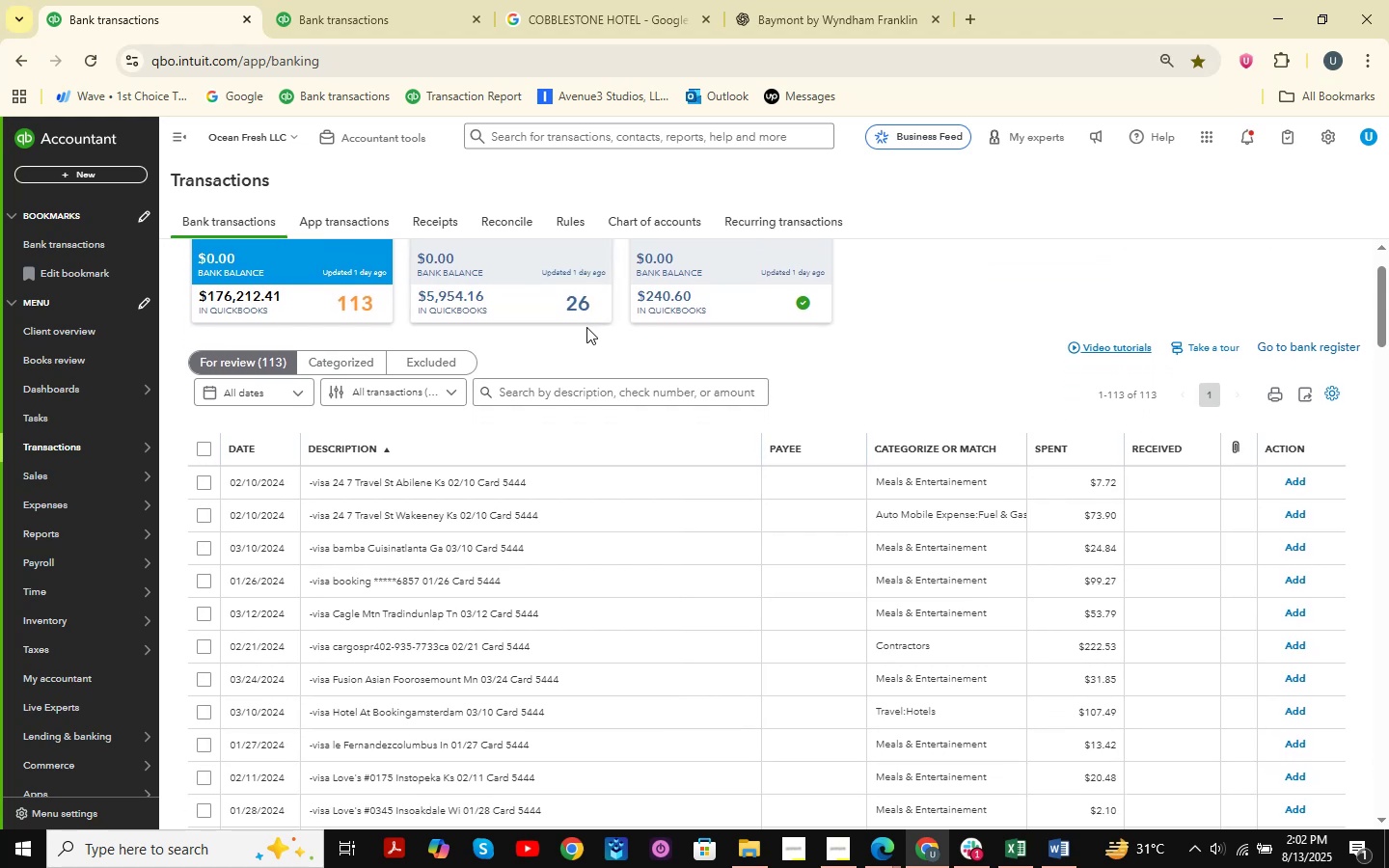 
key(ArrowDown)
 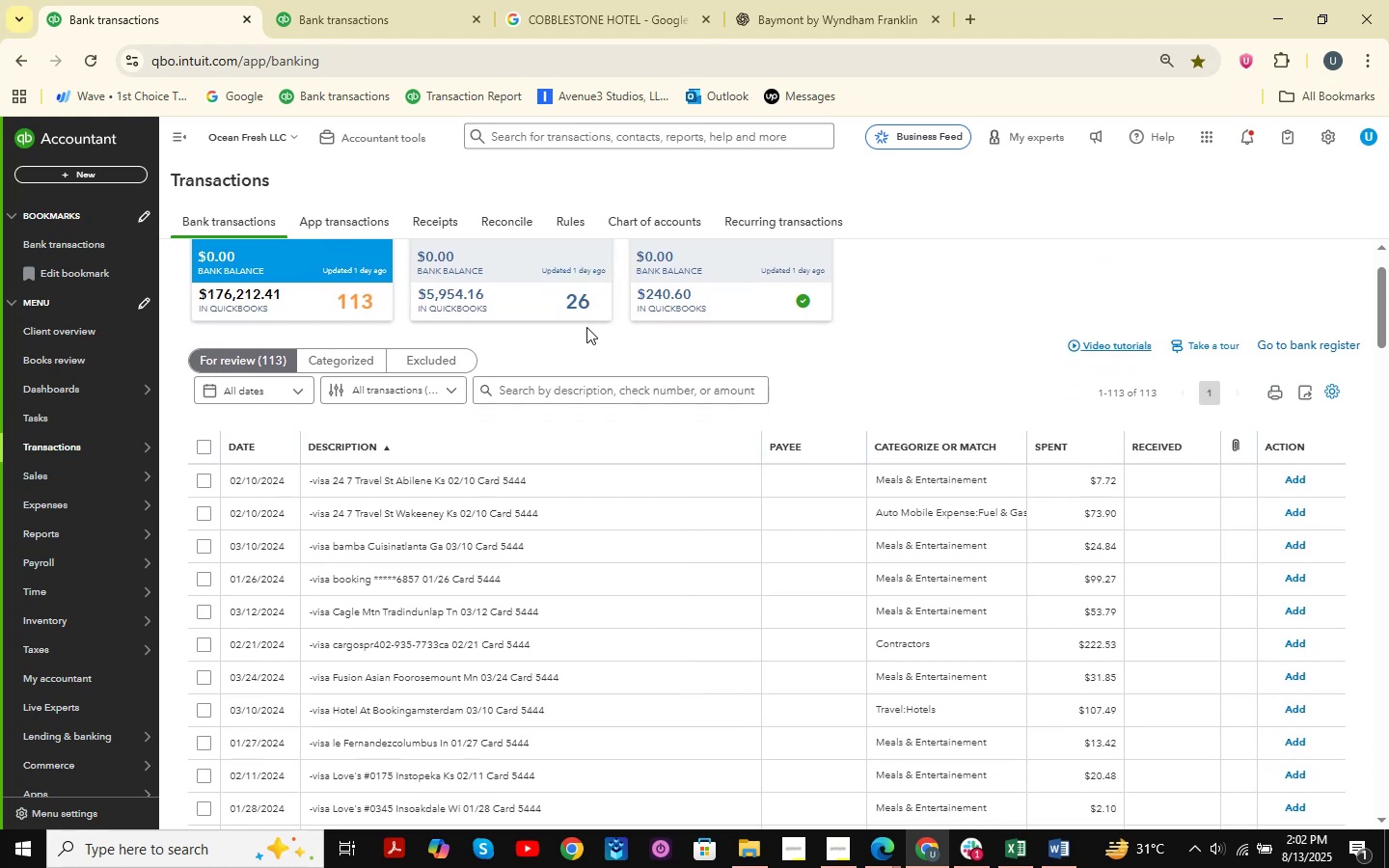 
key(ArrowDown)
 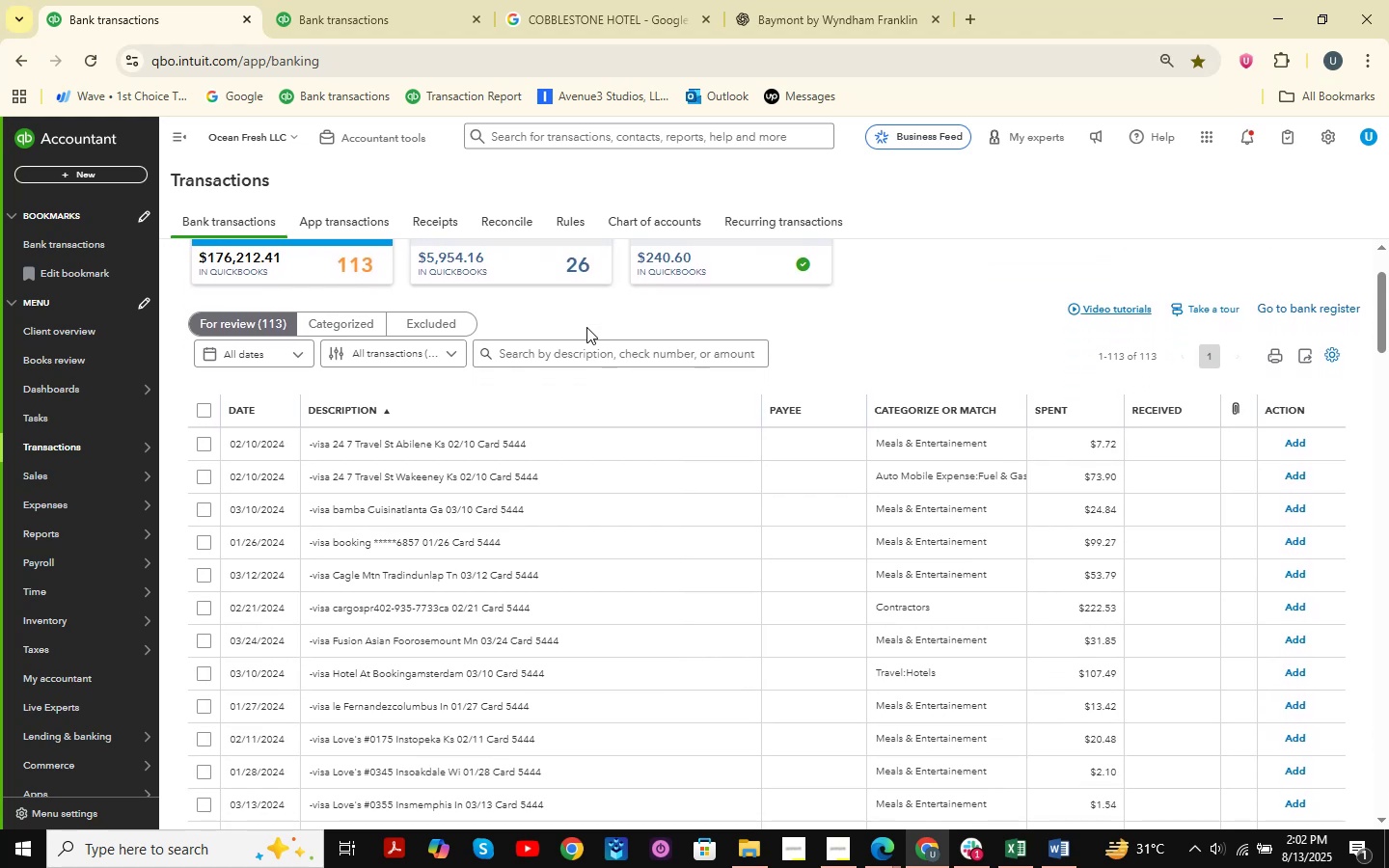 
key(ArrowDown)
 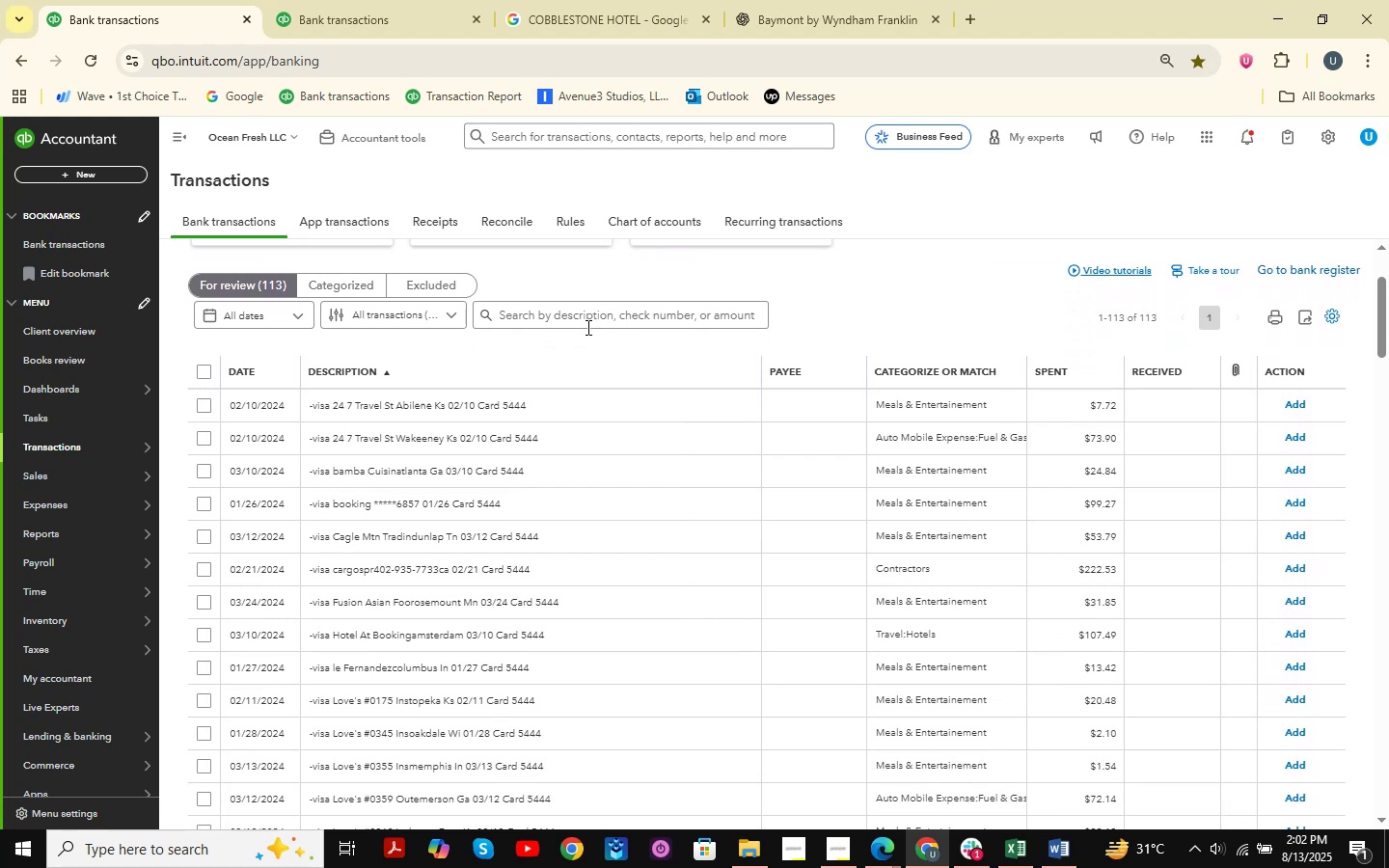 
key(ArrowDown)
 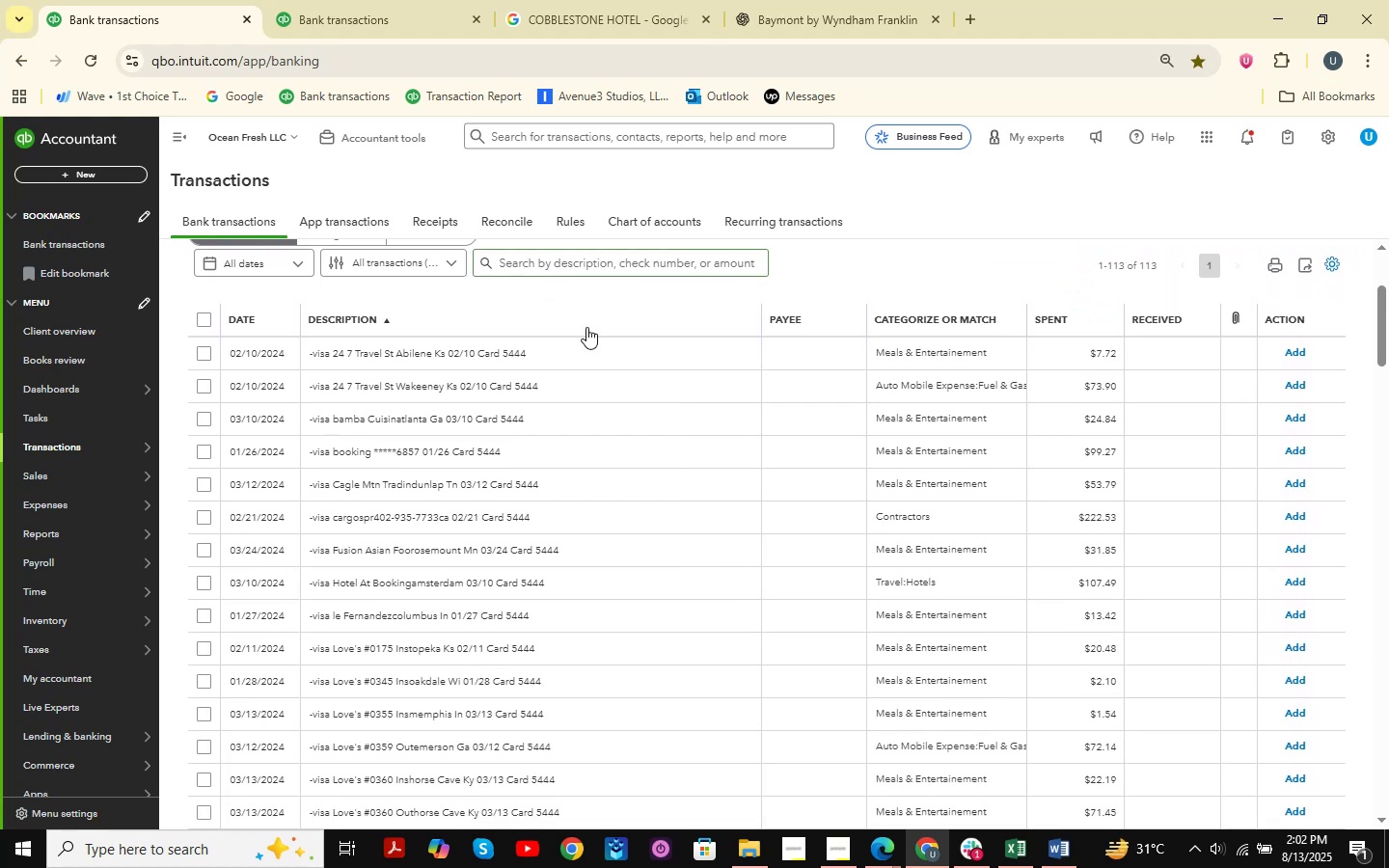 
hold_key(key=ArrowUp, duration=0.92)
 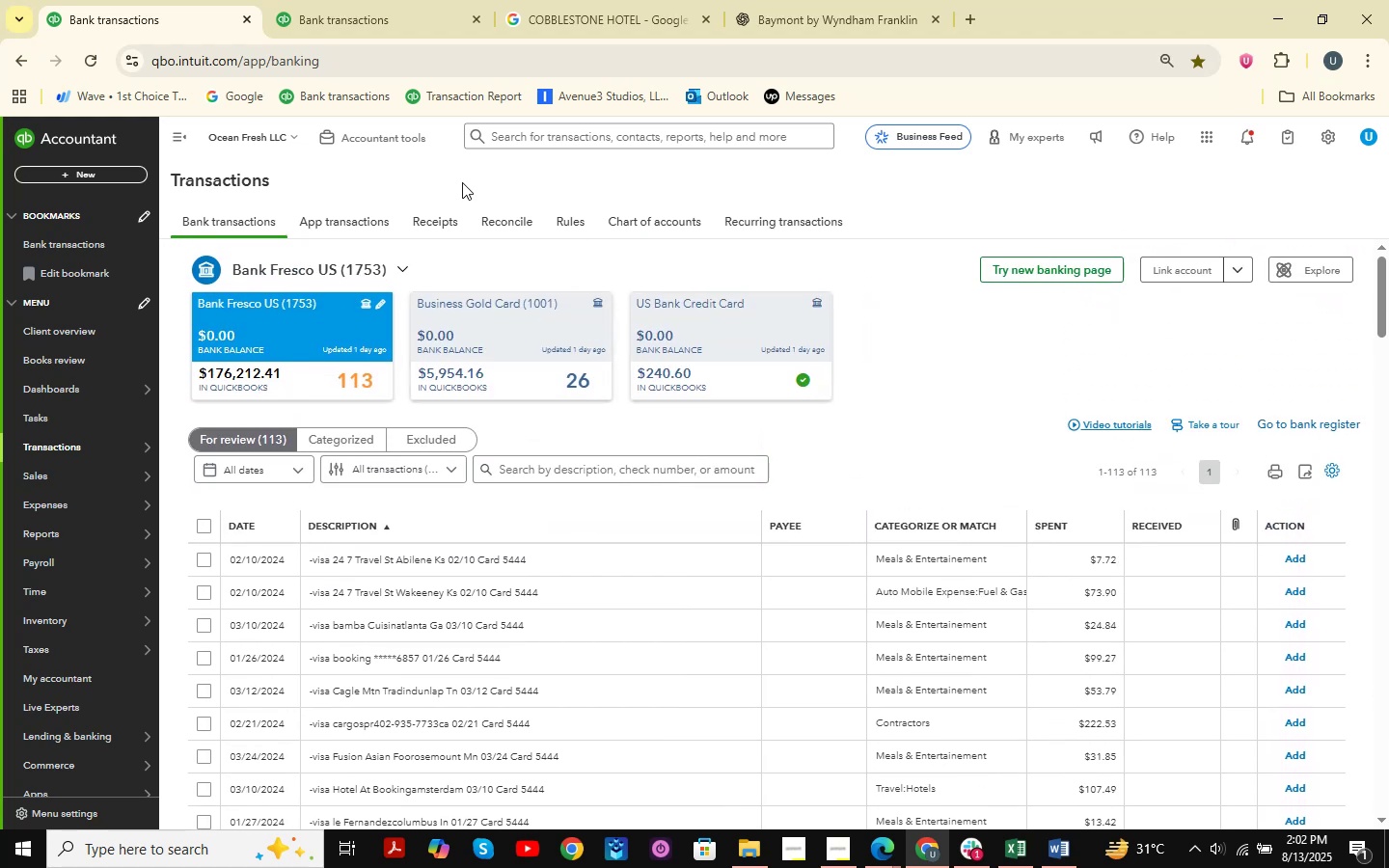 
left_click([377, 0])
 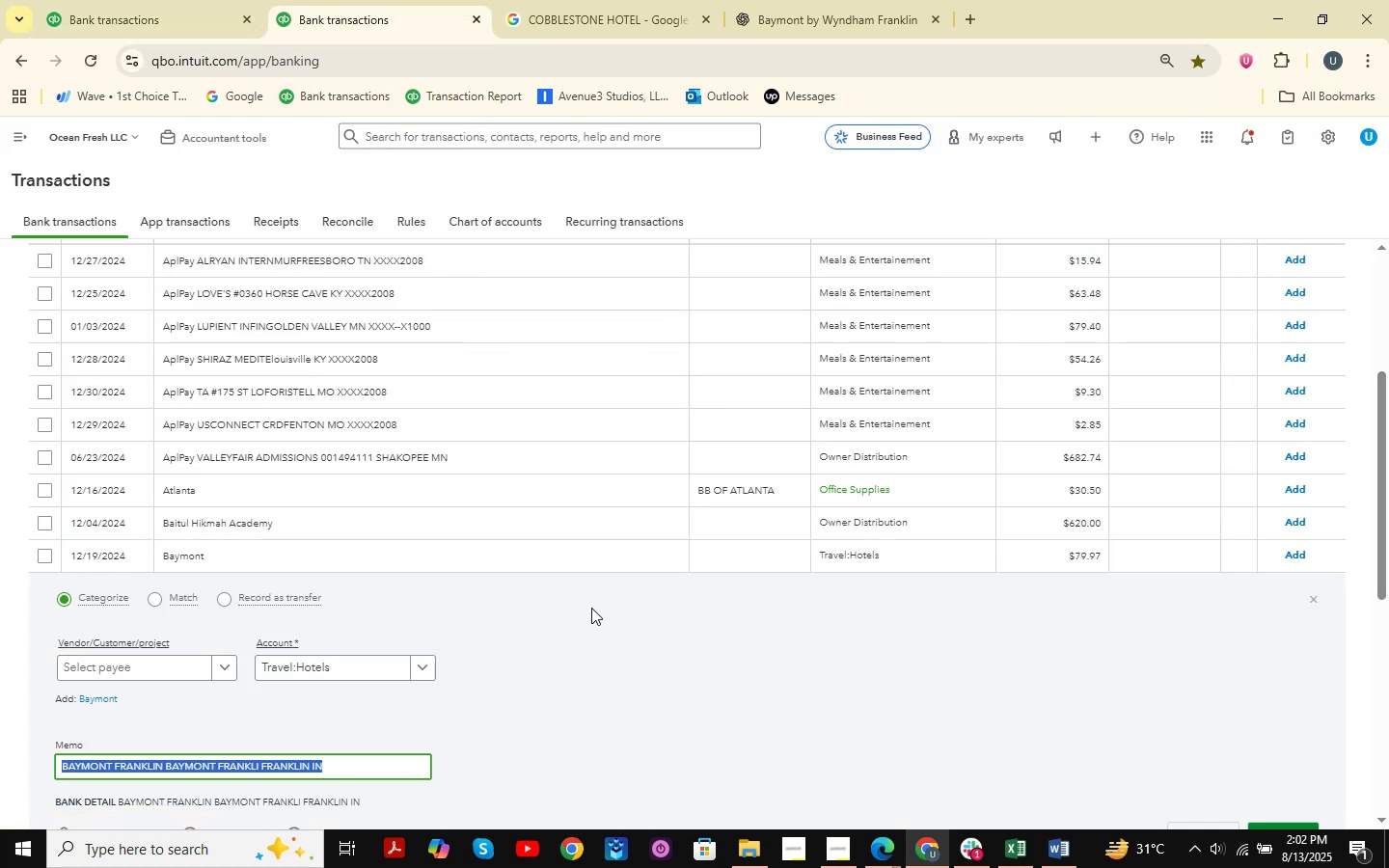 
scroll: coordinate [511, 588], scroll_direction: down, amount: 1.0
 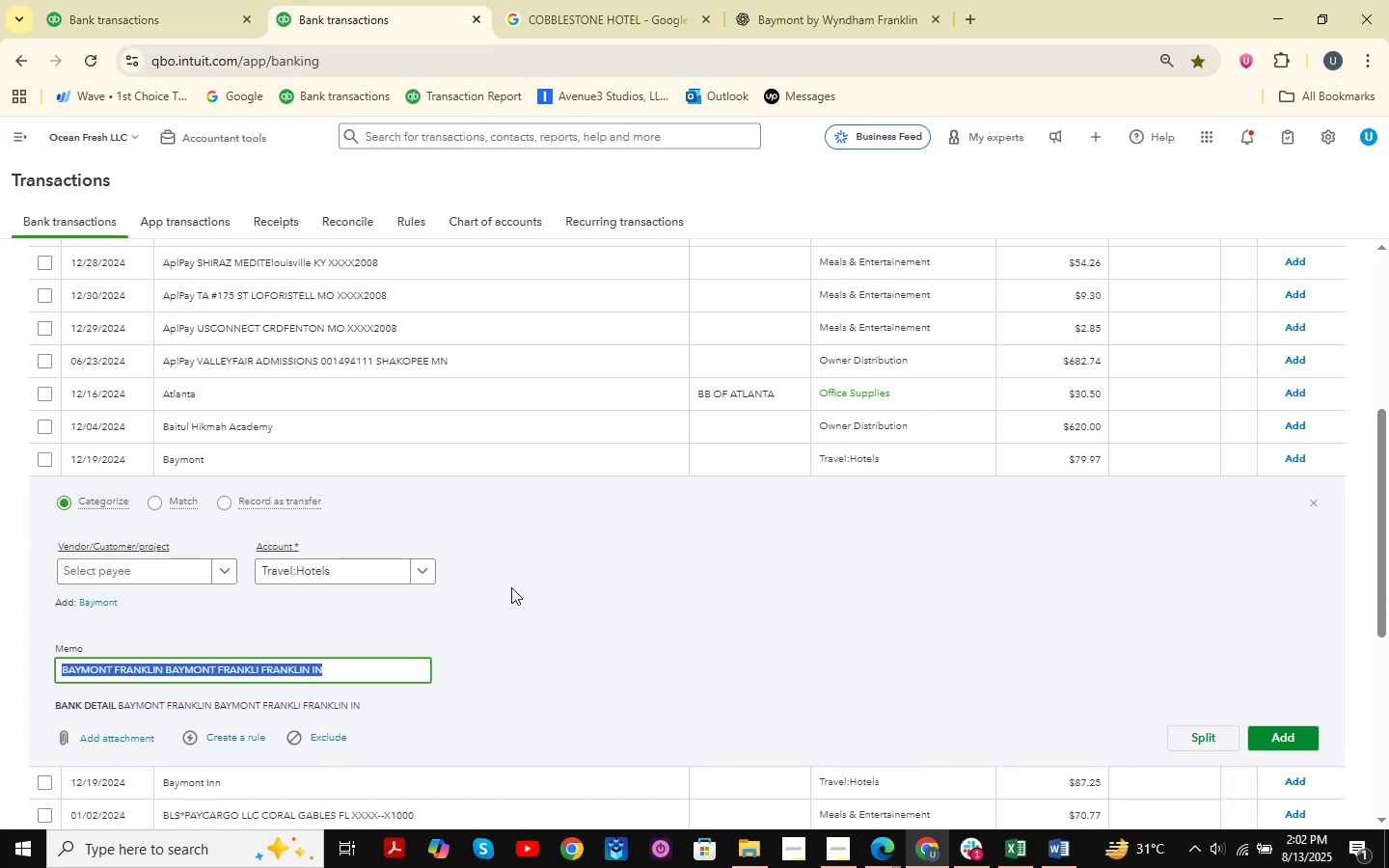 
key(Control+C)
 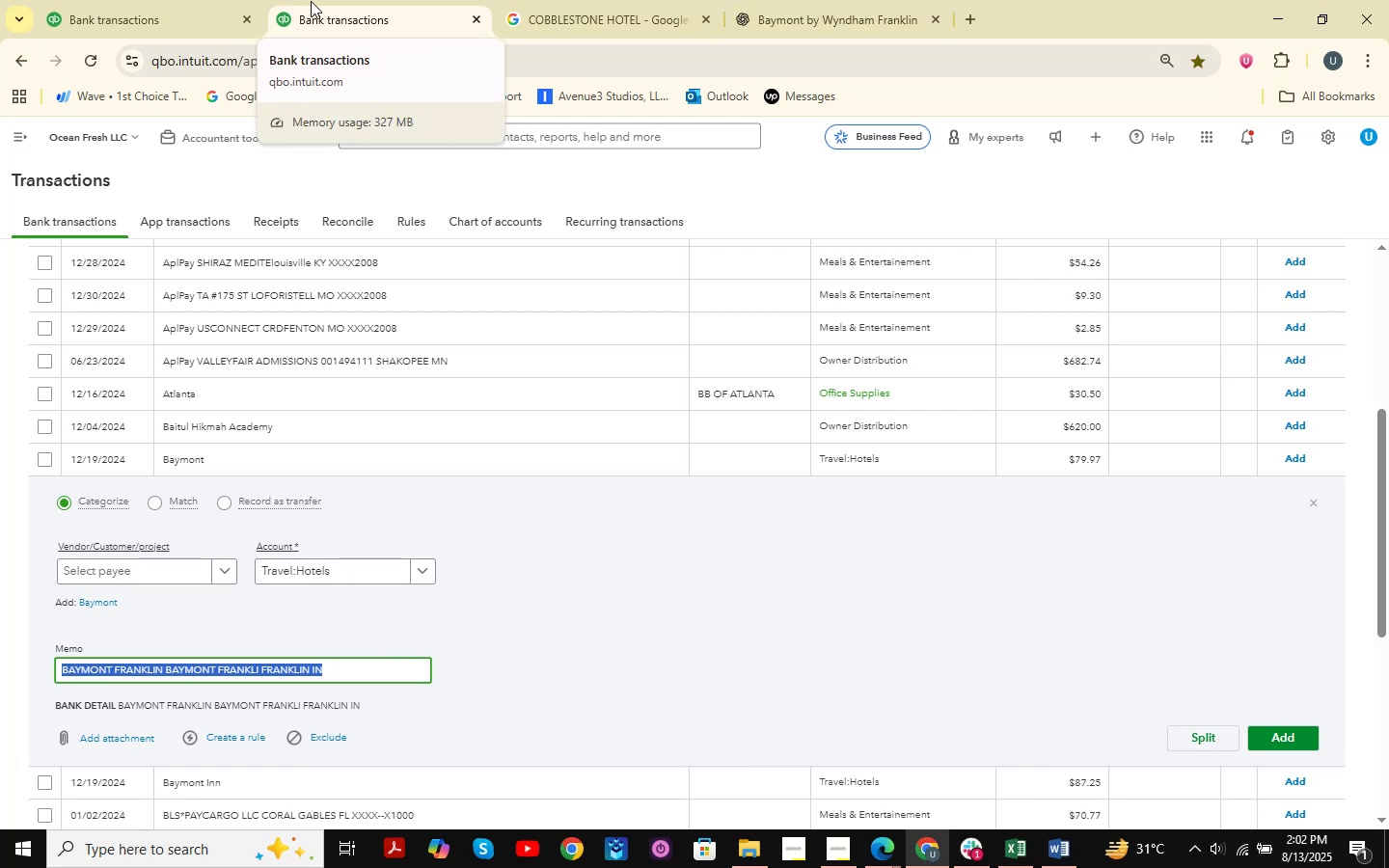 
wait(28.45)
 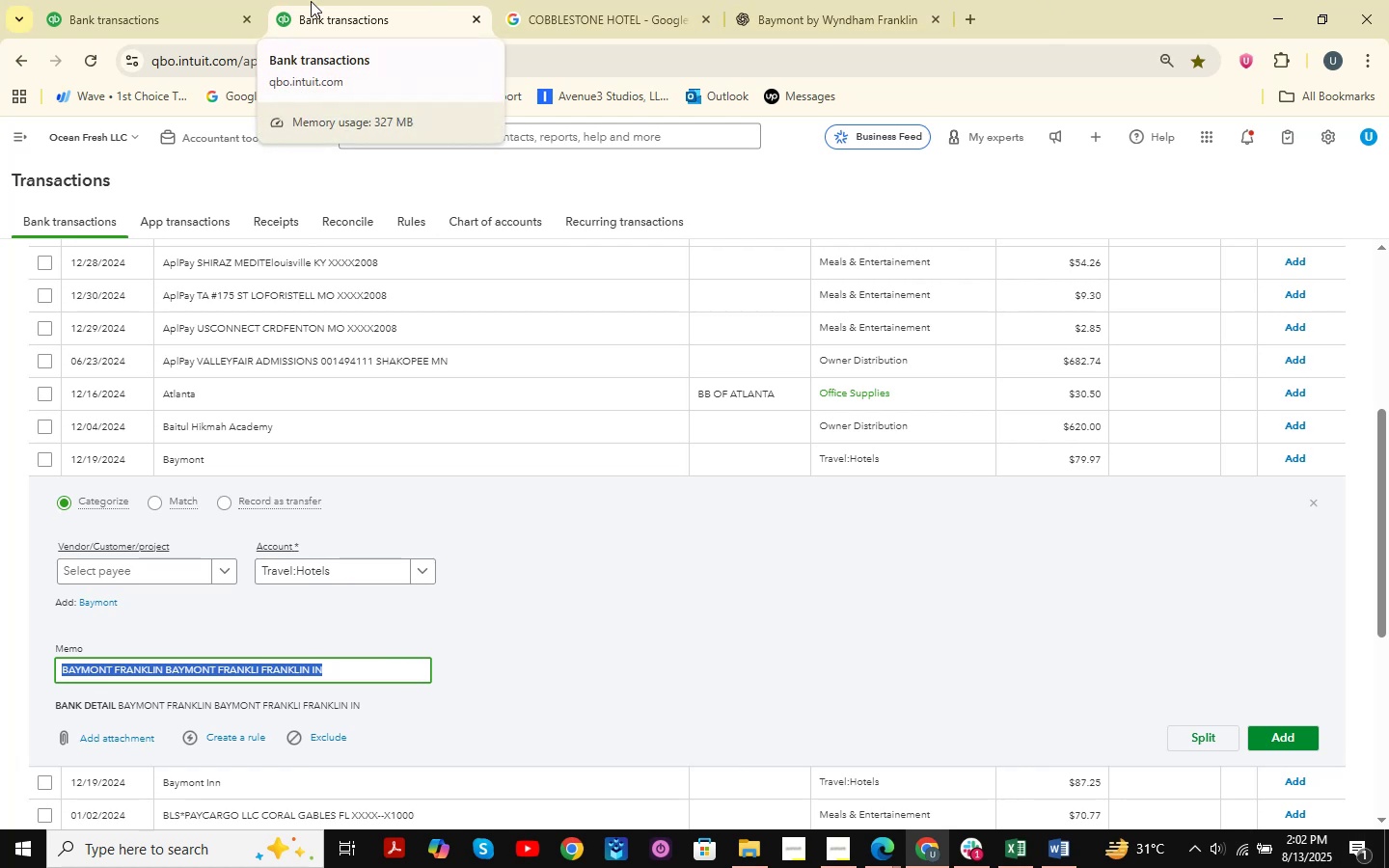 
scroll: coordinate [772, 867], scroll_direction: none, amount: 0.0
 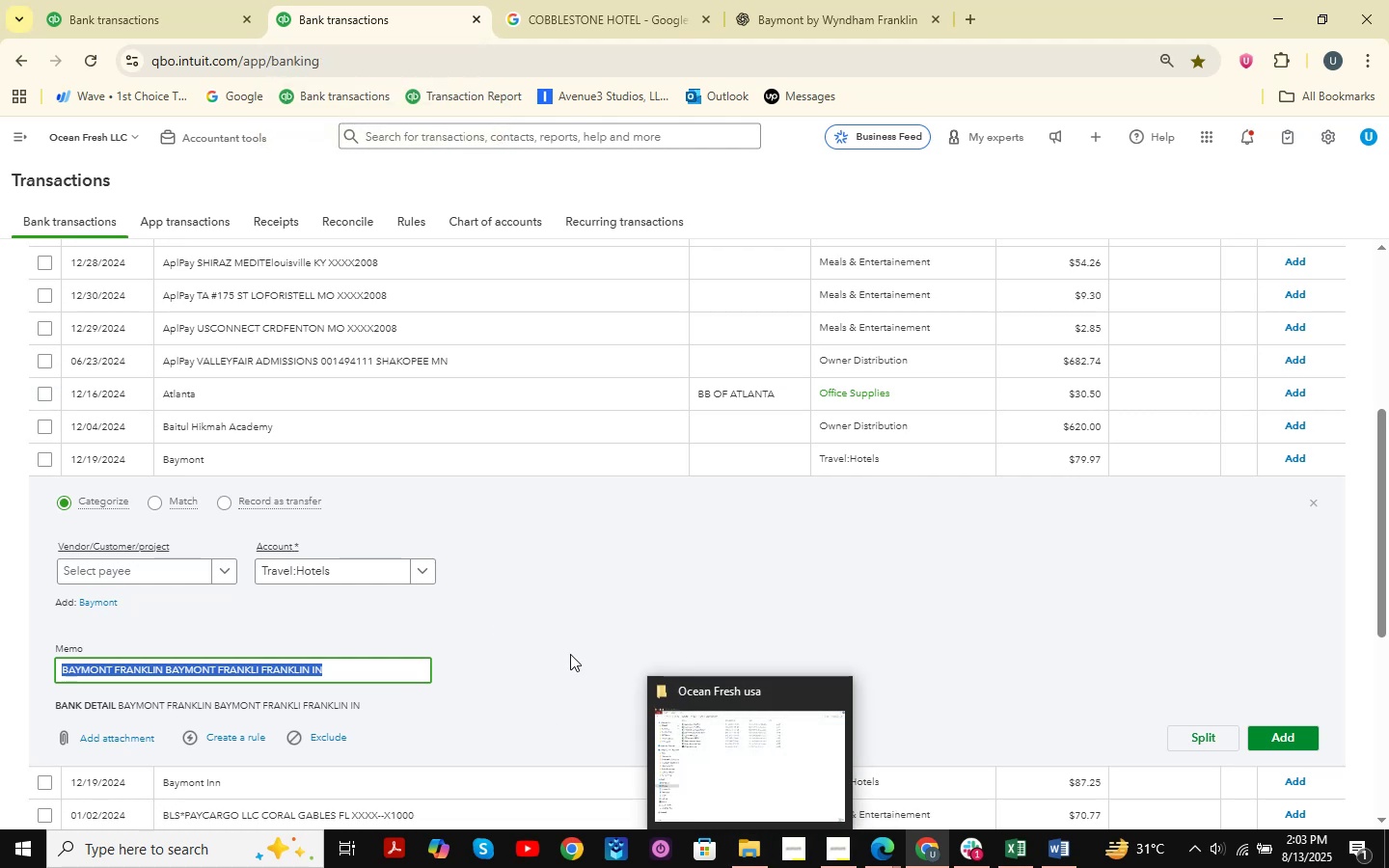 
scroll: coordinate [663, 606], scroll_direction: down, amount: 1.0
 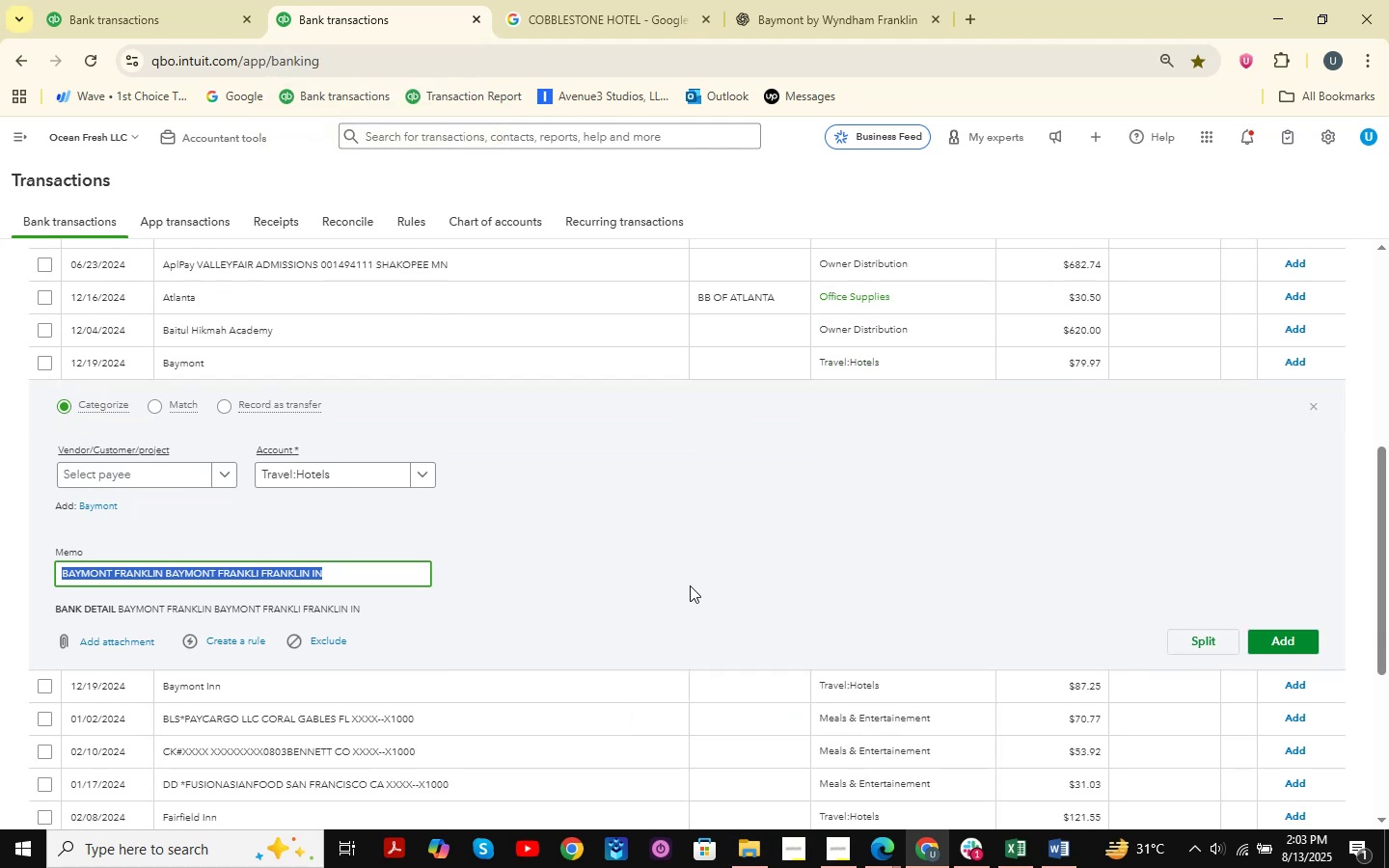 
scroll: coordinate [682, 584], scroll_direction: up, amount: 14.0
 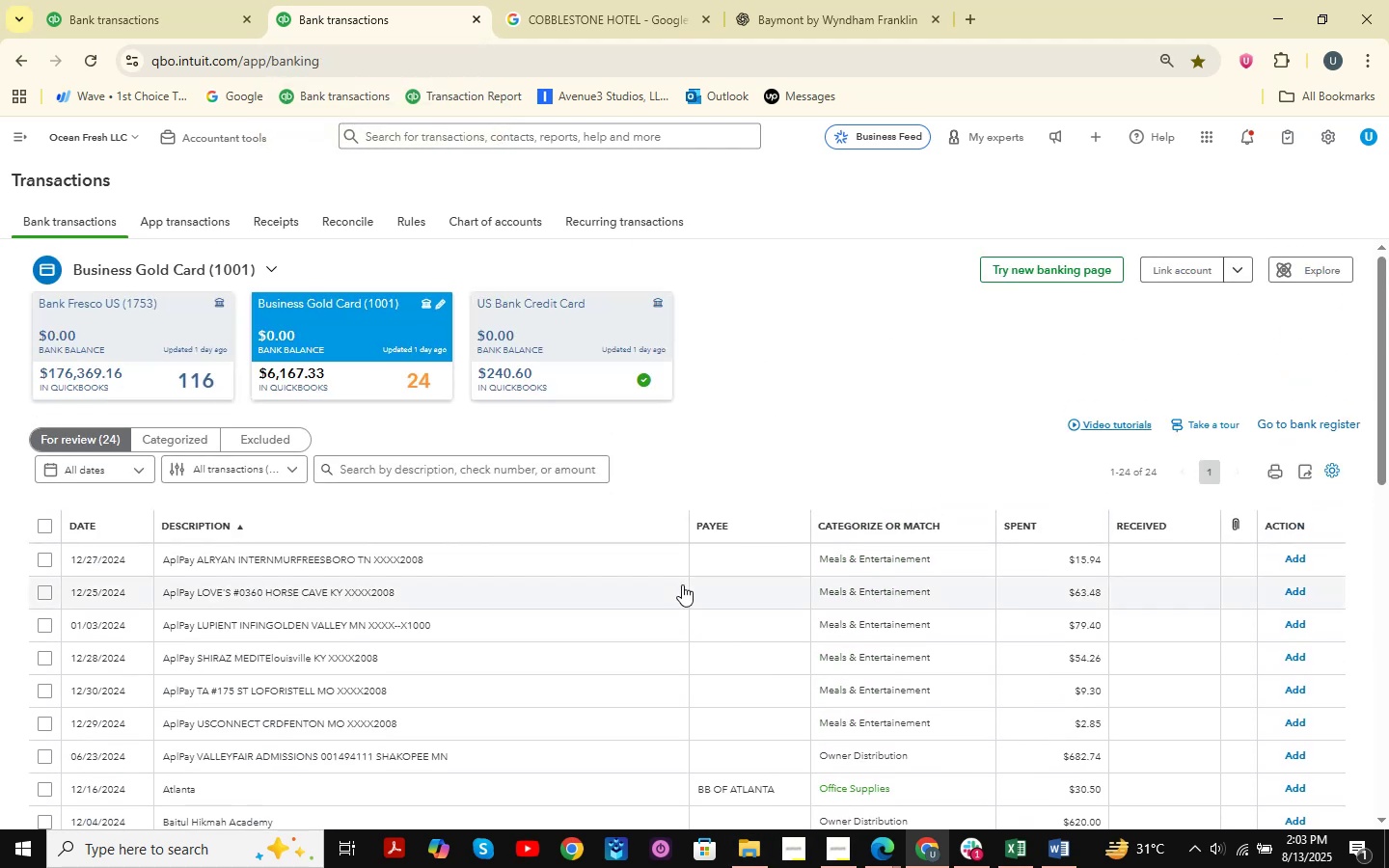 
scroll: coordinate [682, 584], scroll_direction: none, amount: 0.0
 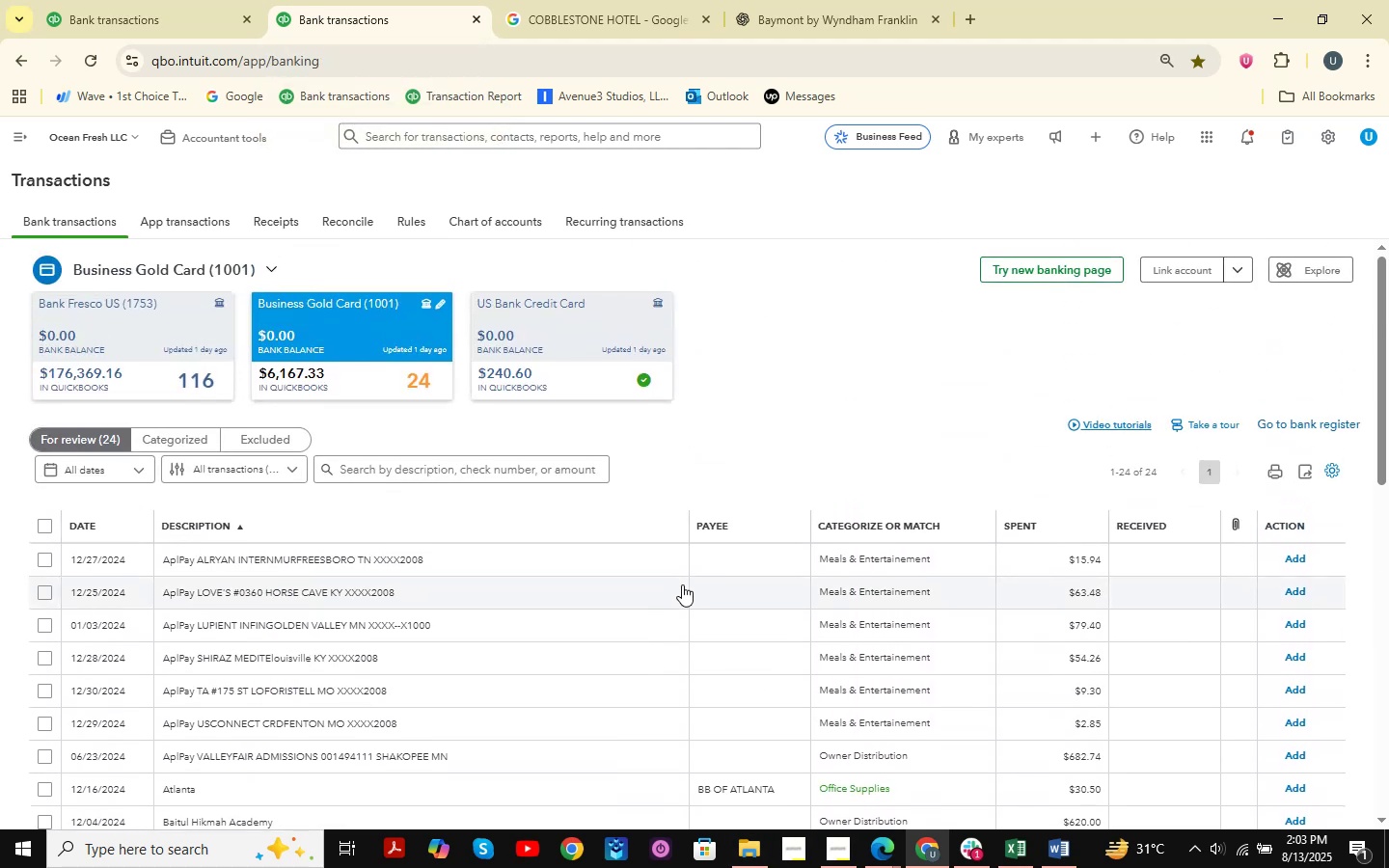 
scroll: coordinate [682, 584], scroll_direction: up, amount: 1.0
 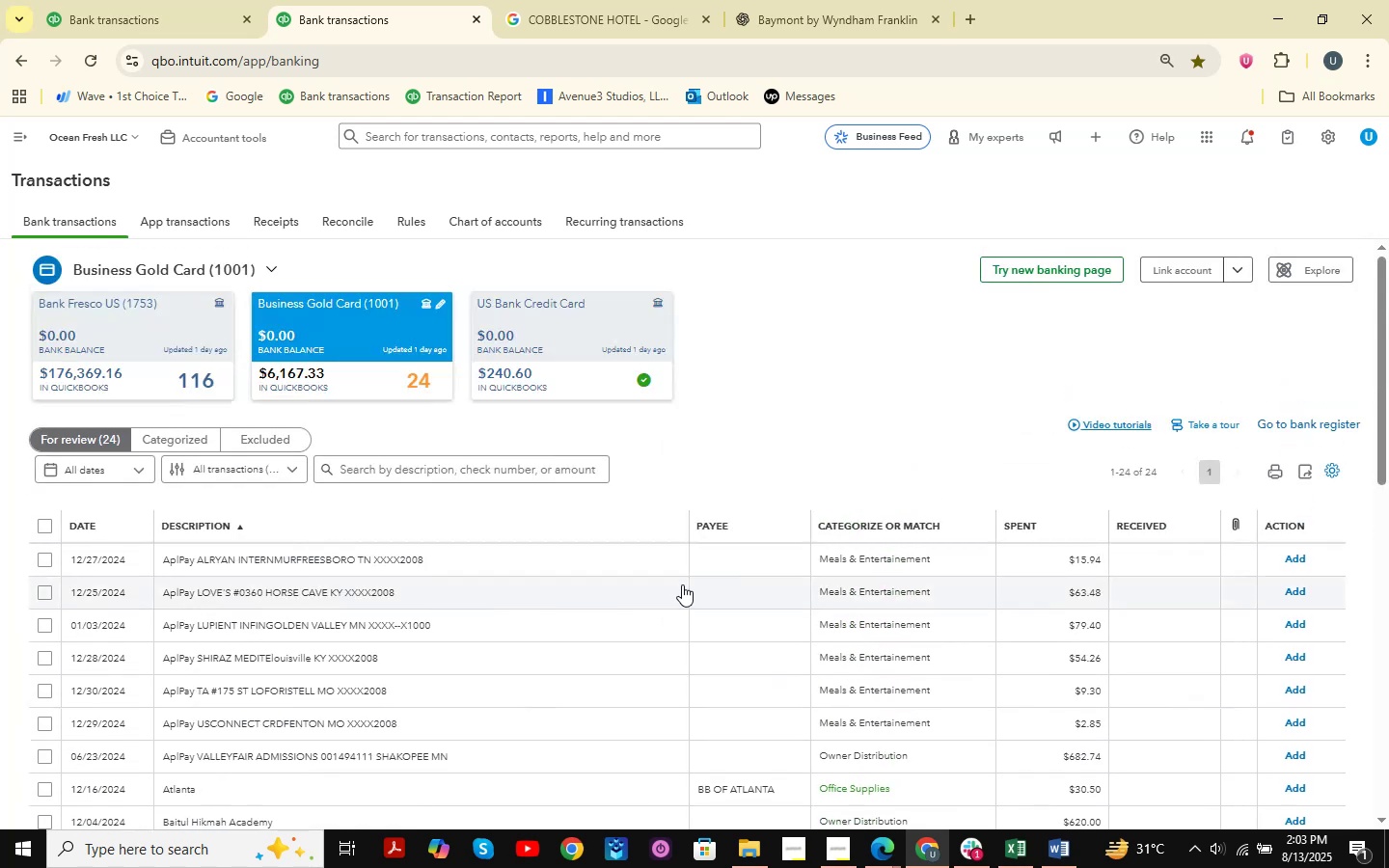 
scroll: coordinate [659, 599], scroll_direction: none, amount: 0.0
 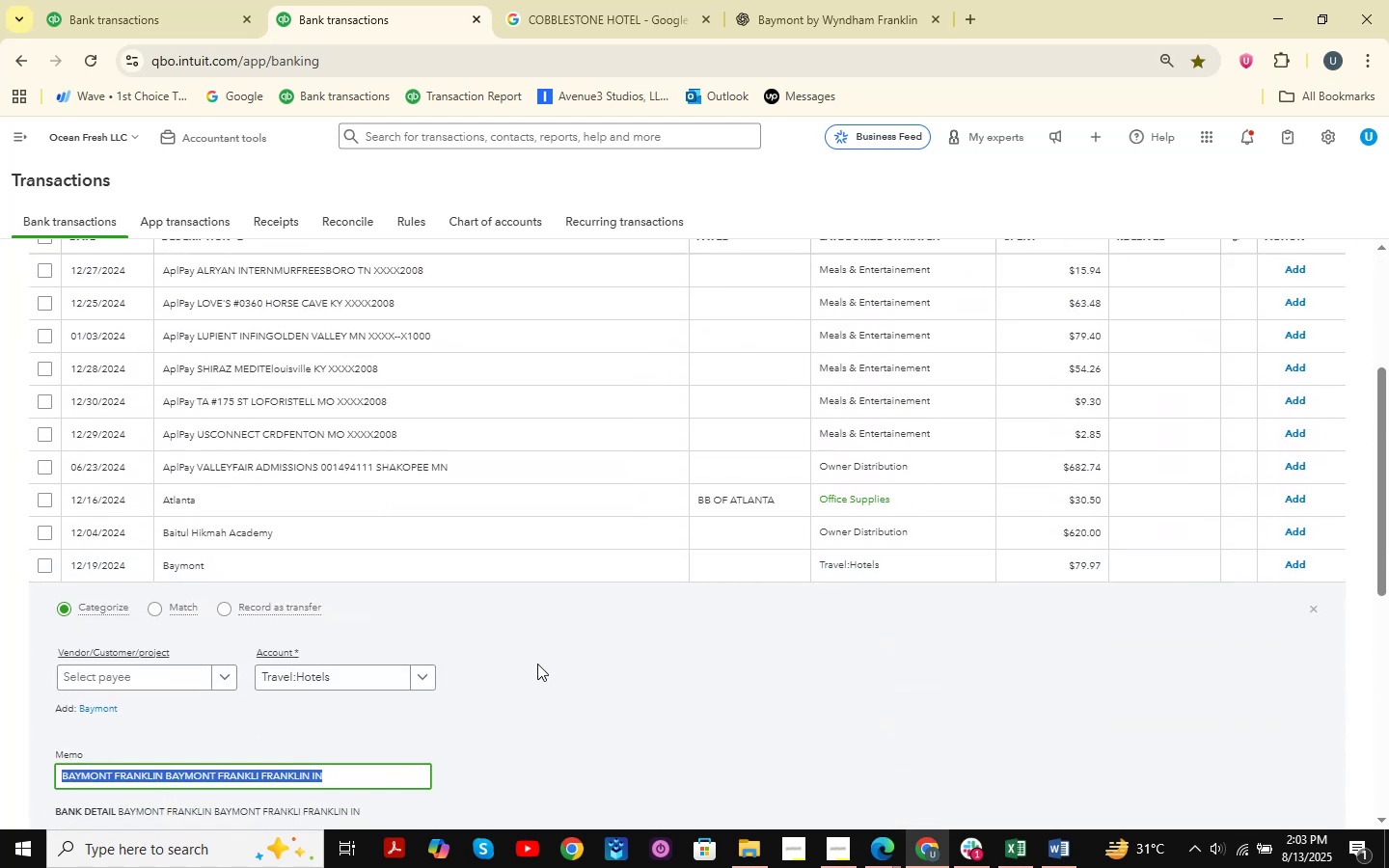 
scroll: coordinate [540, 637], scroll_direction: down, amount: 1.0
 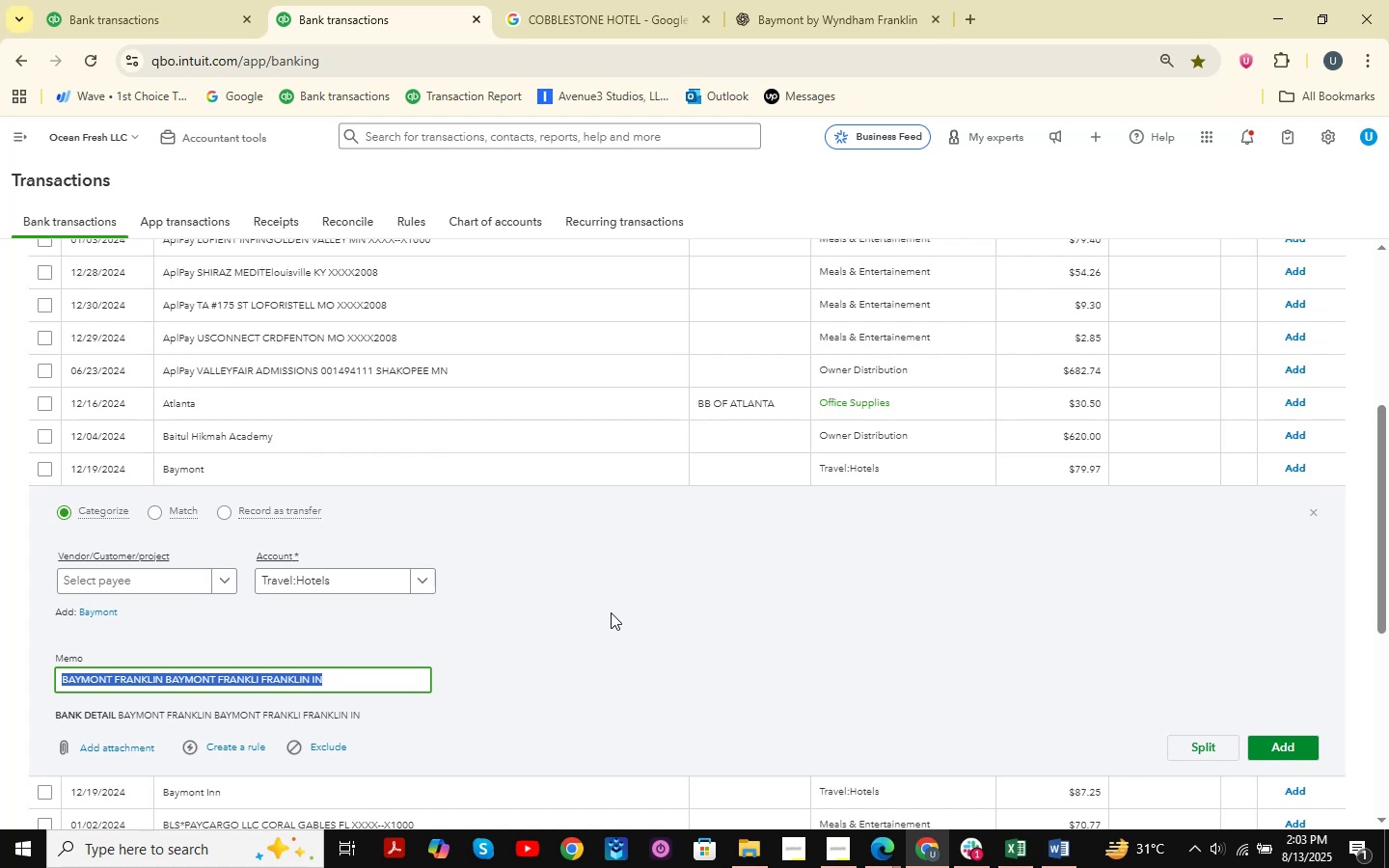 
wait(6.14)
 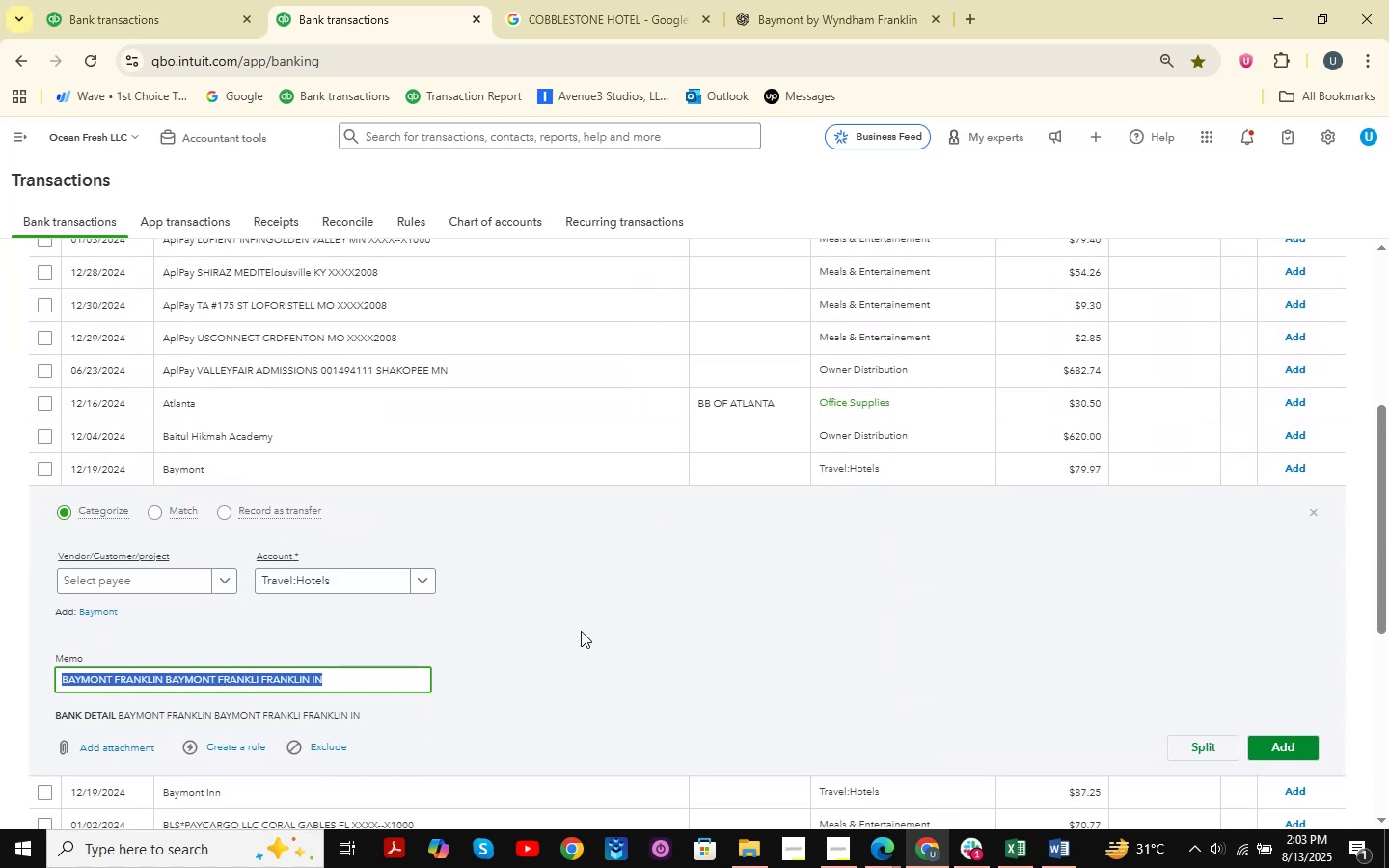 
scroll: coordinate [603, 649], scroll_direction: down, amount: 14.0
 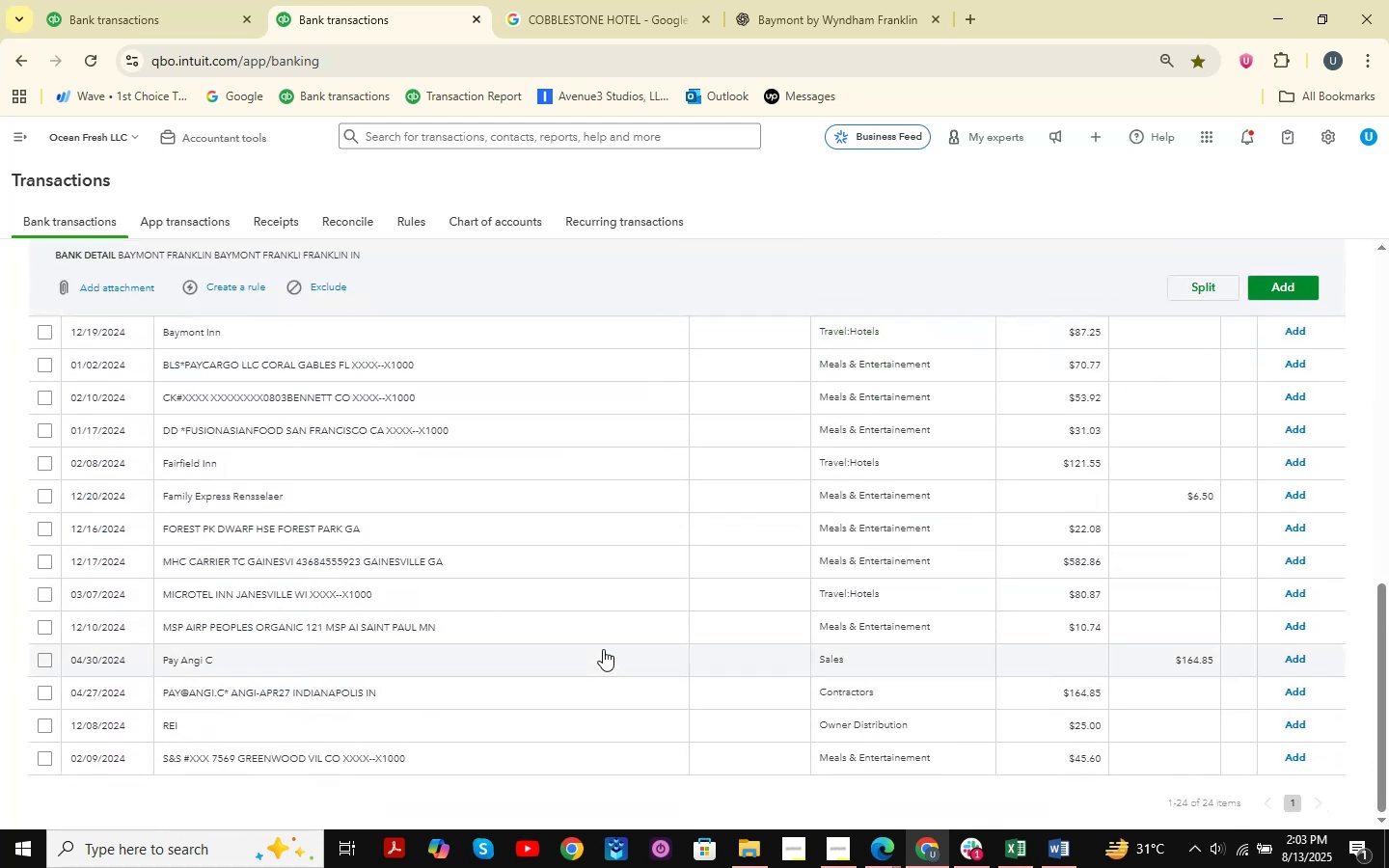 
scroll: coordinate [603, 649], scroll_direction: up, amount: 4.0
 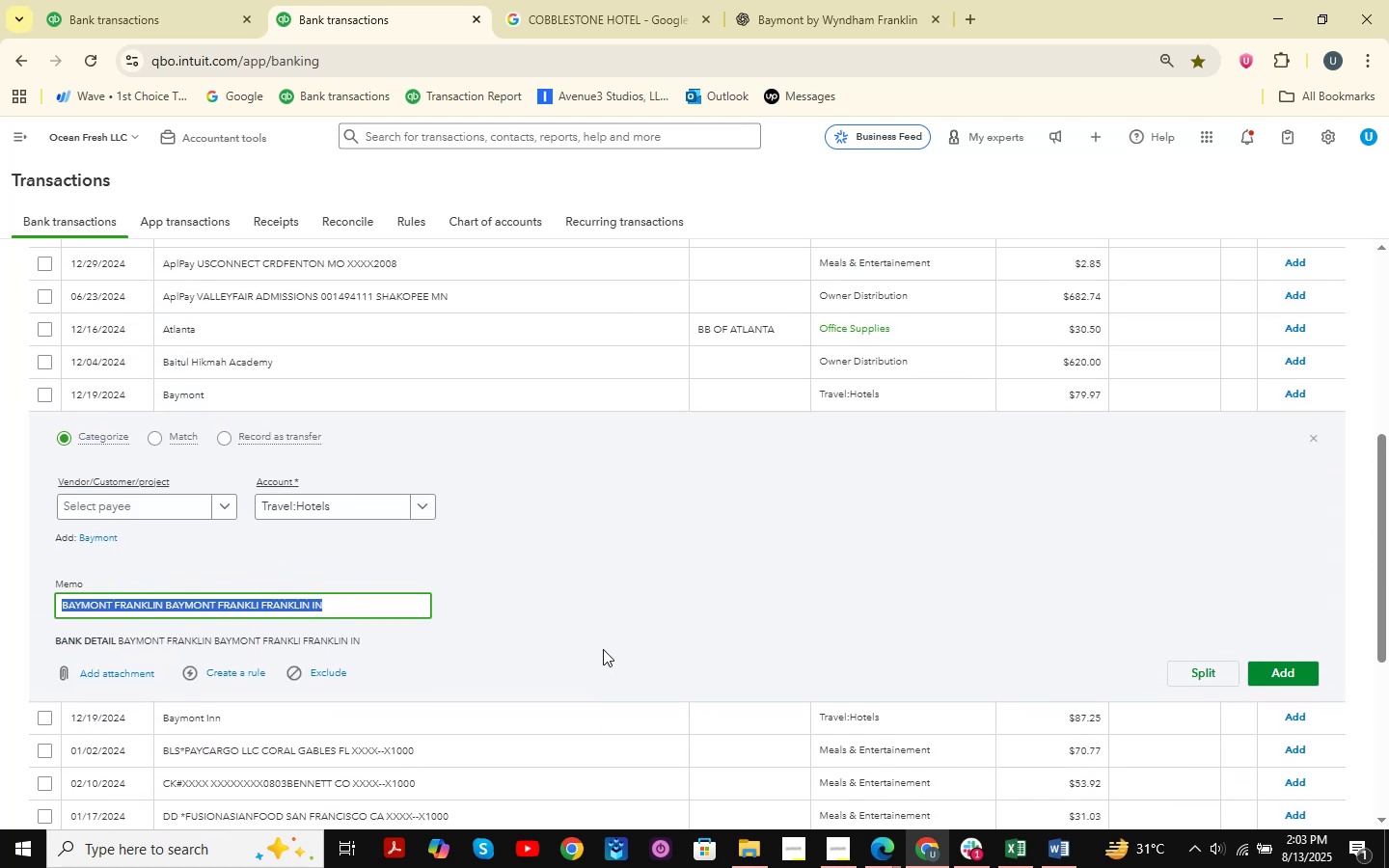 
scroll: coordinate [597, 653], scroll_direction: down, amount: 7.0
 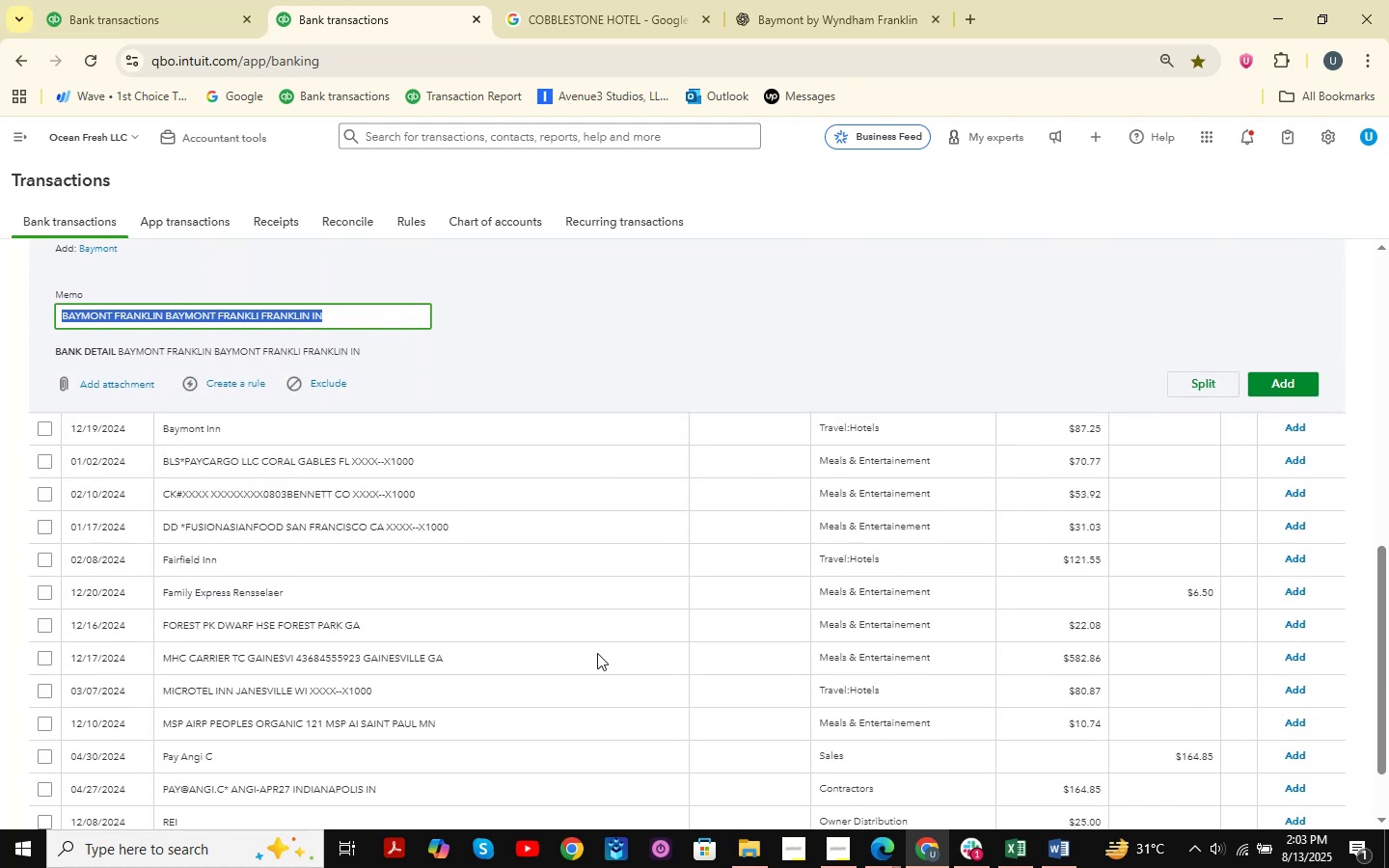 
scroll: coordinate [593, 653], scroll_direction: up, amount: 3.0
 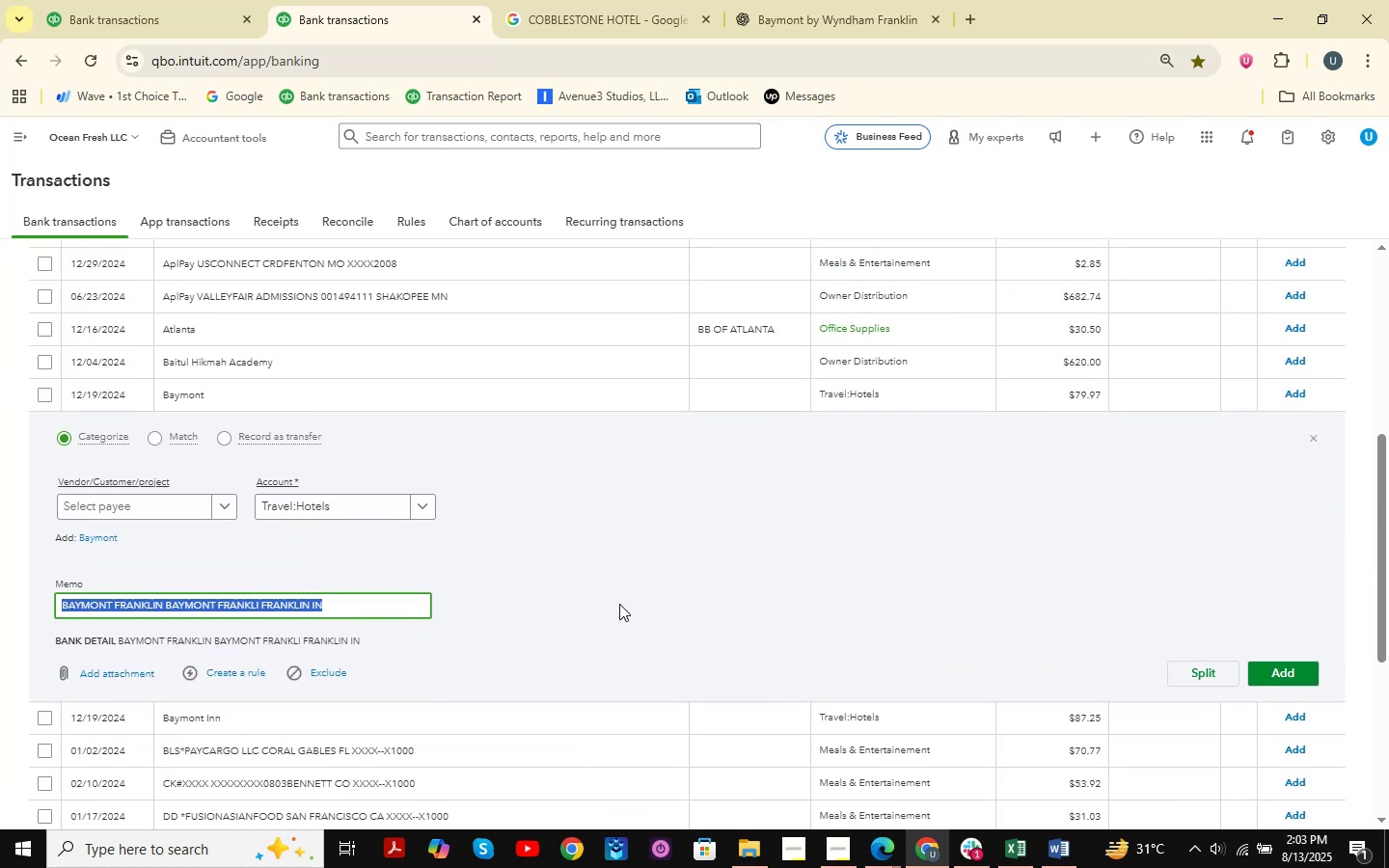 
scroll: coordinate [613, 617], scroll_direction: down, amount: 10.0
 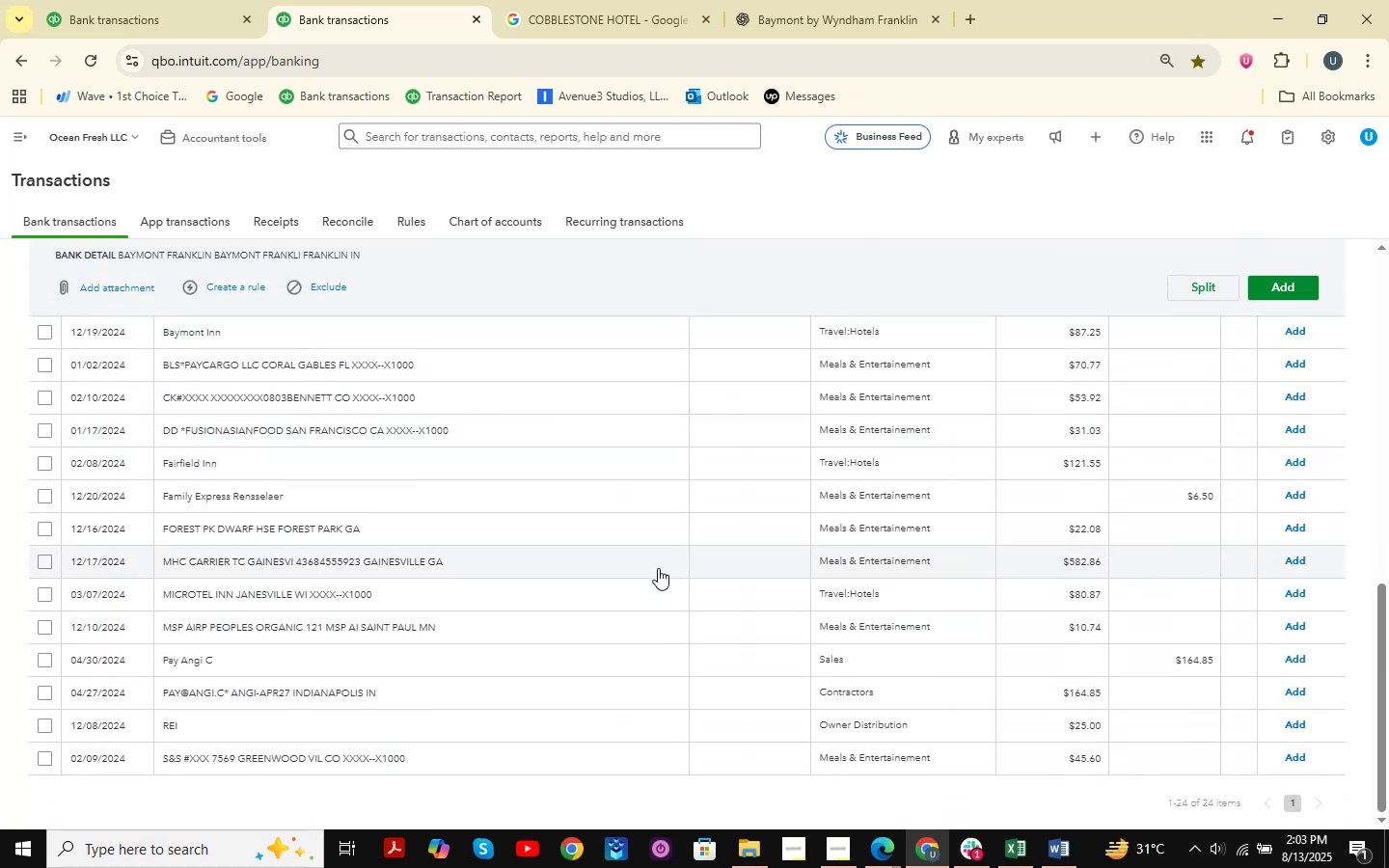 
scroll: coordinate [684, 529], scroll_direction: up, amount: 3.0
 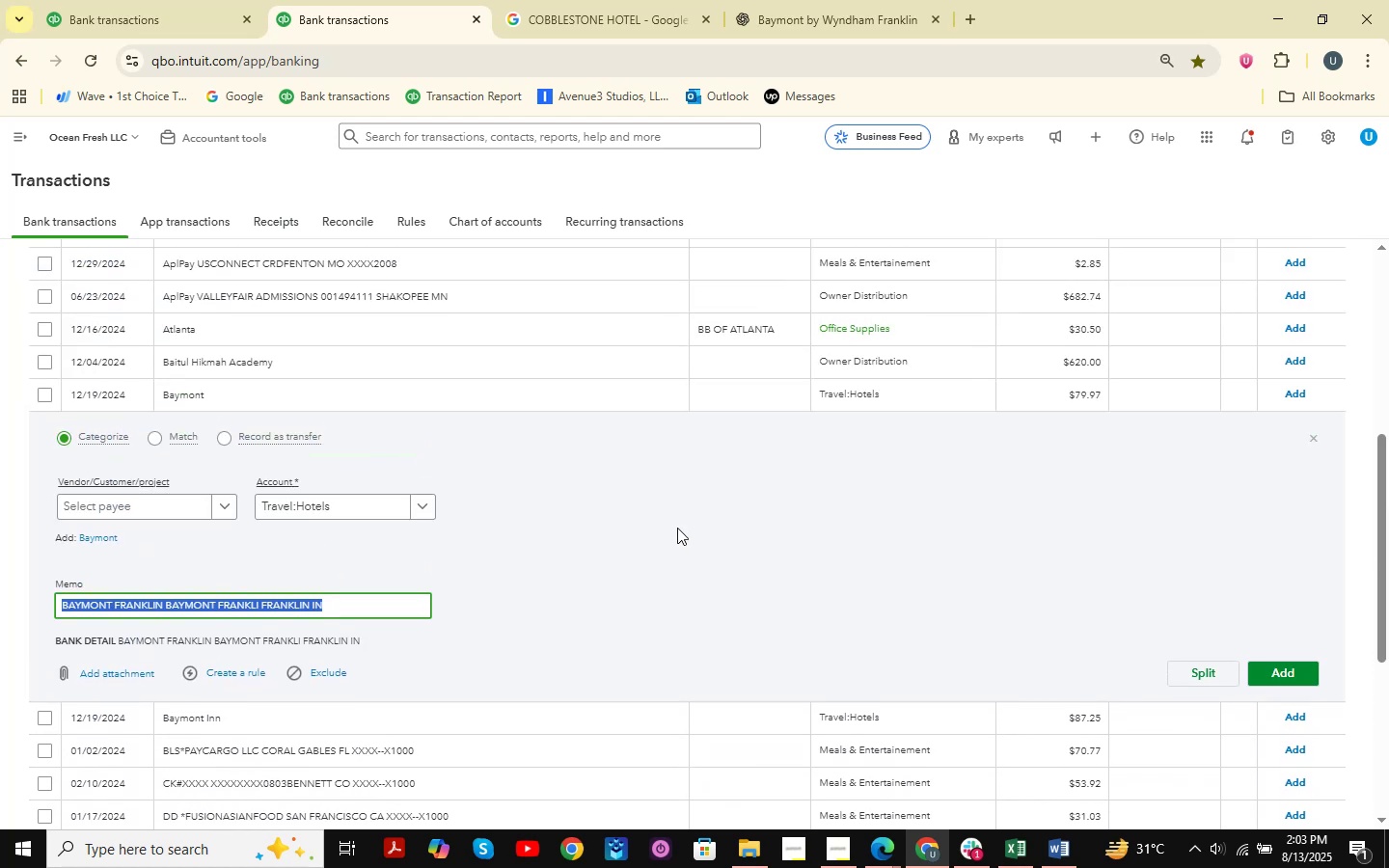 
wait(5.18)
 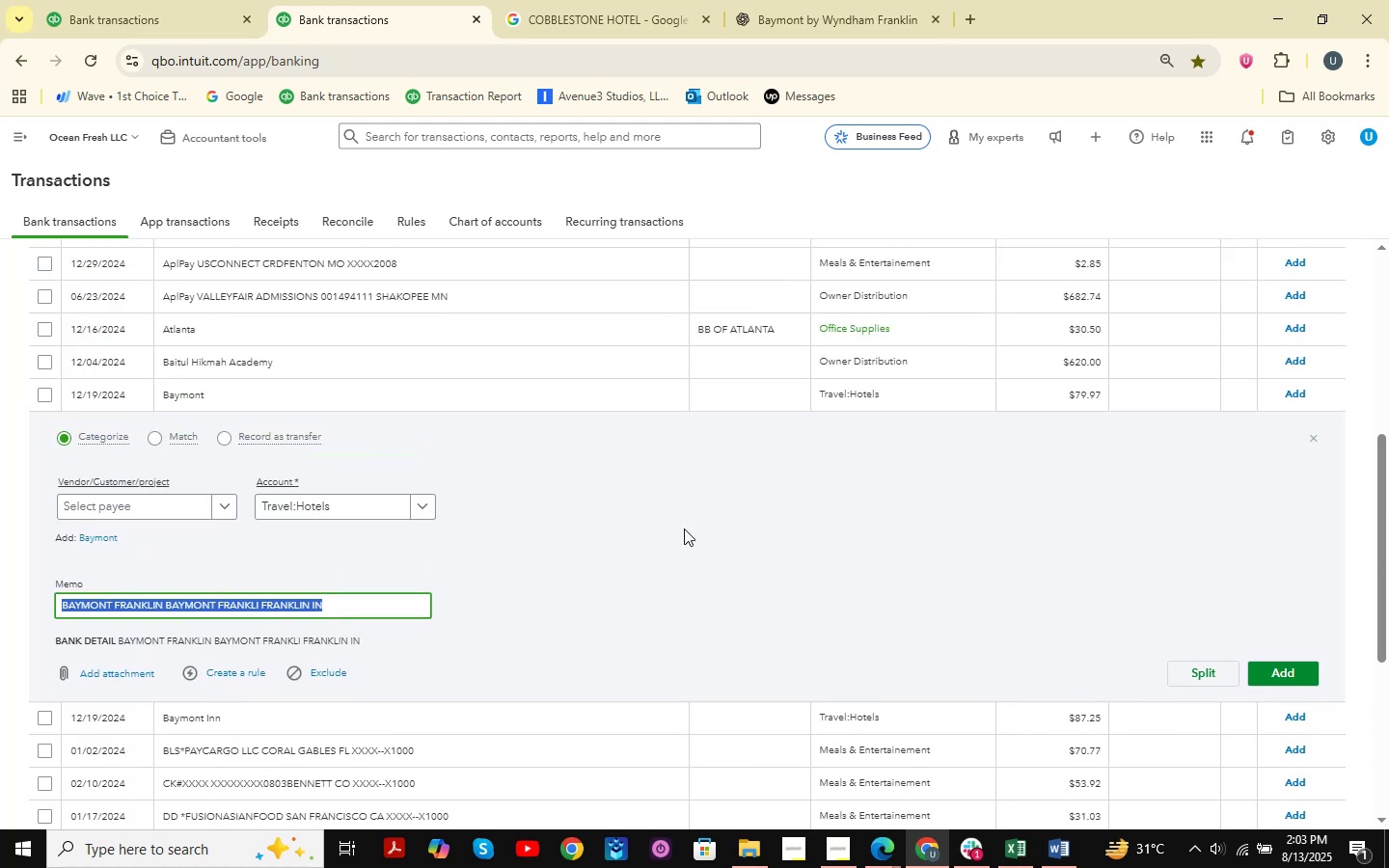 
scroll: coordinate [673, 542], scroll_direction: up, amount: 4.0
 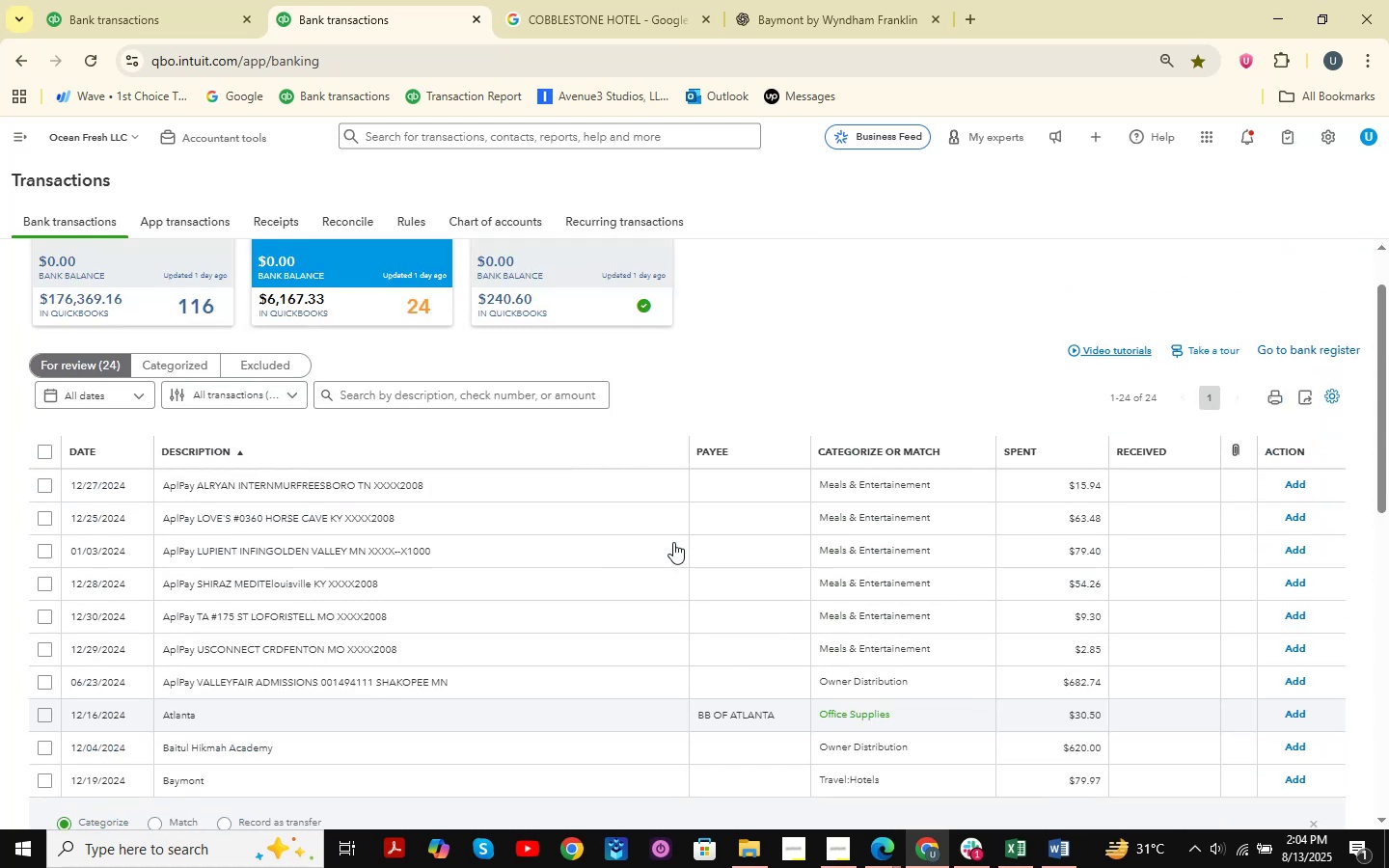 
scroll: coordinate [673, 542], scroll_direction: down, amount: 5.0
 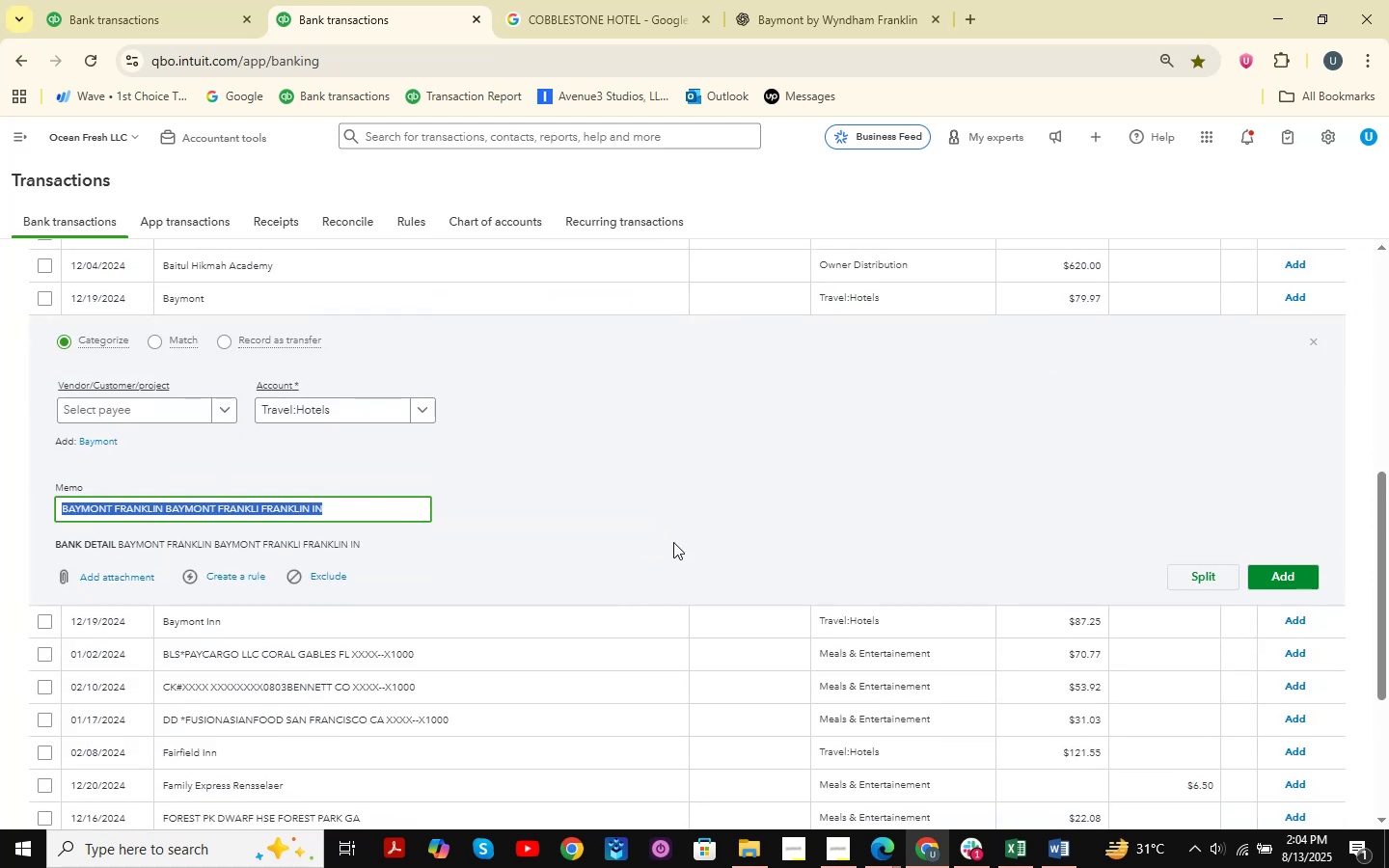 
scroll: coordinate [758, 448], scroll_direction: up, amount: 2.0
 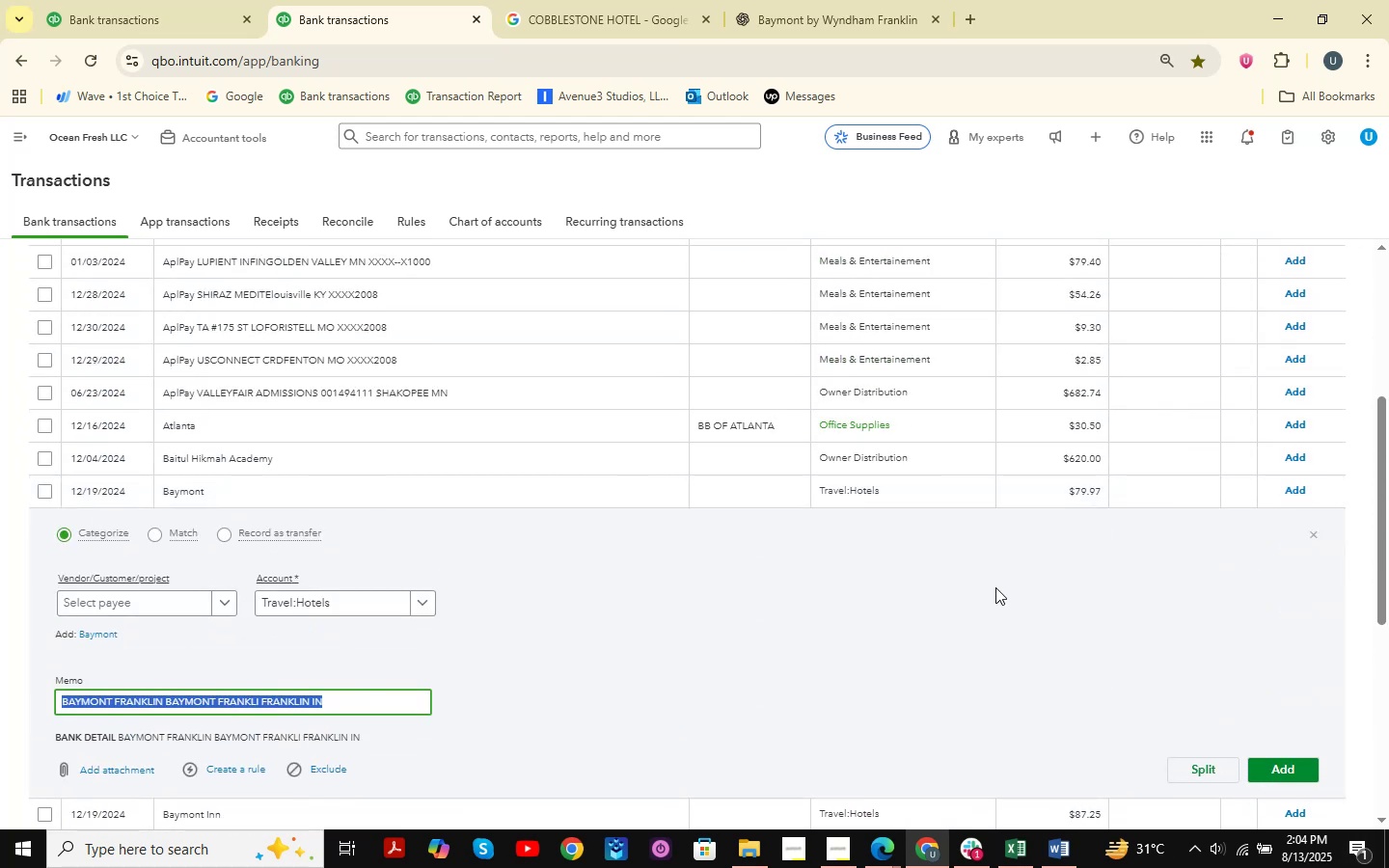 
scroll: coordinate [356, 597], scroll_direction: down, amount: 11.0
 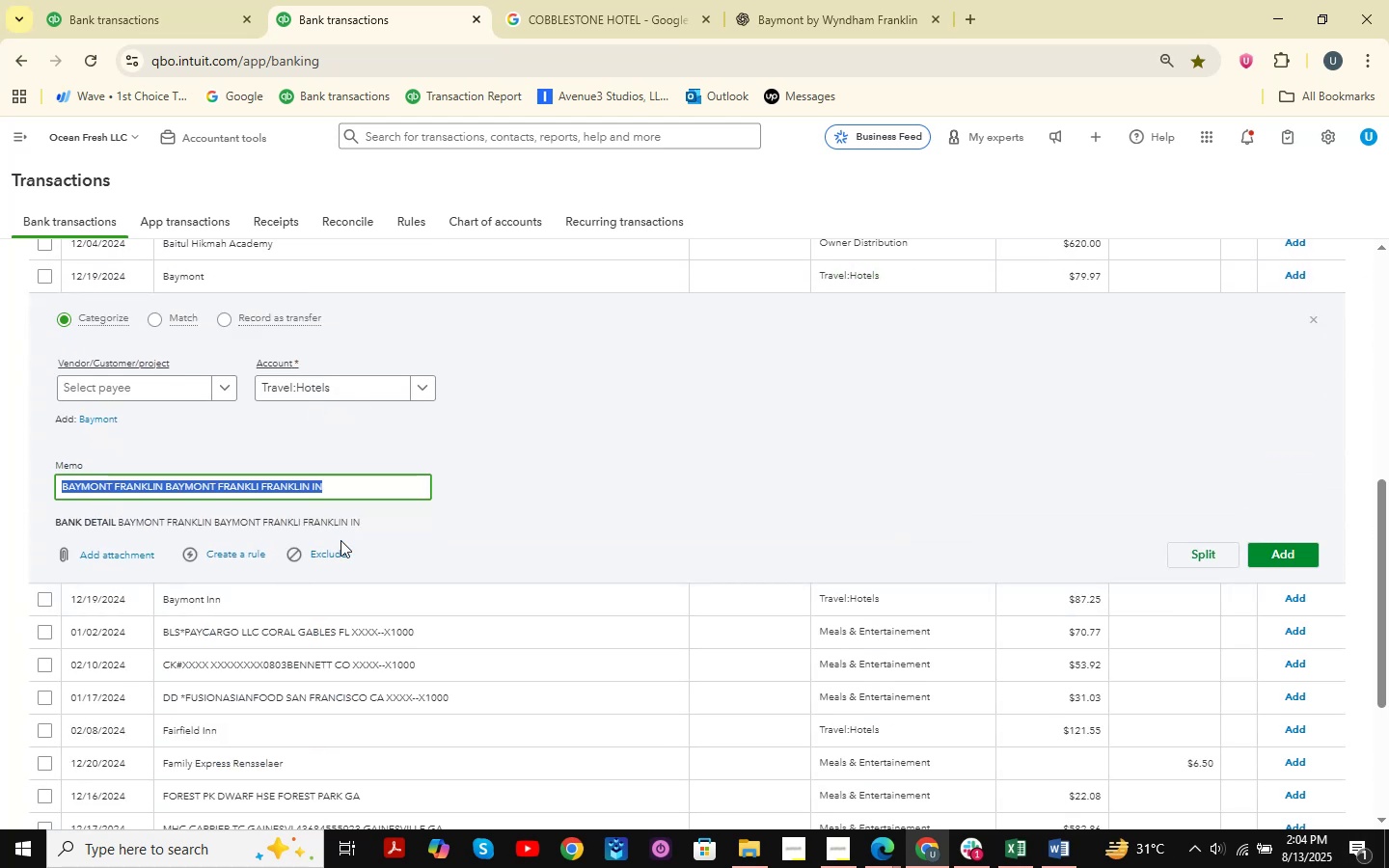 
key(Control+C)
 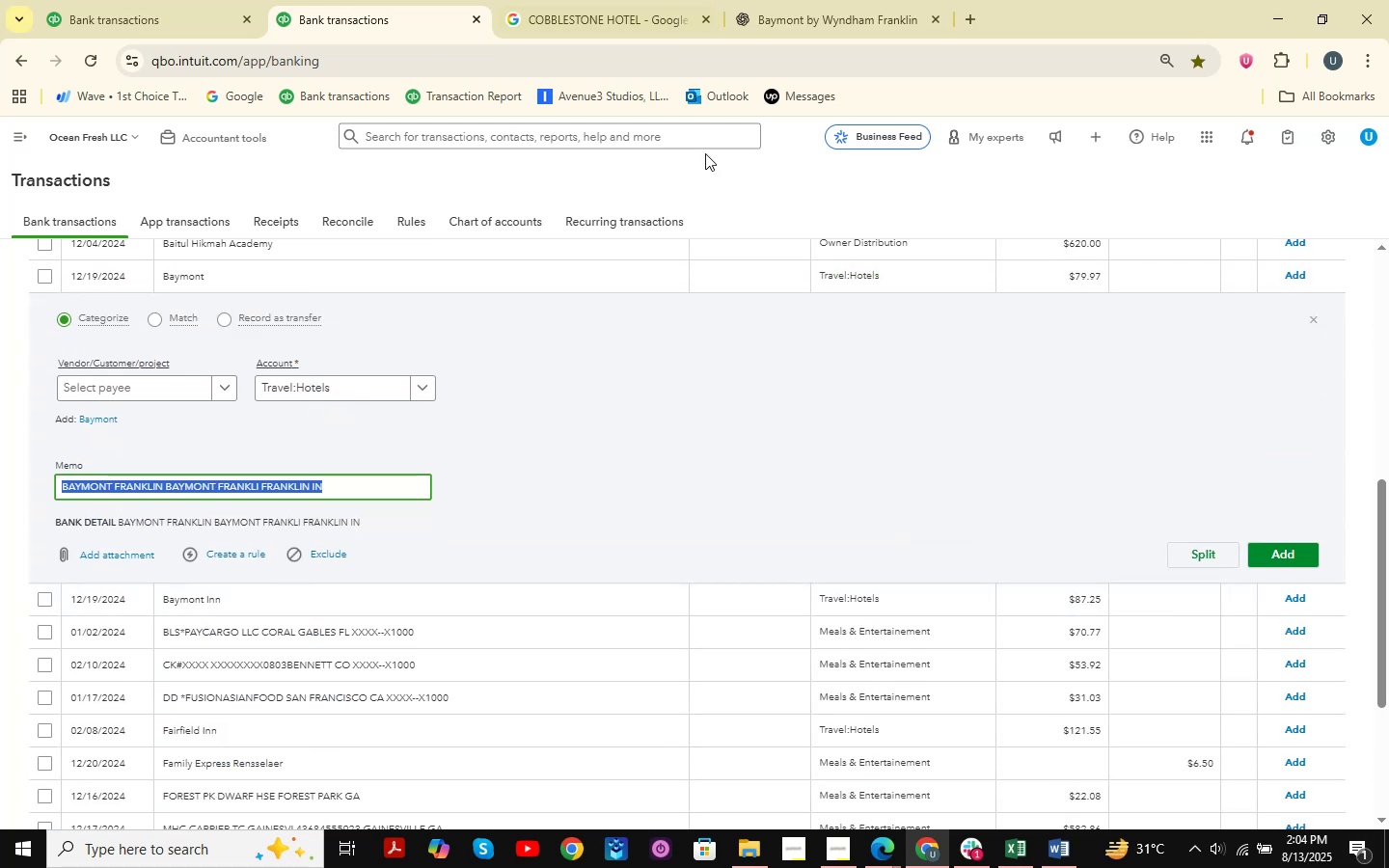 
left_click([686, 0])
 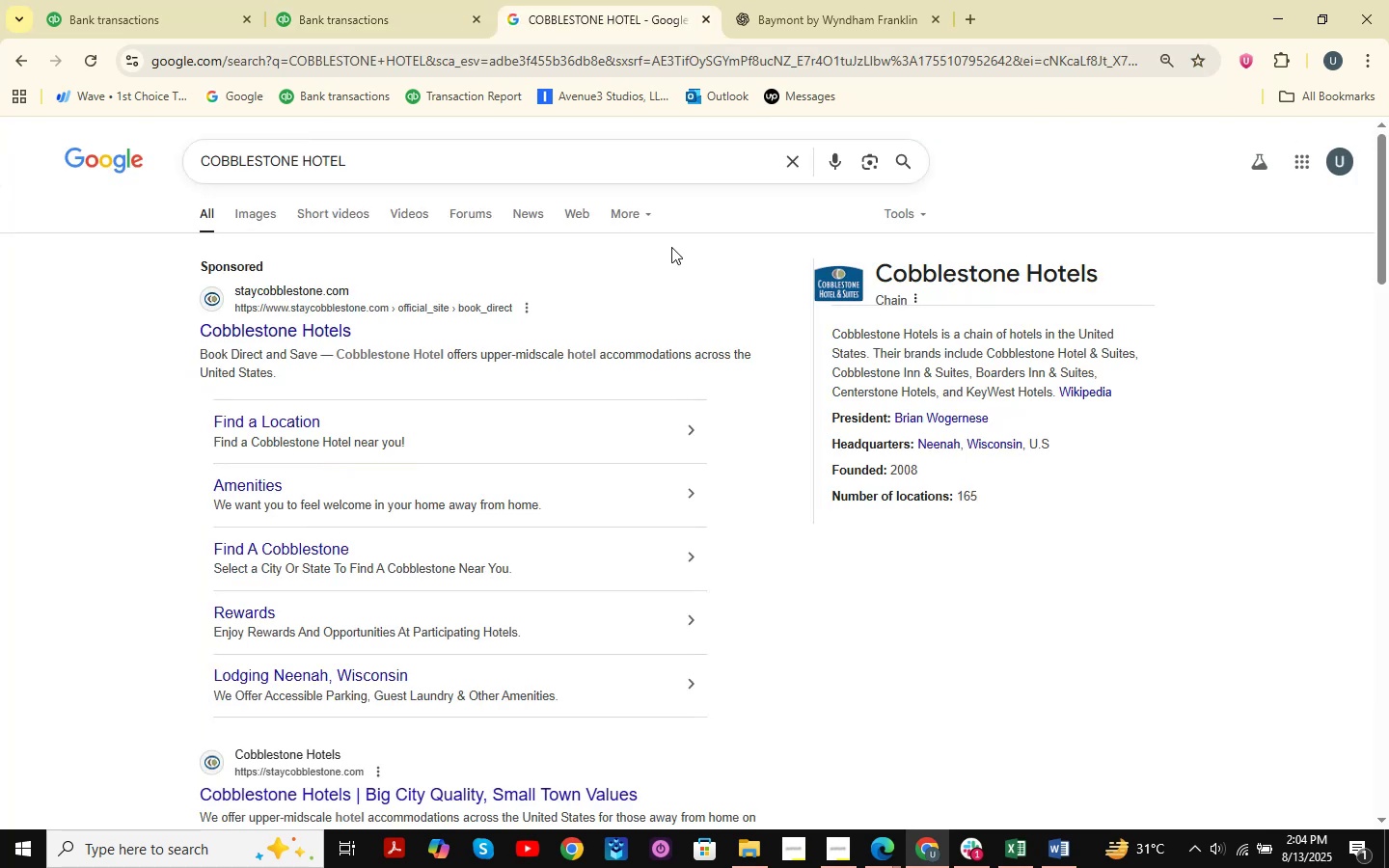 
left_click_drag(start_coordinate=[692, 170], to_coordinate=[1, 90])
 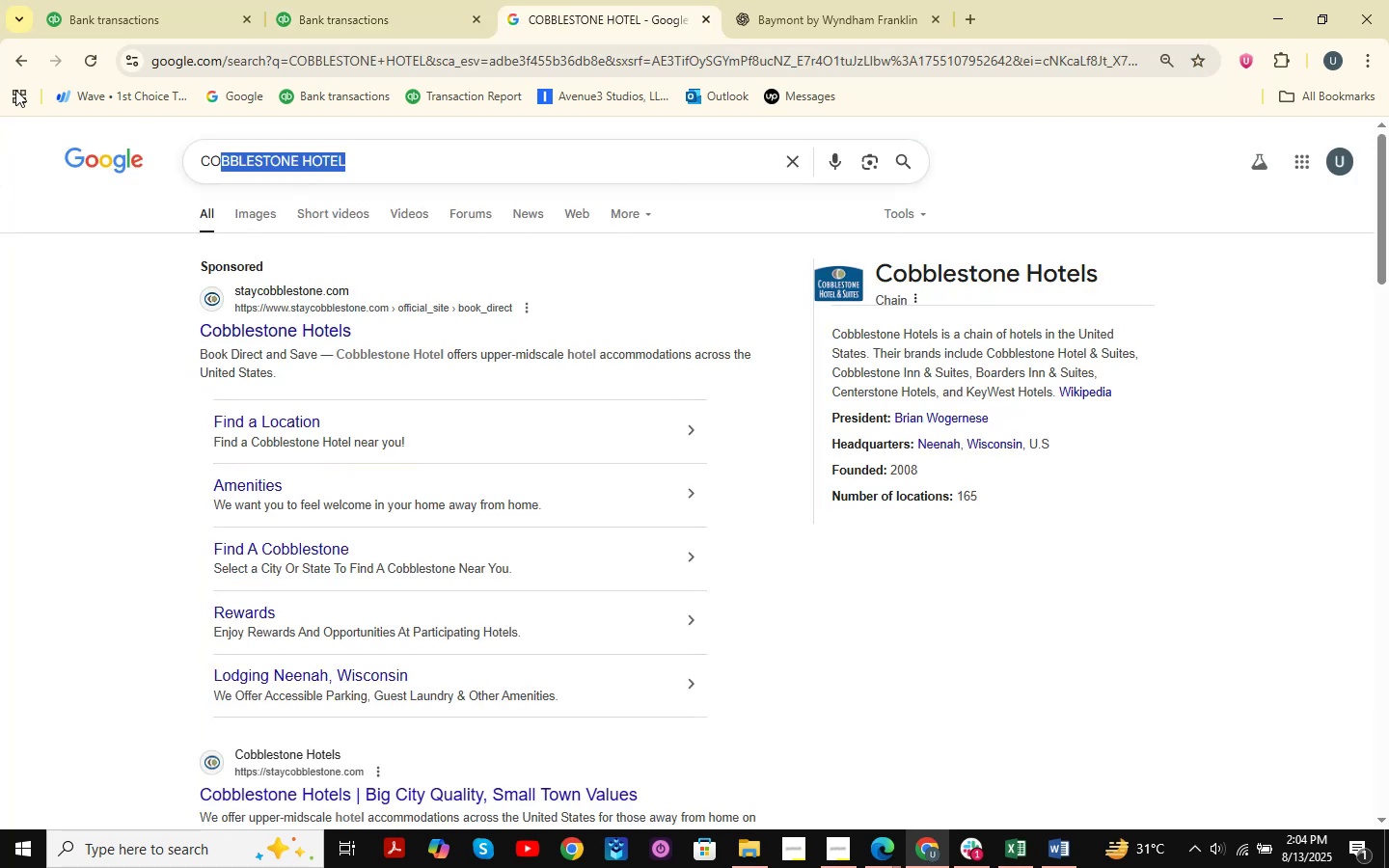 
key(Control+ControlLeft)
 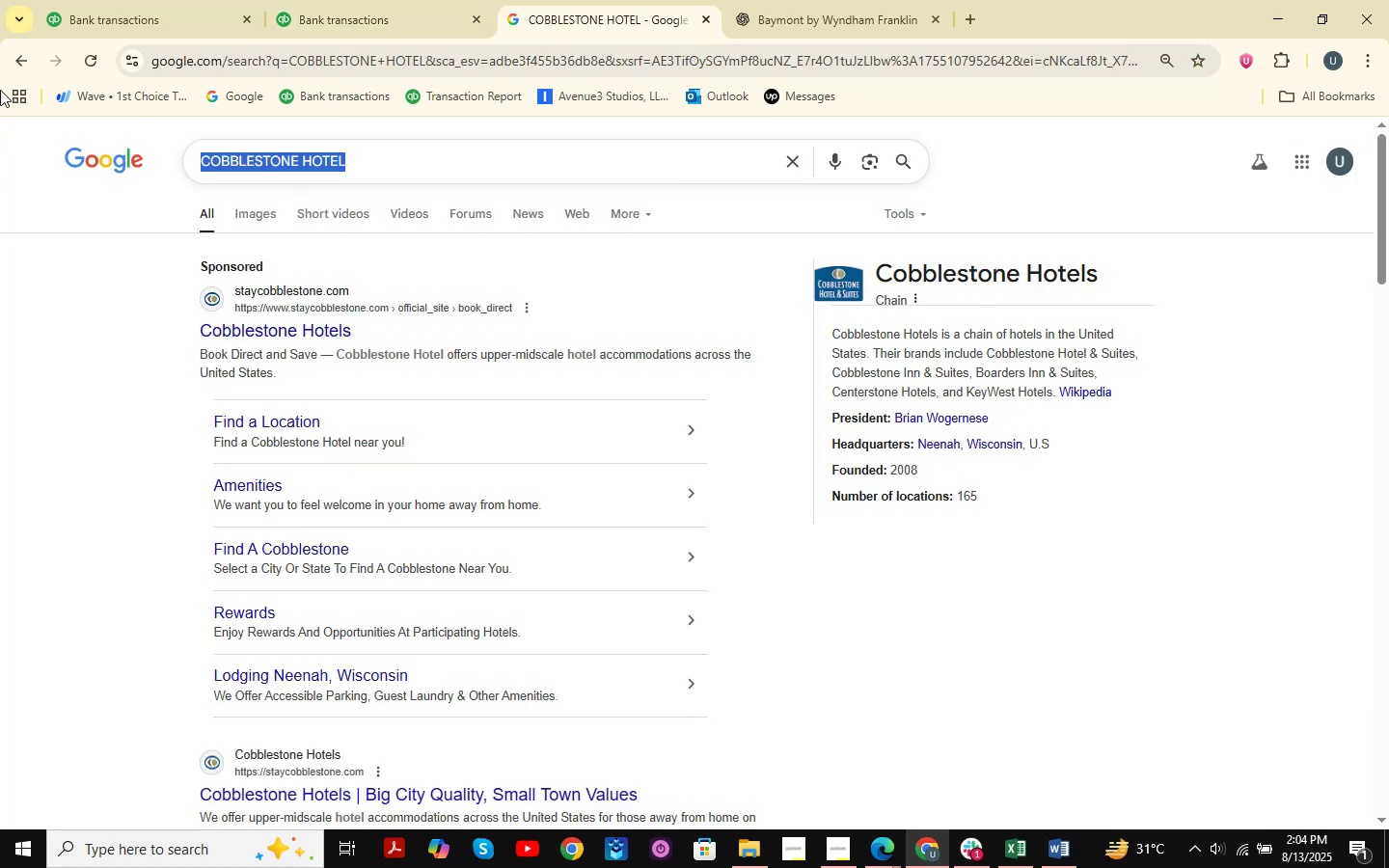 
key(Control+V)
 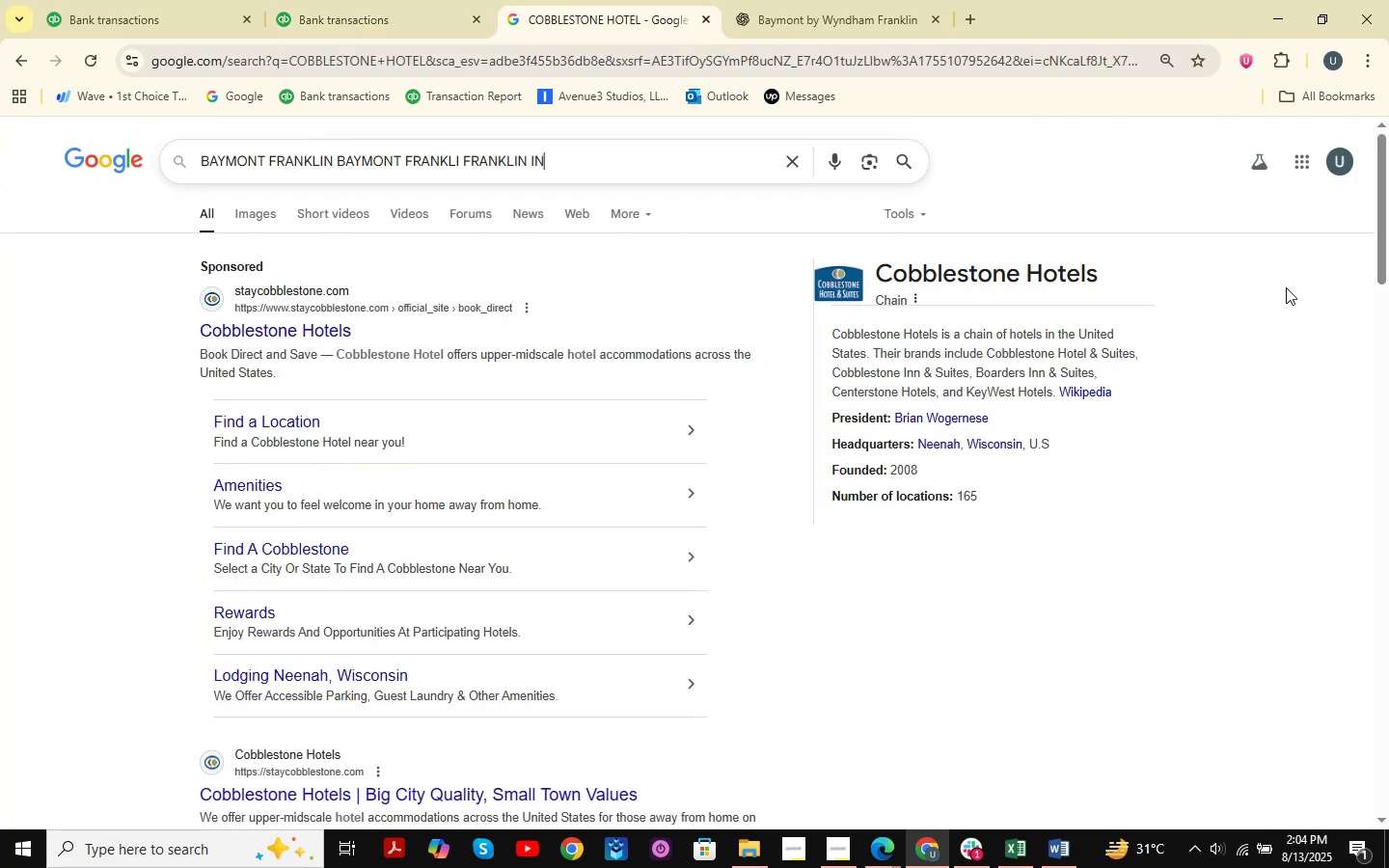 
key(NumpadEnter)
 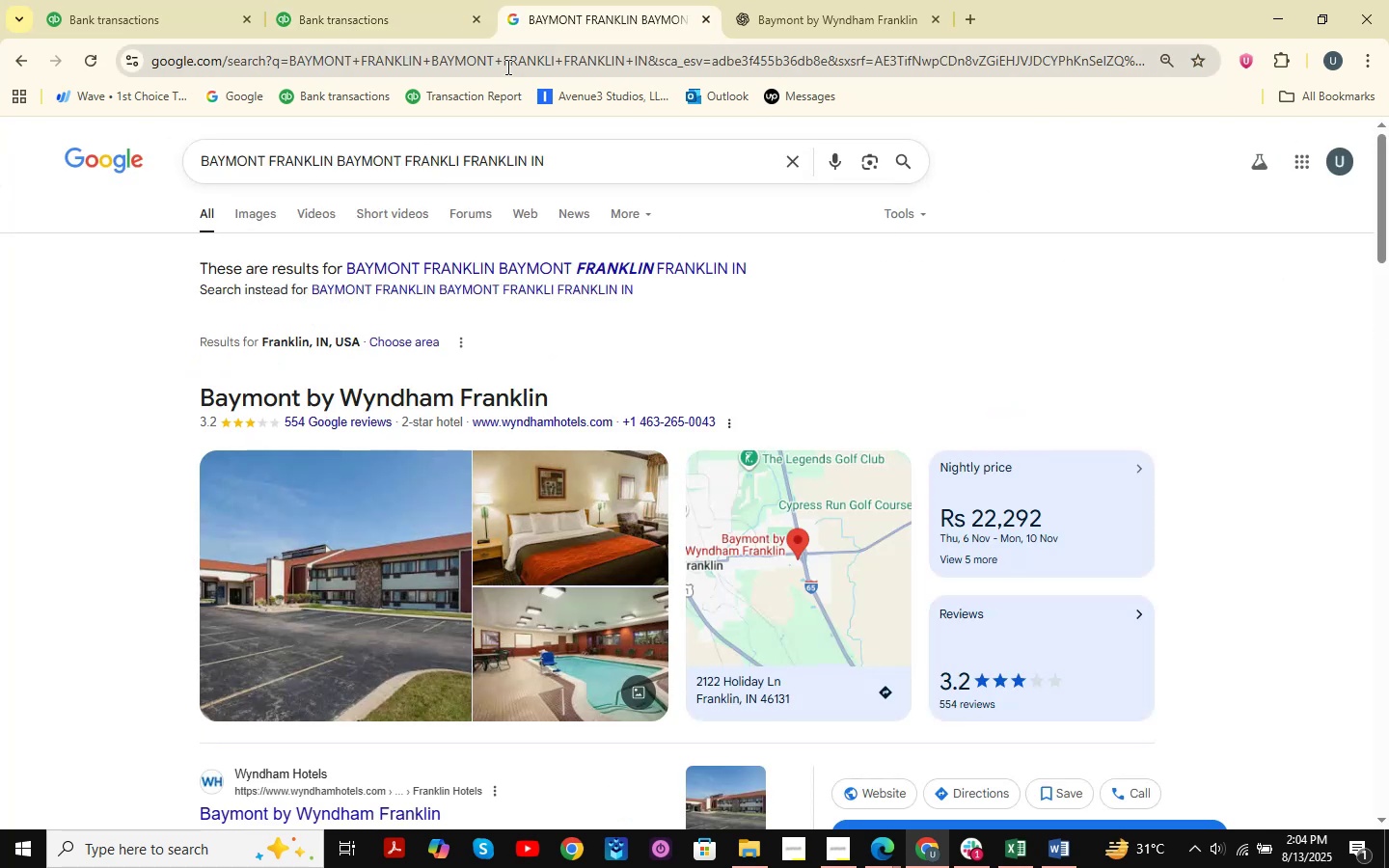 
wait(7.42)
 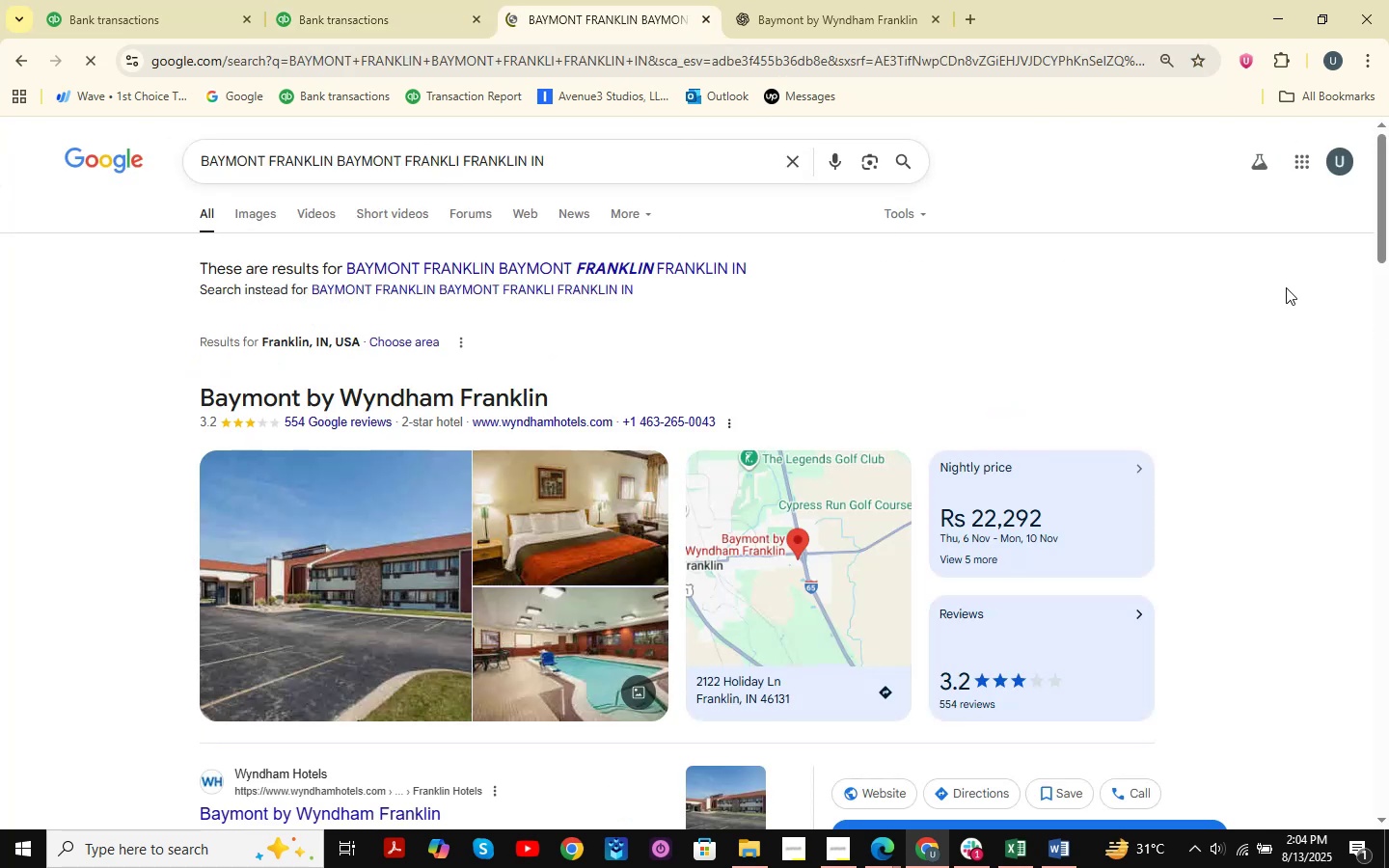 
left_click([150, 0])
 